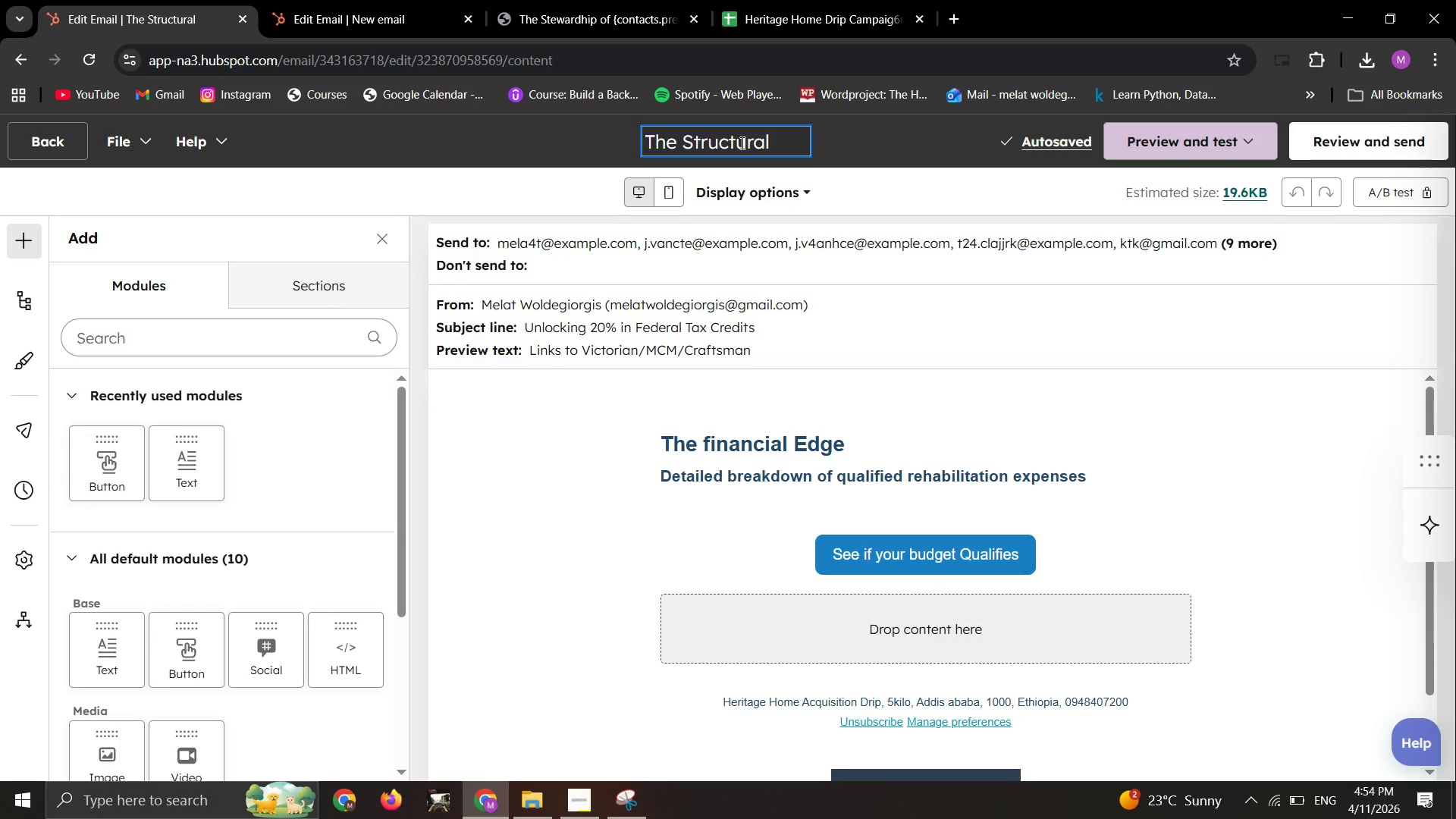 
wait(5.39)
 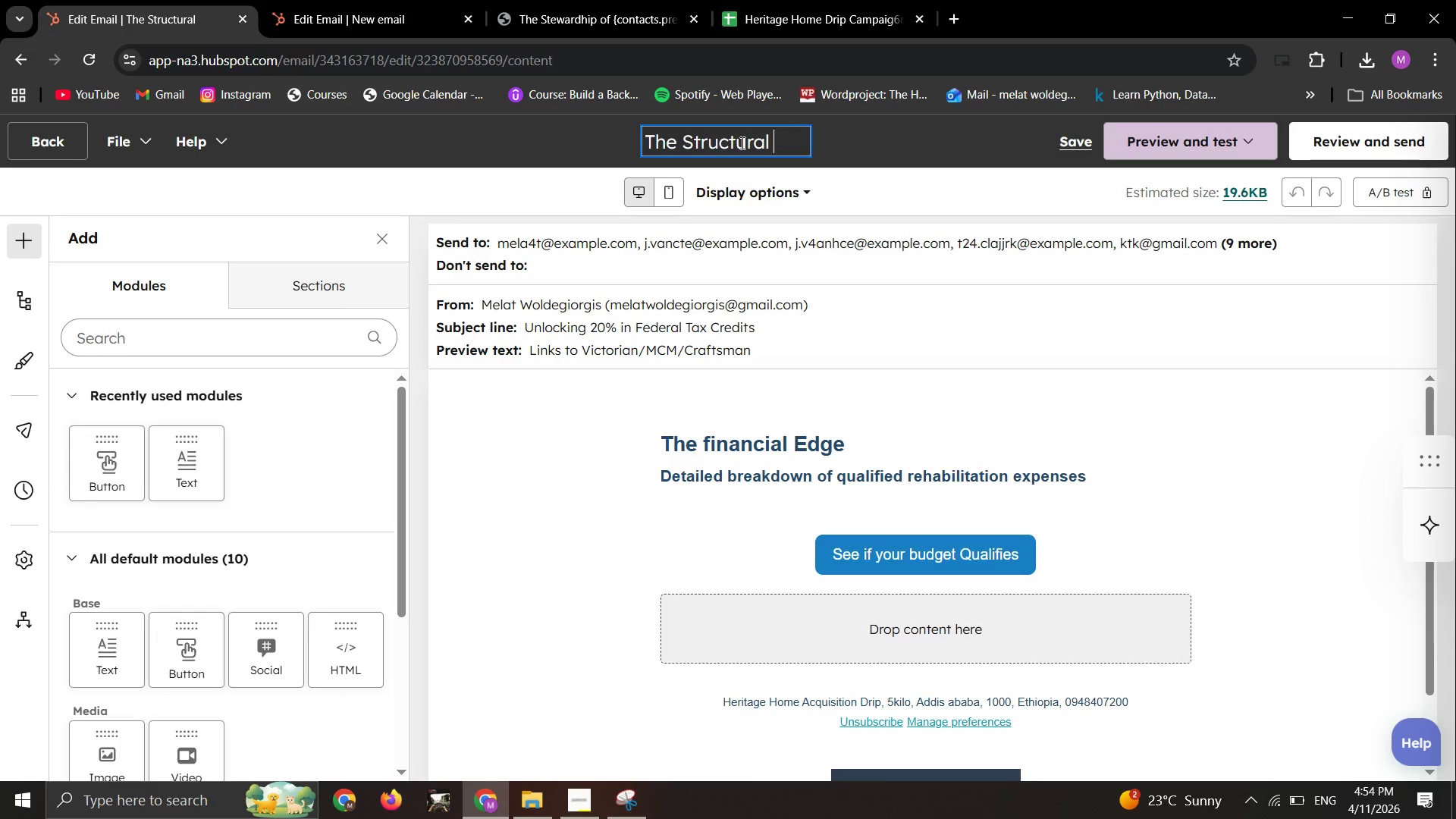 
type(Vetting)
 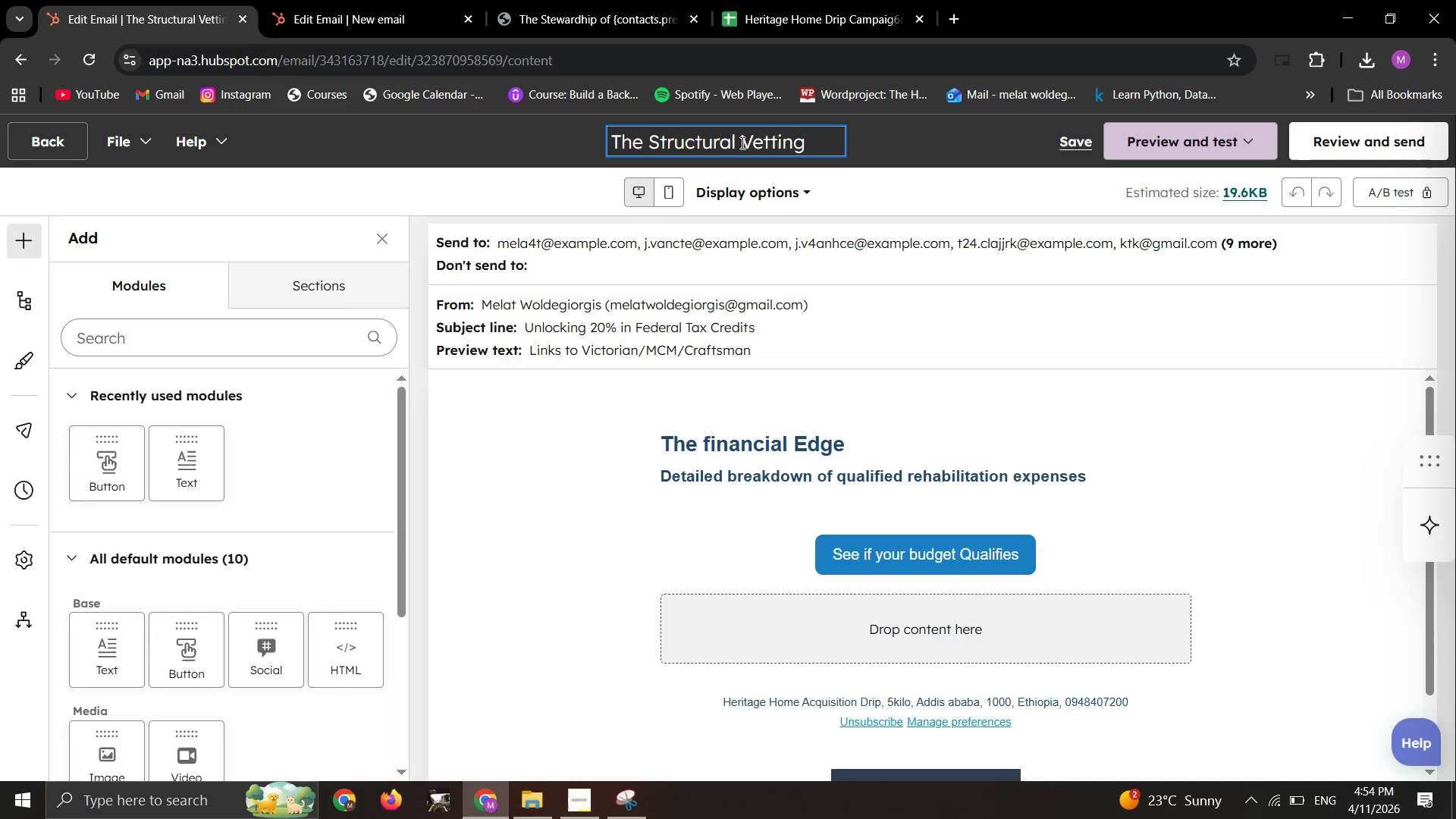 
key(Control+A)
 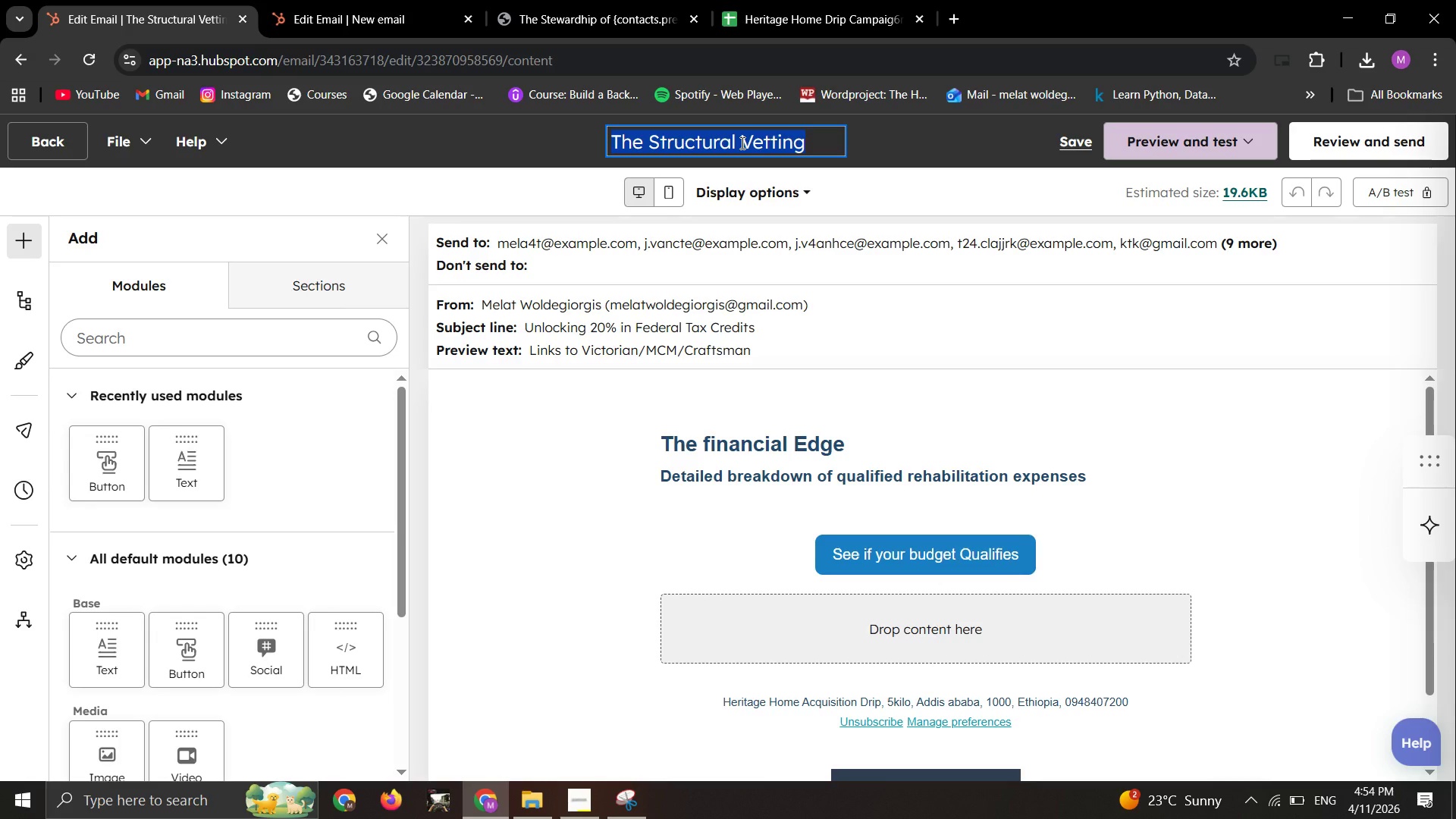 
key(Control+C)
 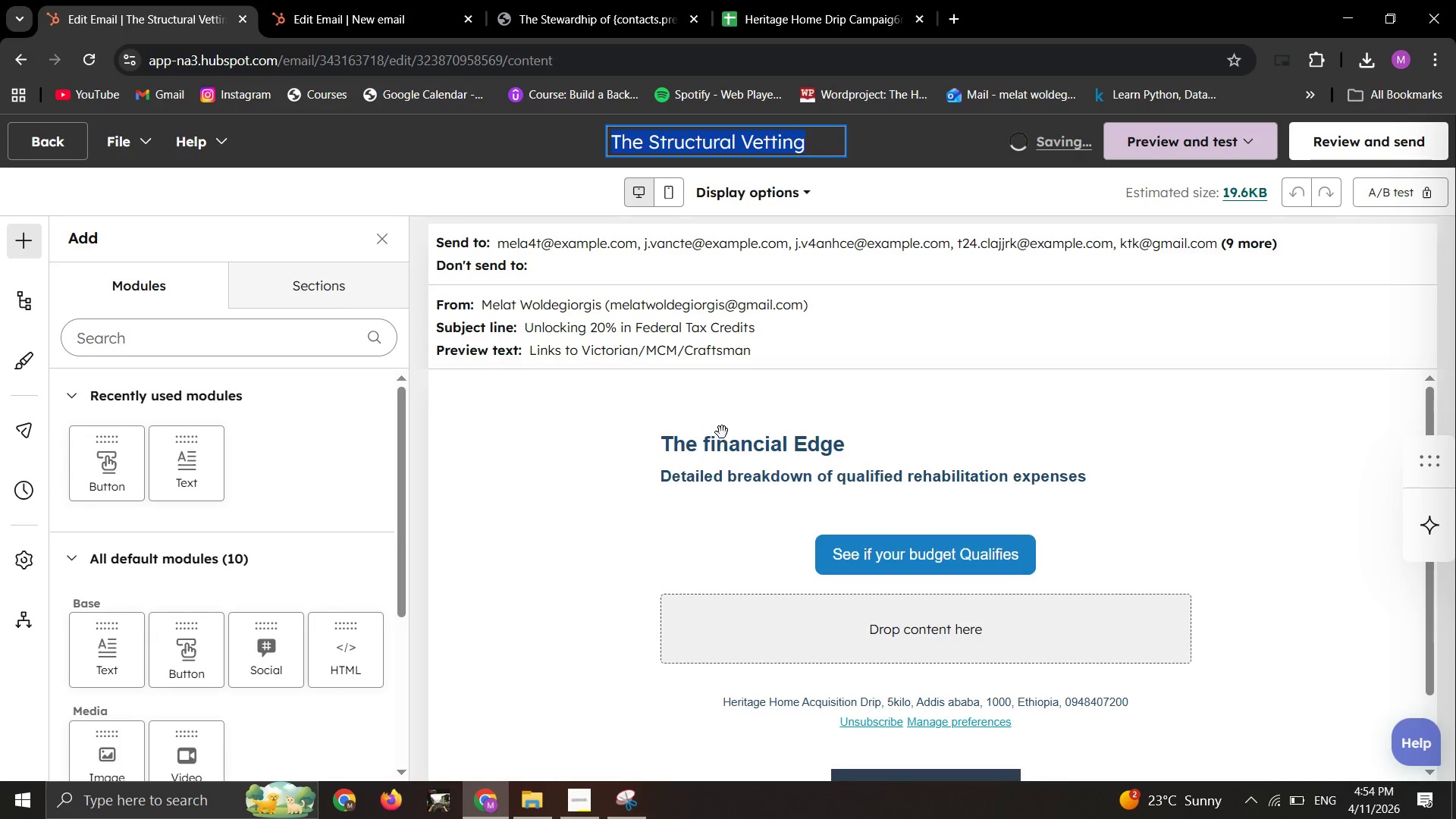 
right_click([743, 450])
 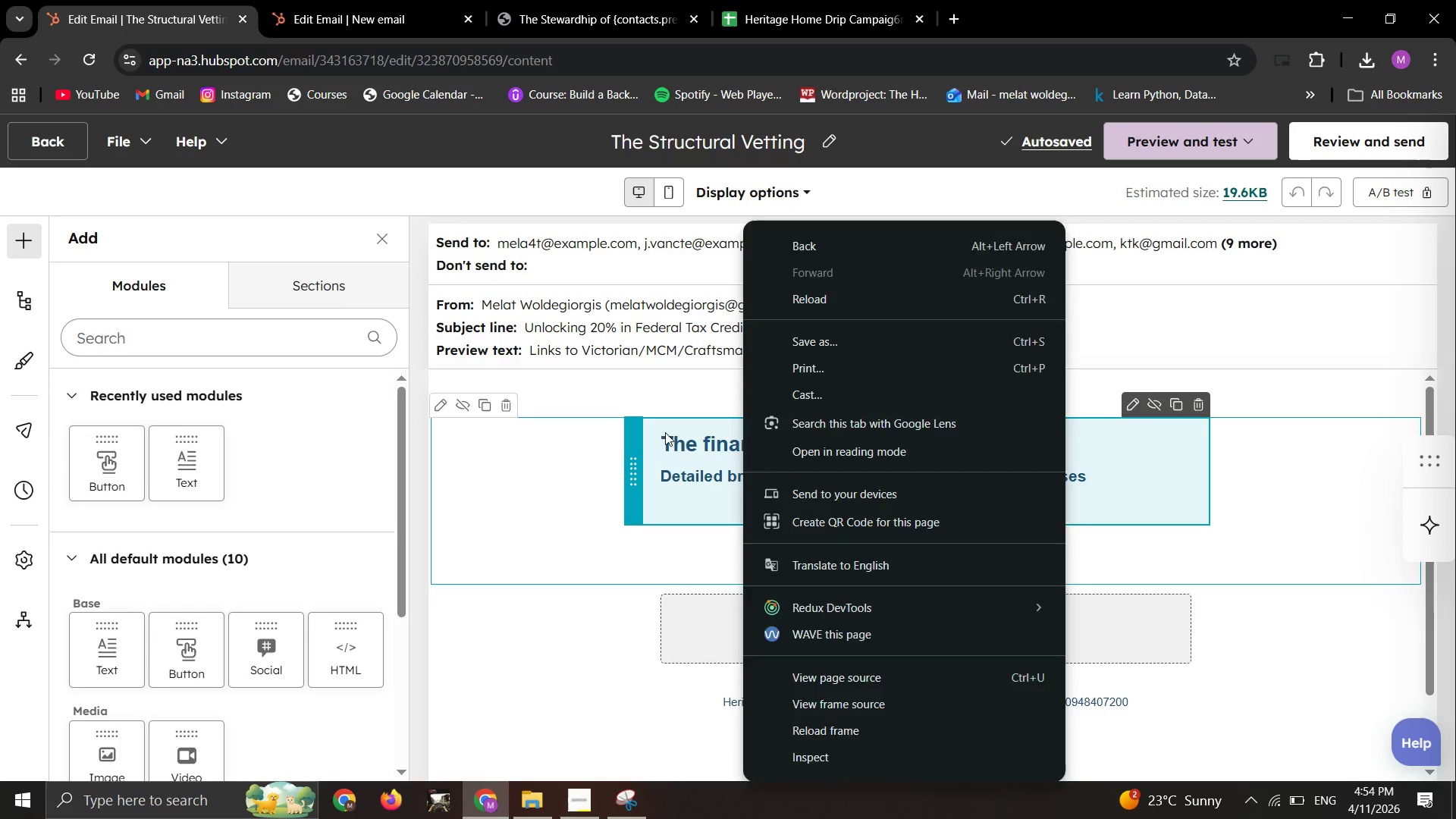 
left_click([665, 432])
 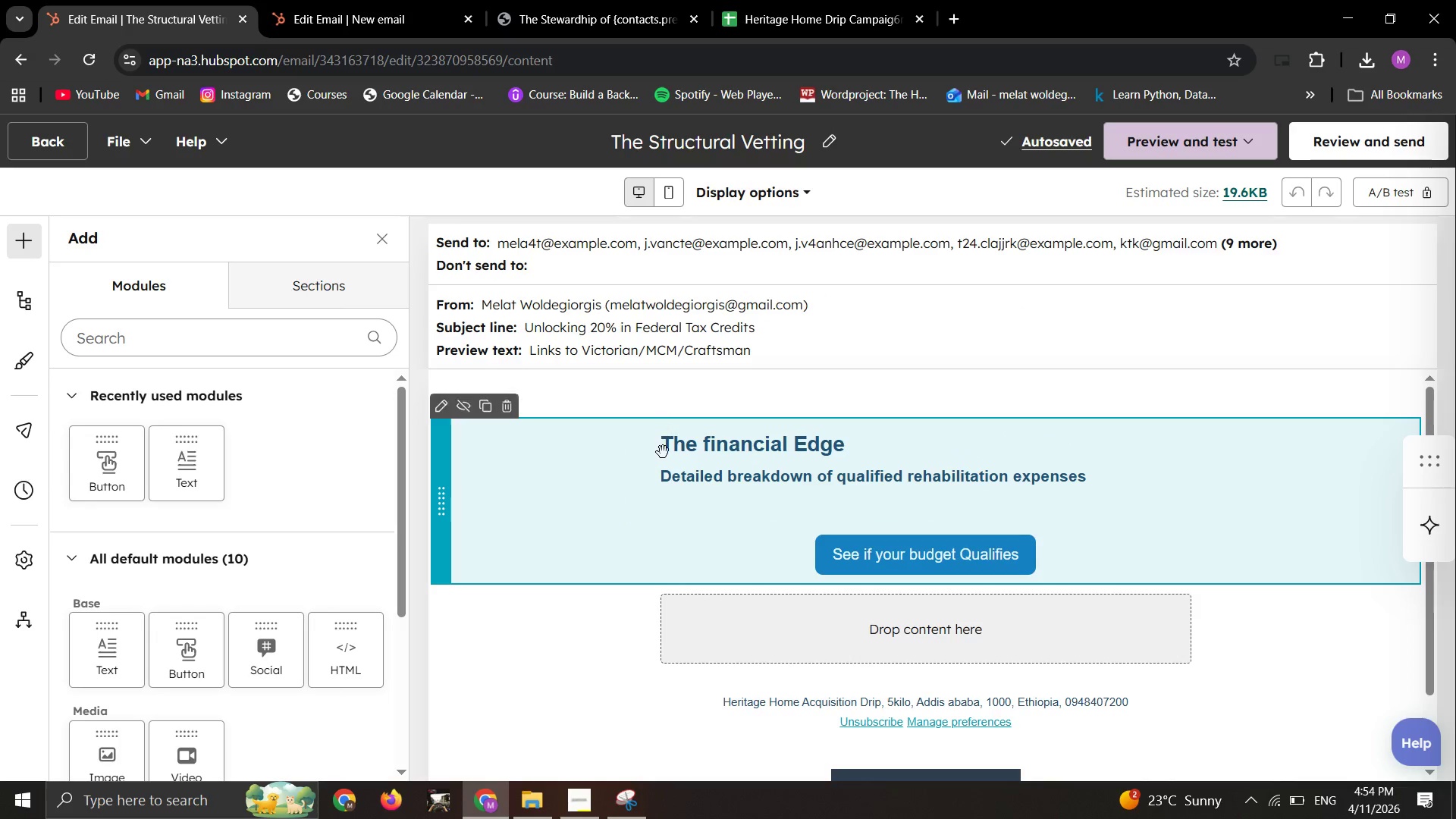 
left_click_drag(start_coordinate=[664, 431], to_coordinate=[663, 455])
 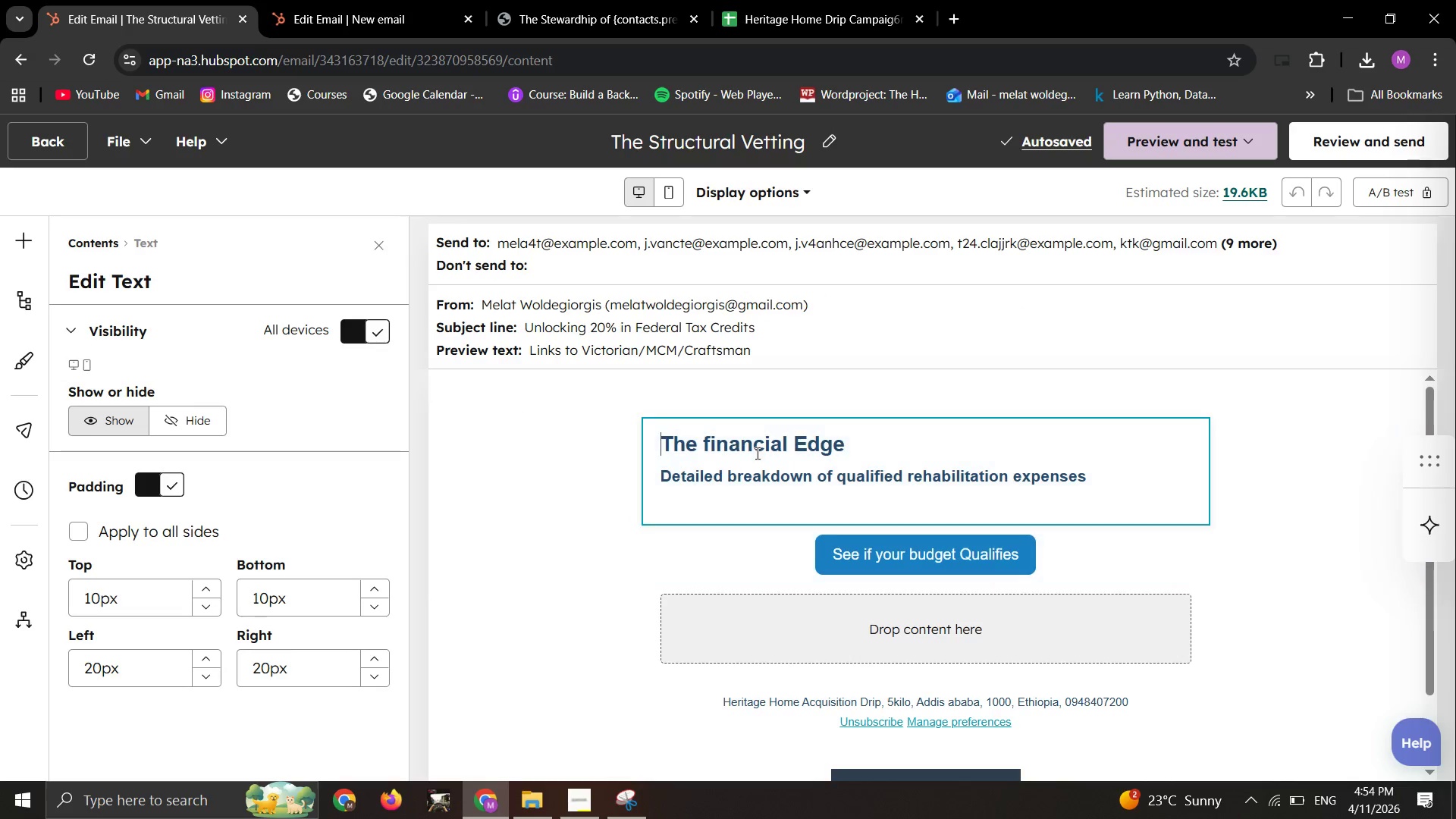 
left_click([763, 453])
 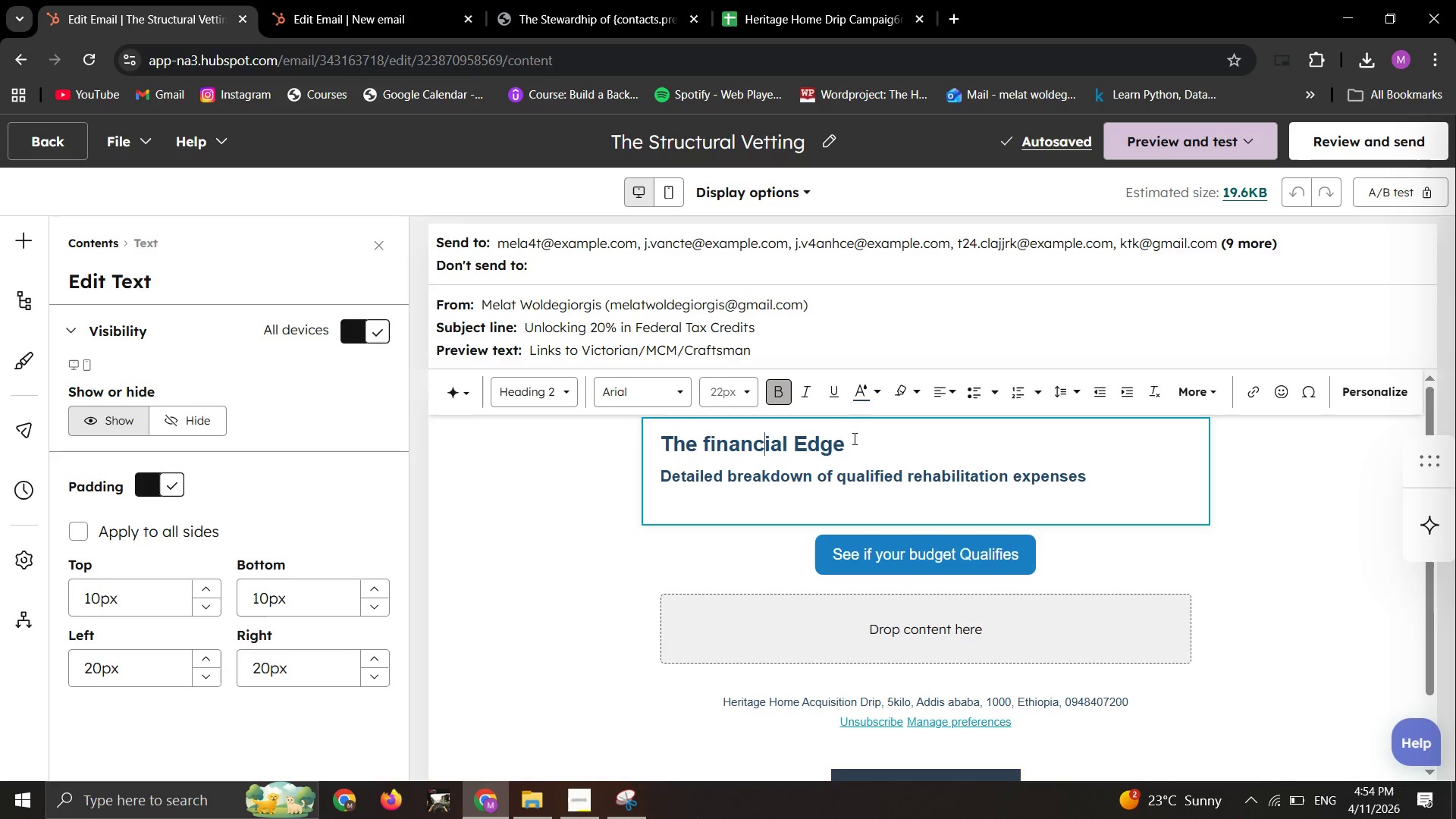 
left_click([853, 441])
 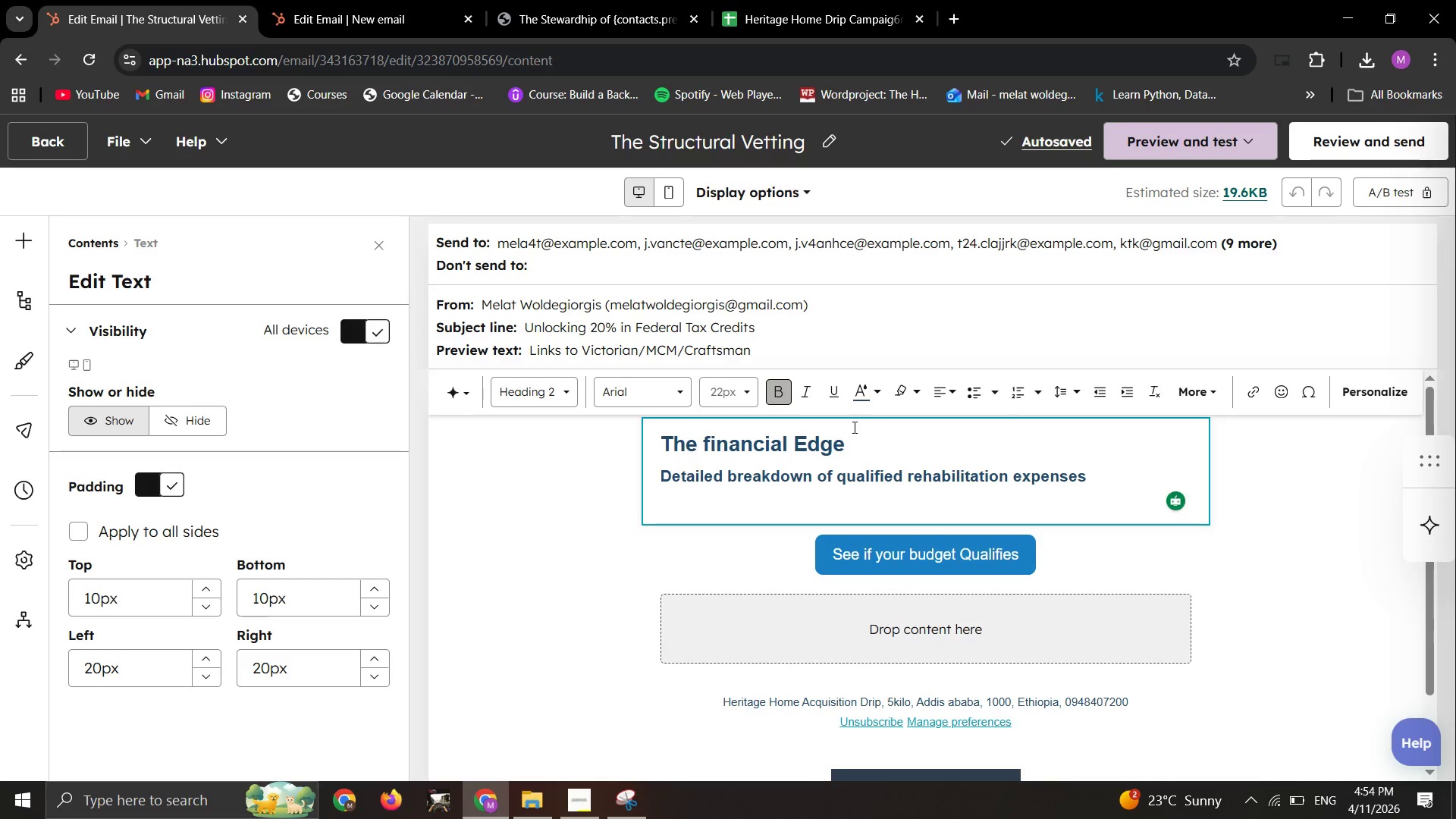 
hold_key(key=Backspace, duration=0.73)
 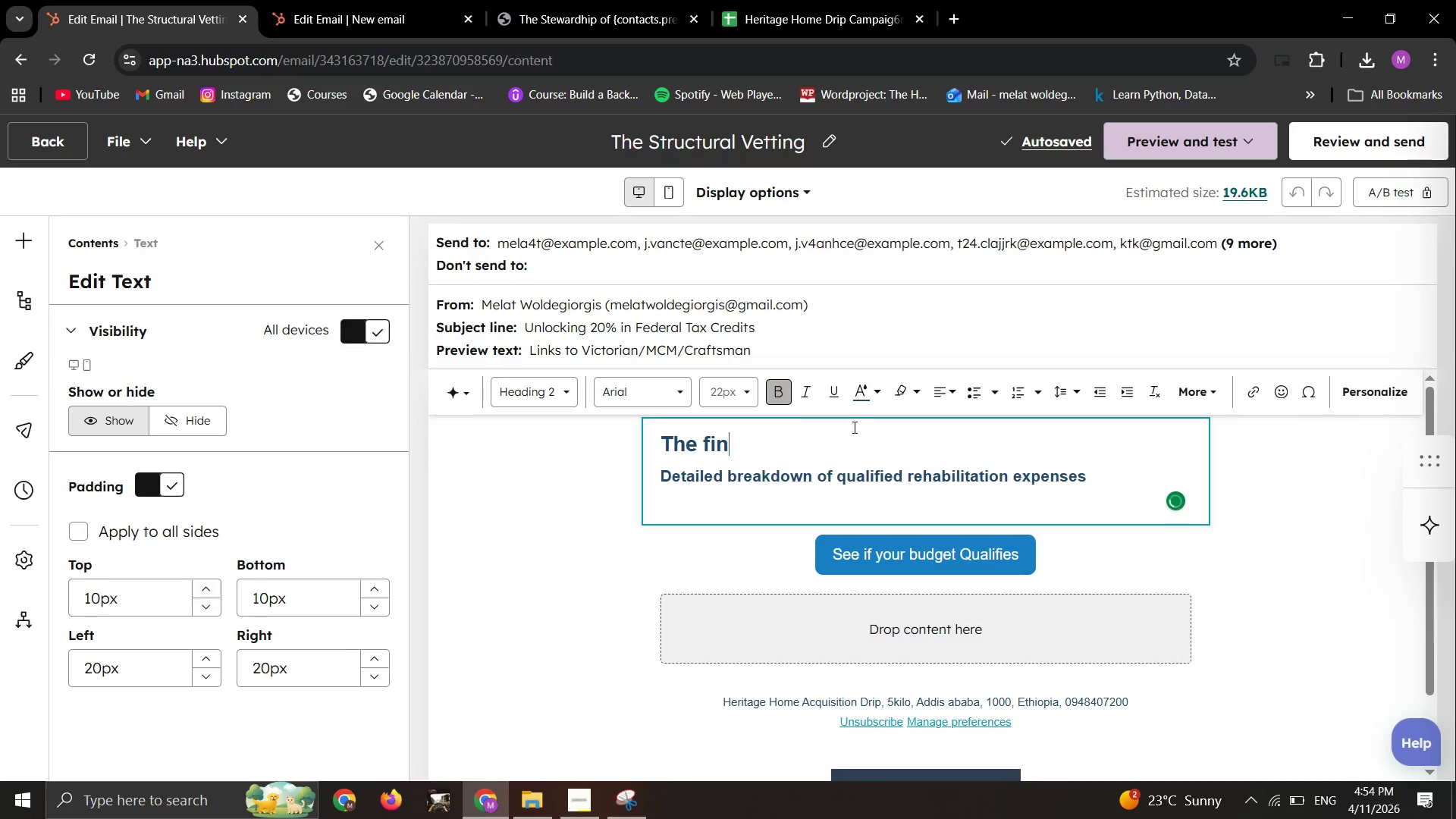 
key(Backspace)
 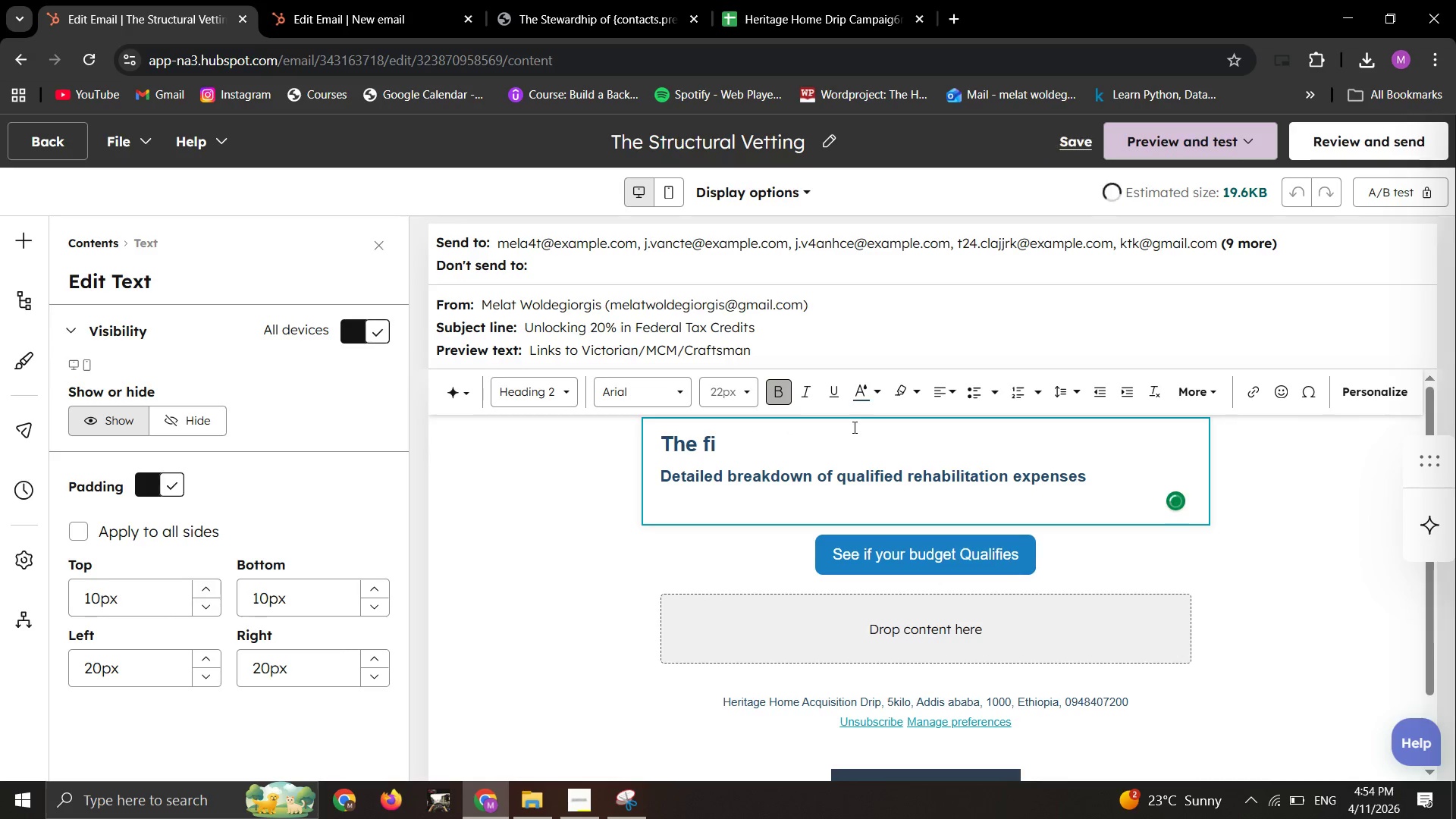 
key(Backspace)
 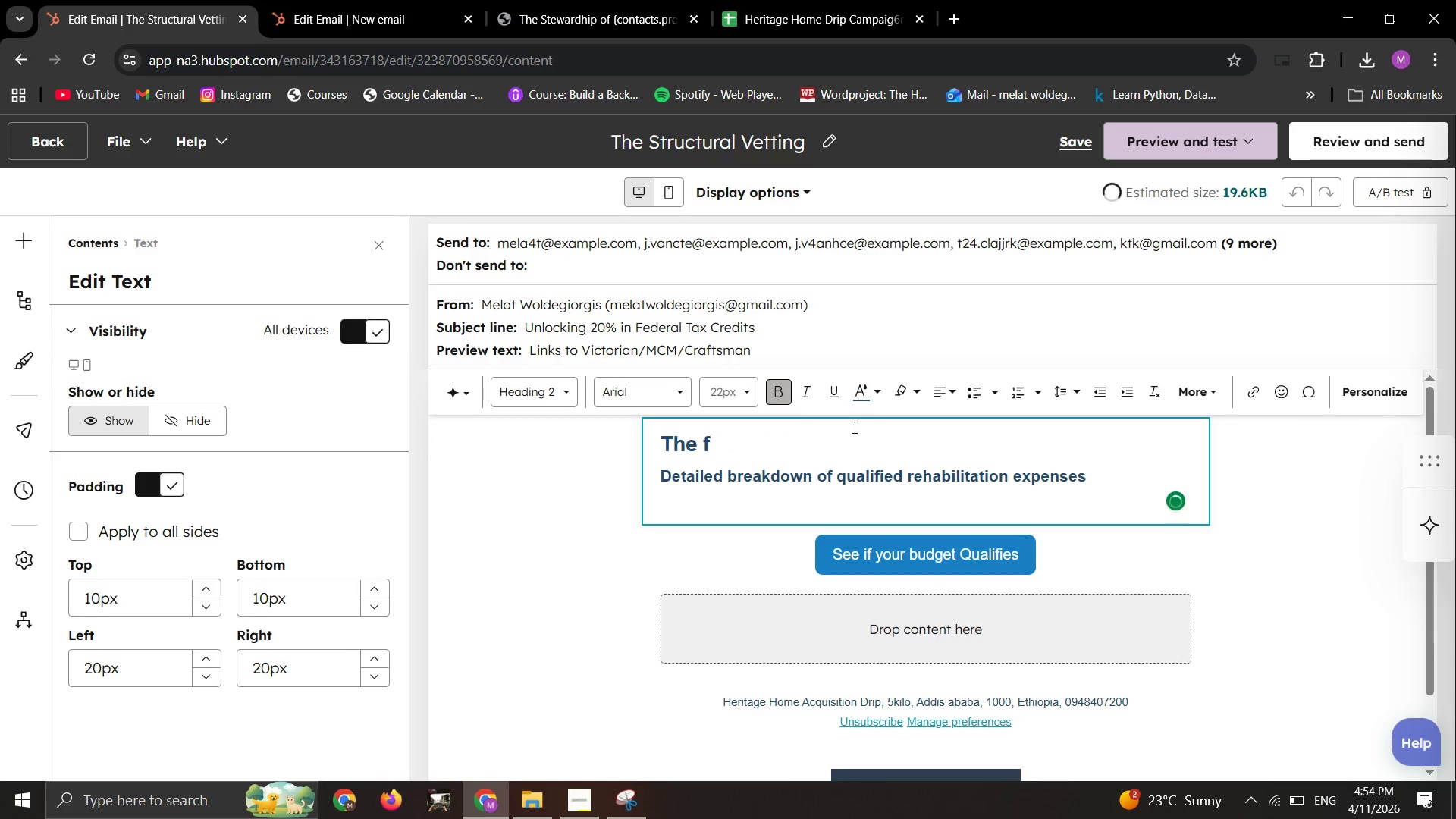 
key(Backspace)
 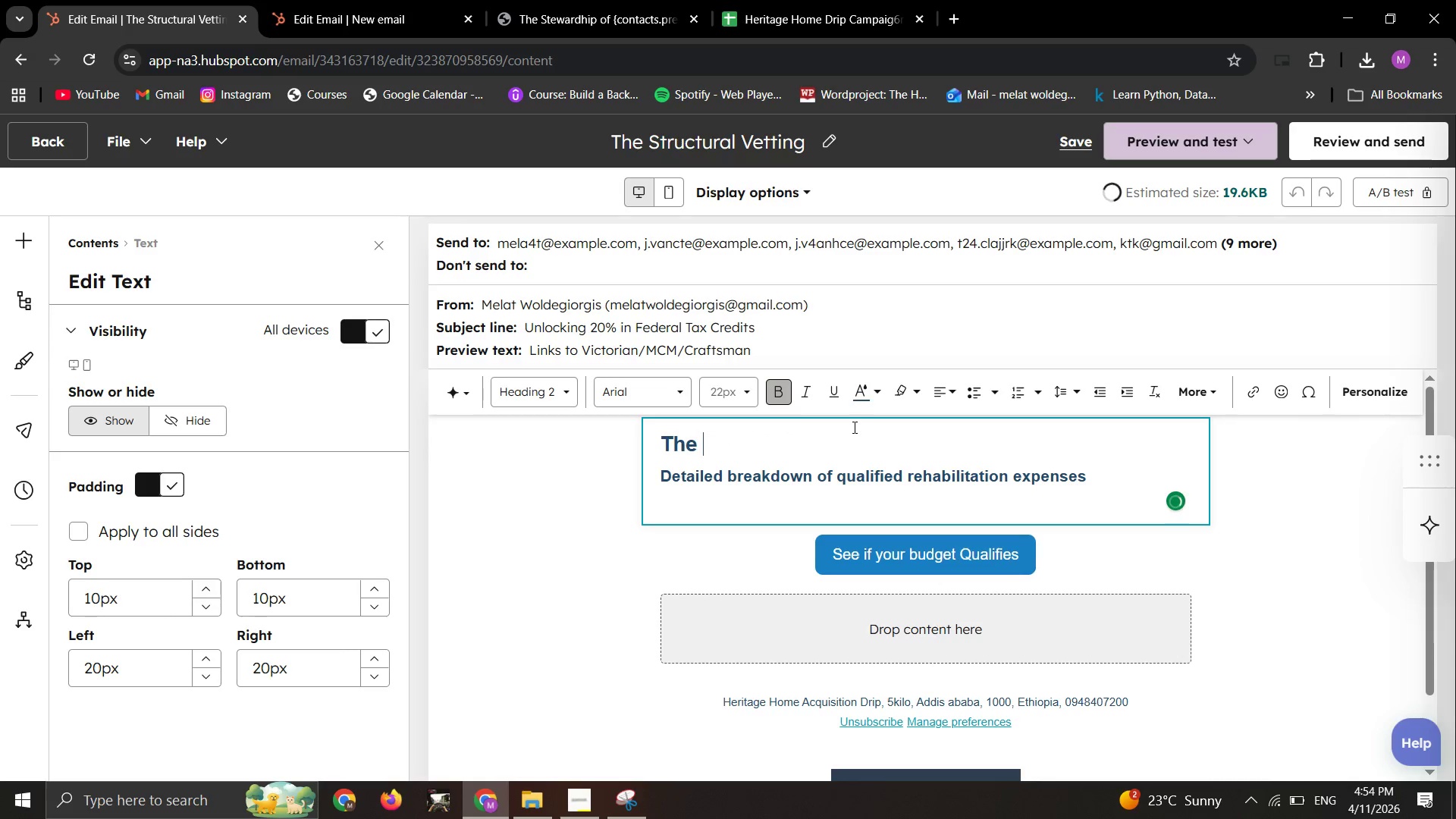 
key(Backspace)
 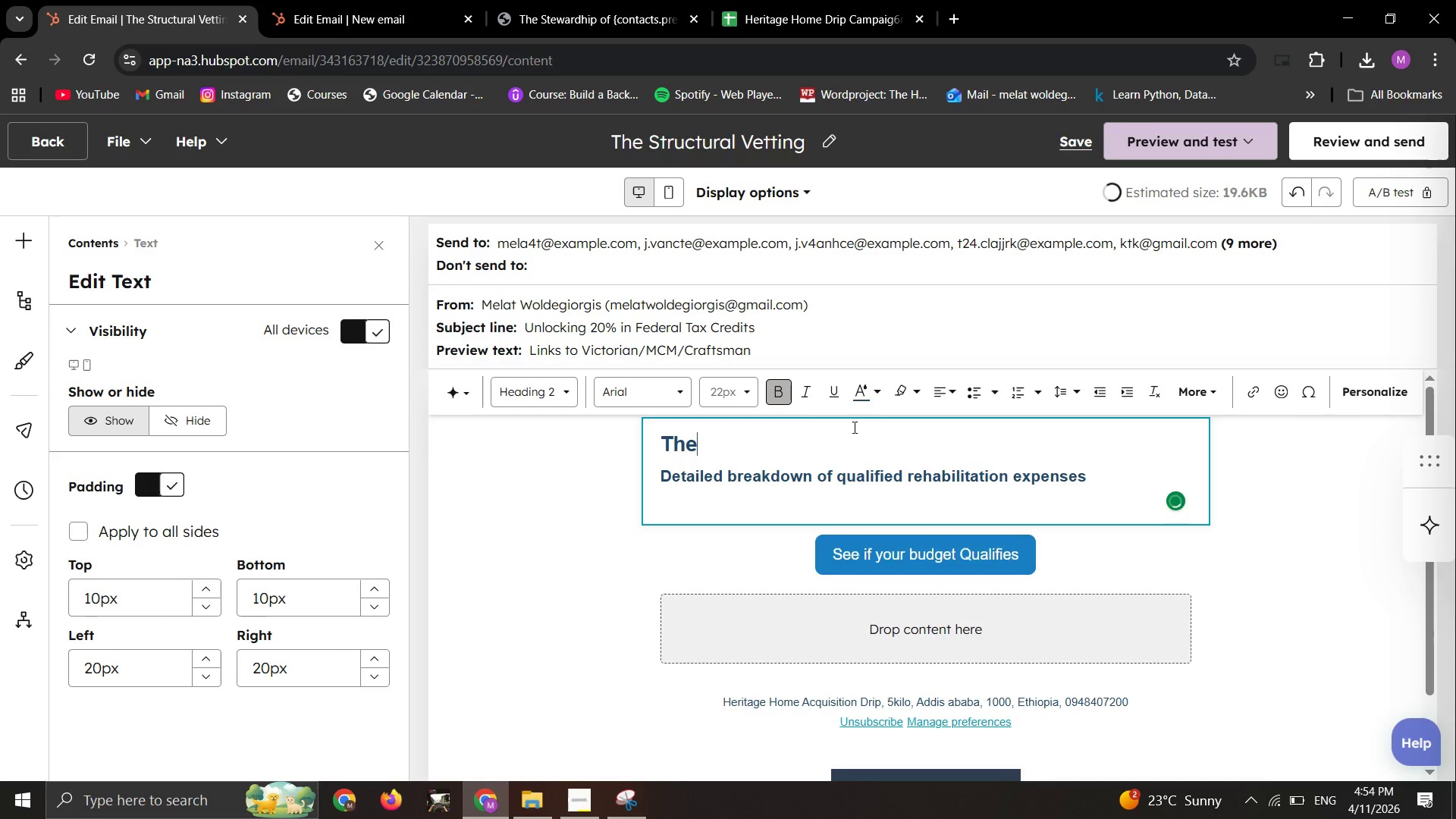 
key(Backspace)
 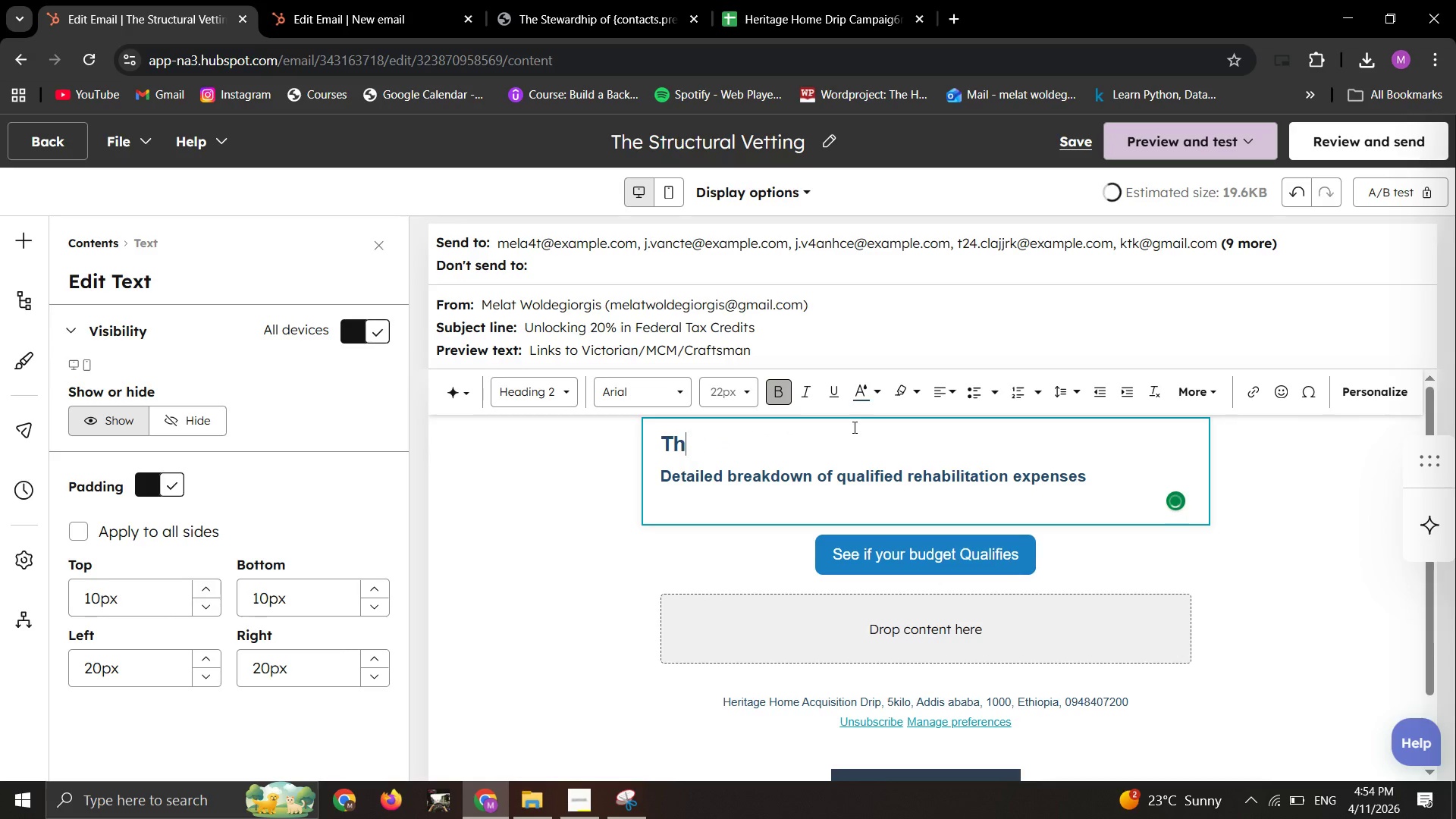 
key(Backspace)
 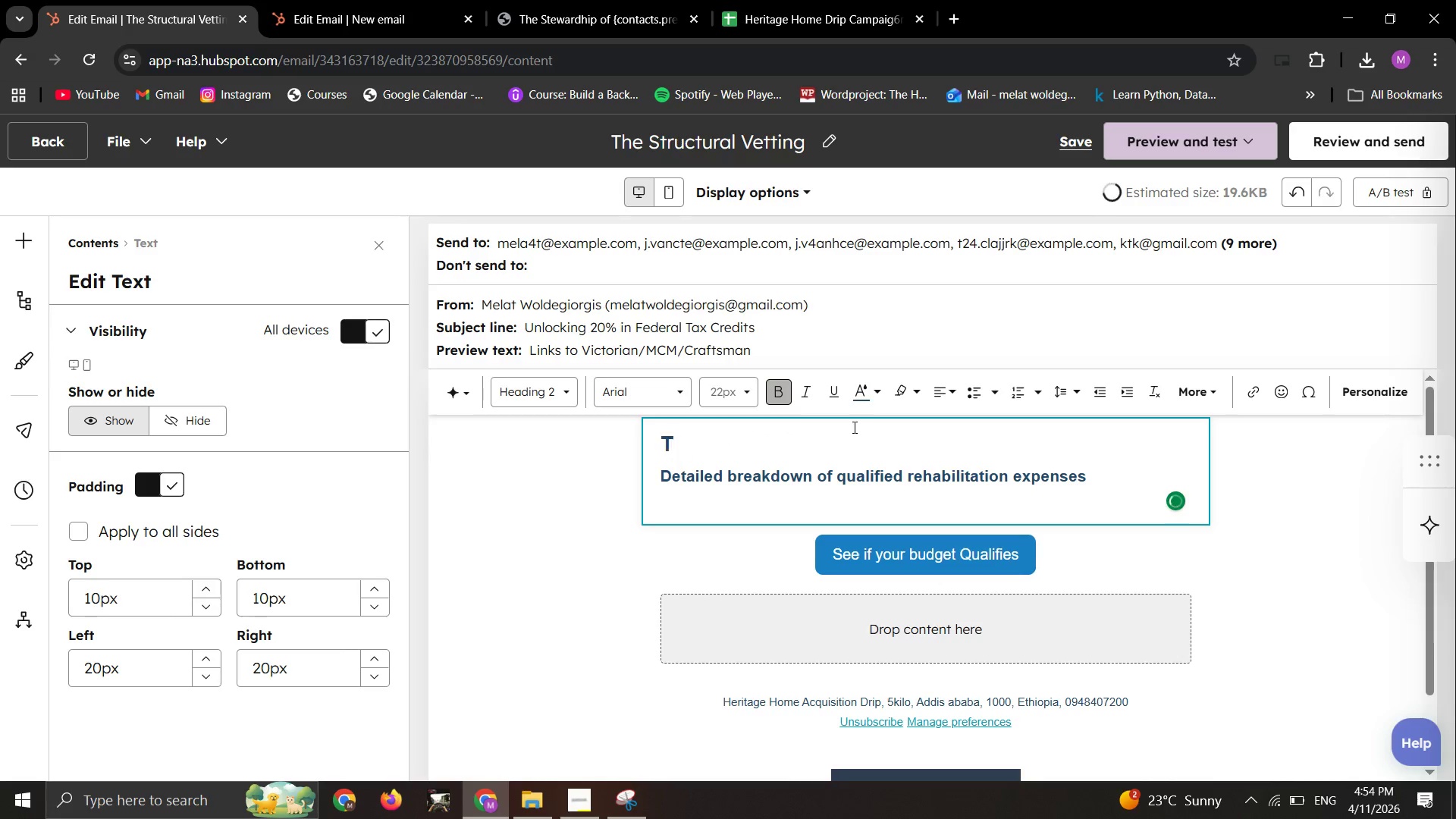 
key(Backspace)
 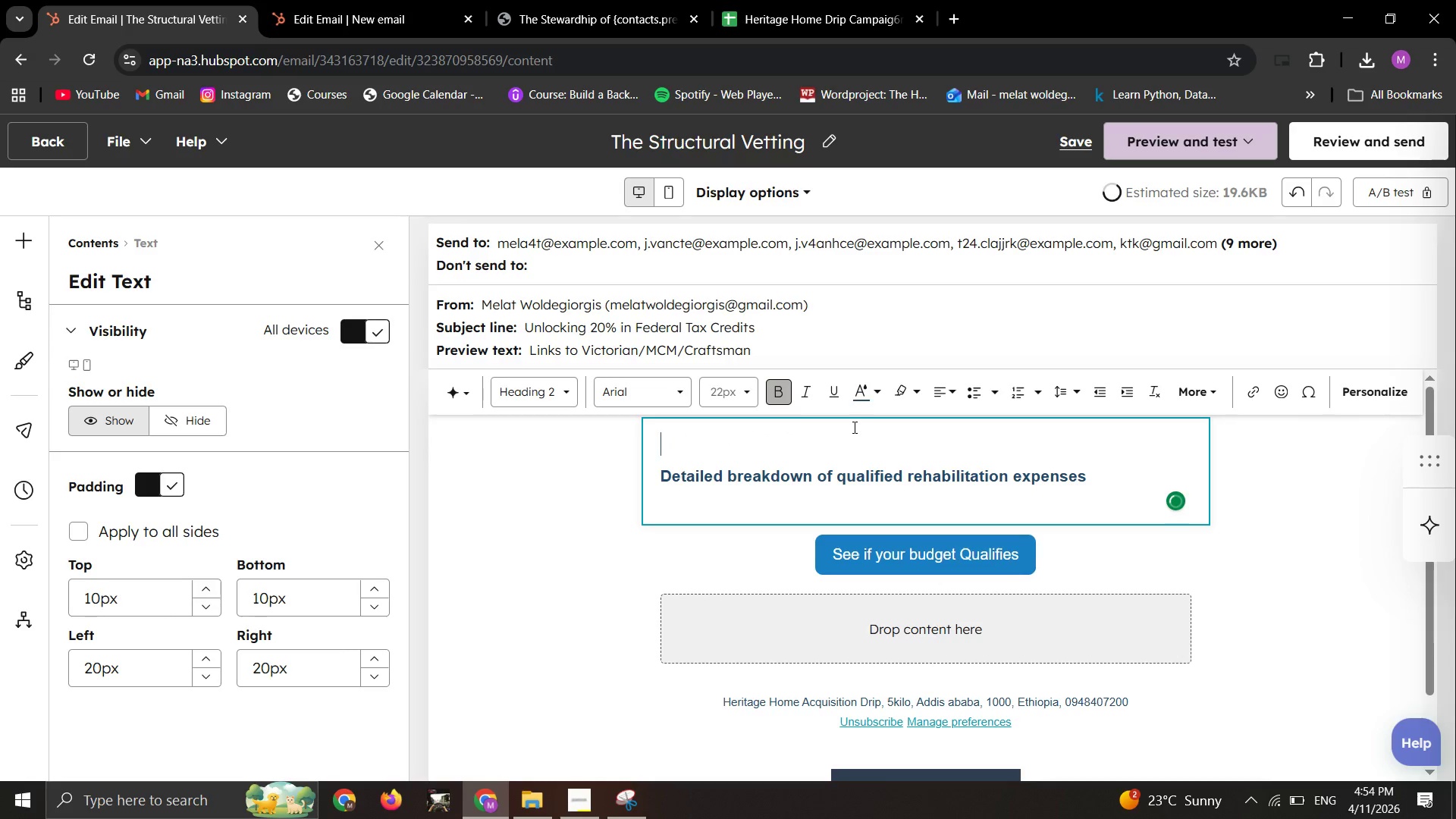 
key(Backspace)
 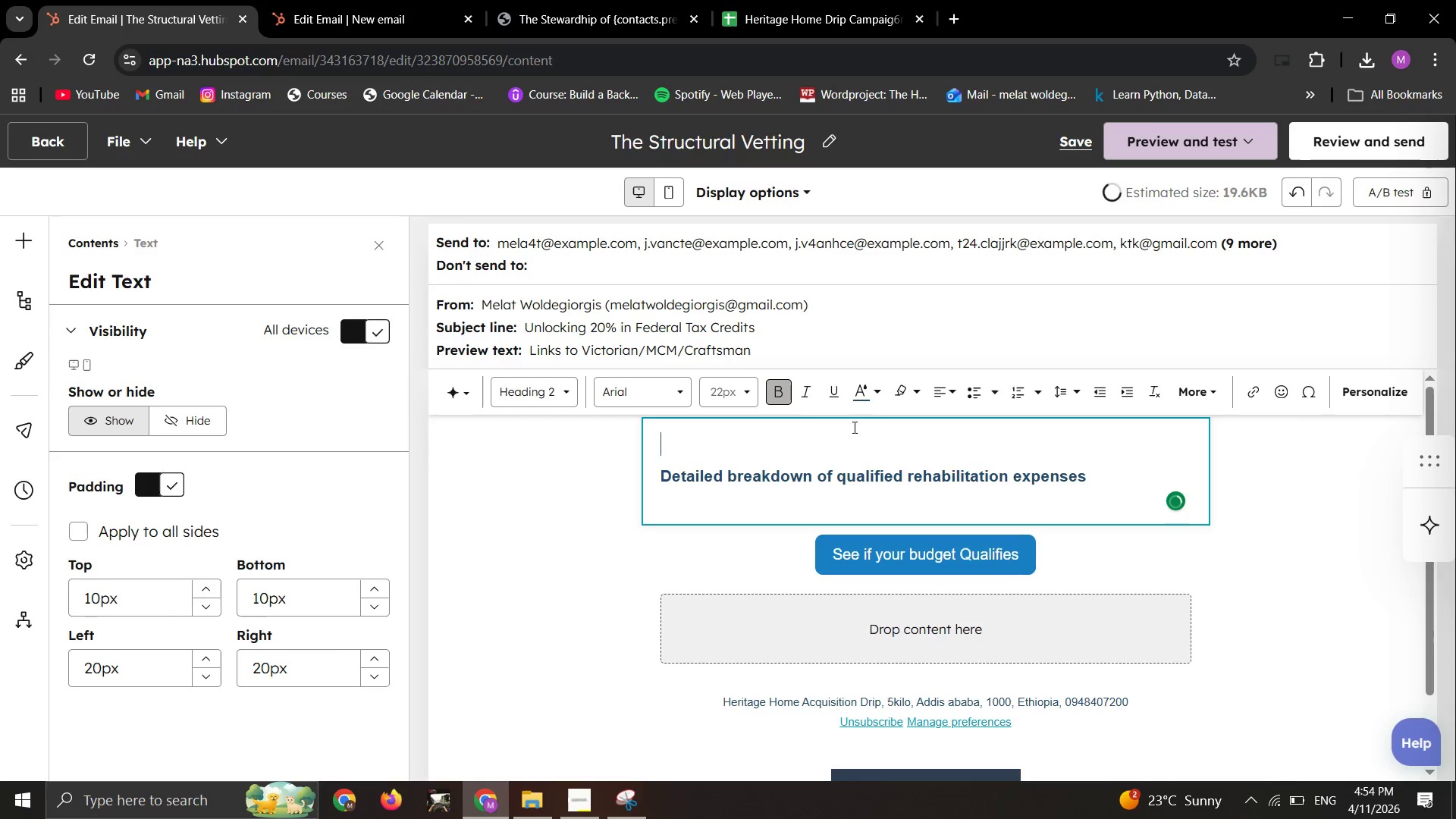 
key(Control+V)
 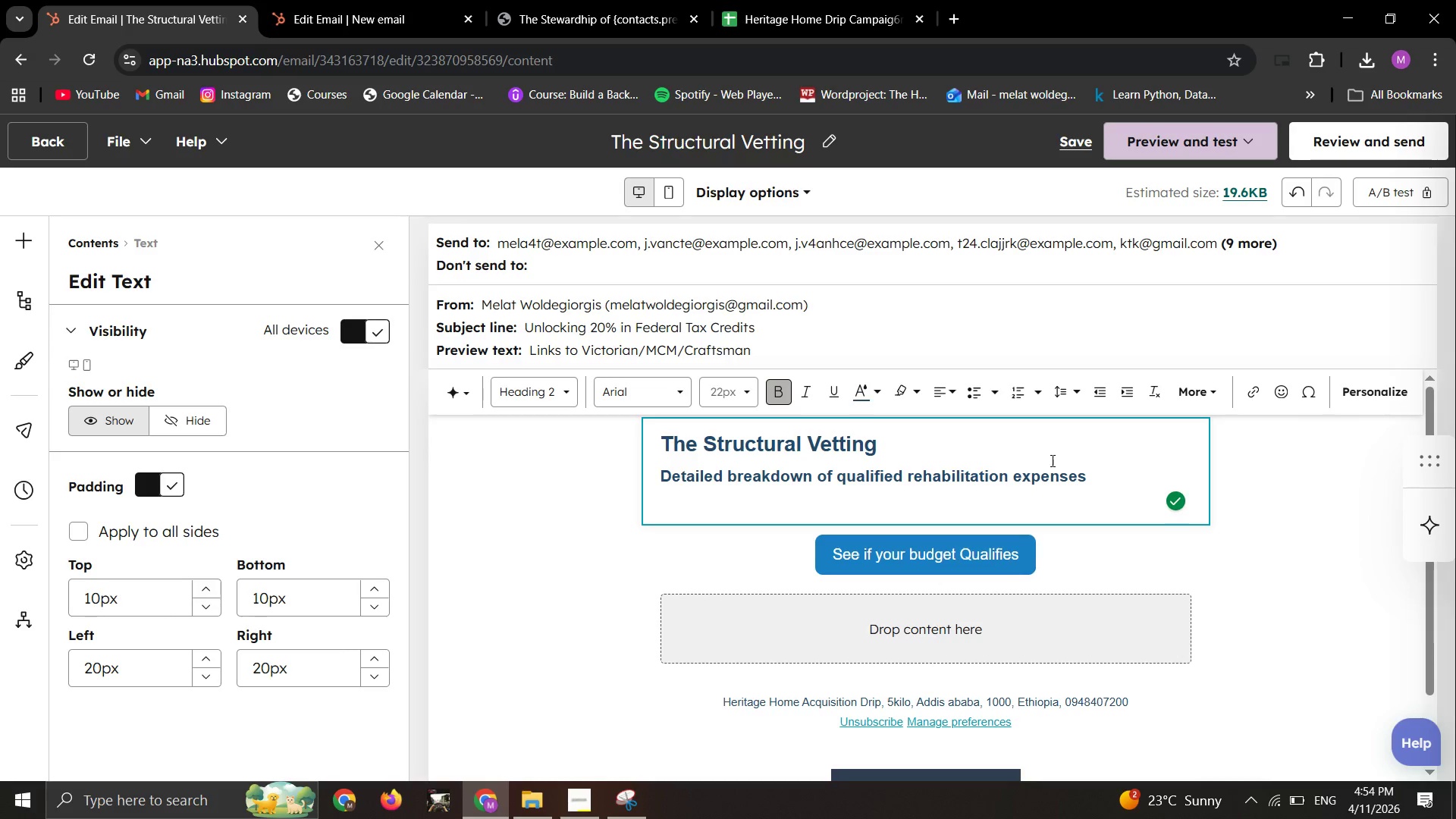 
left_click([1100, 472])
 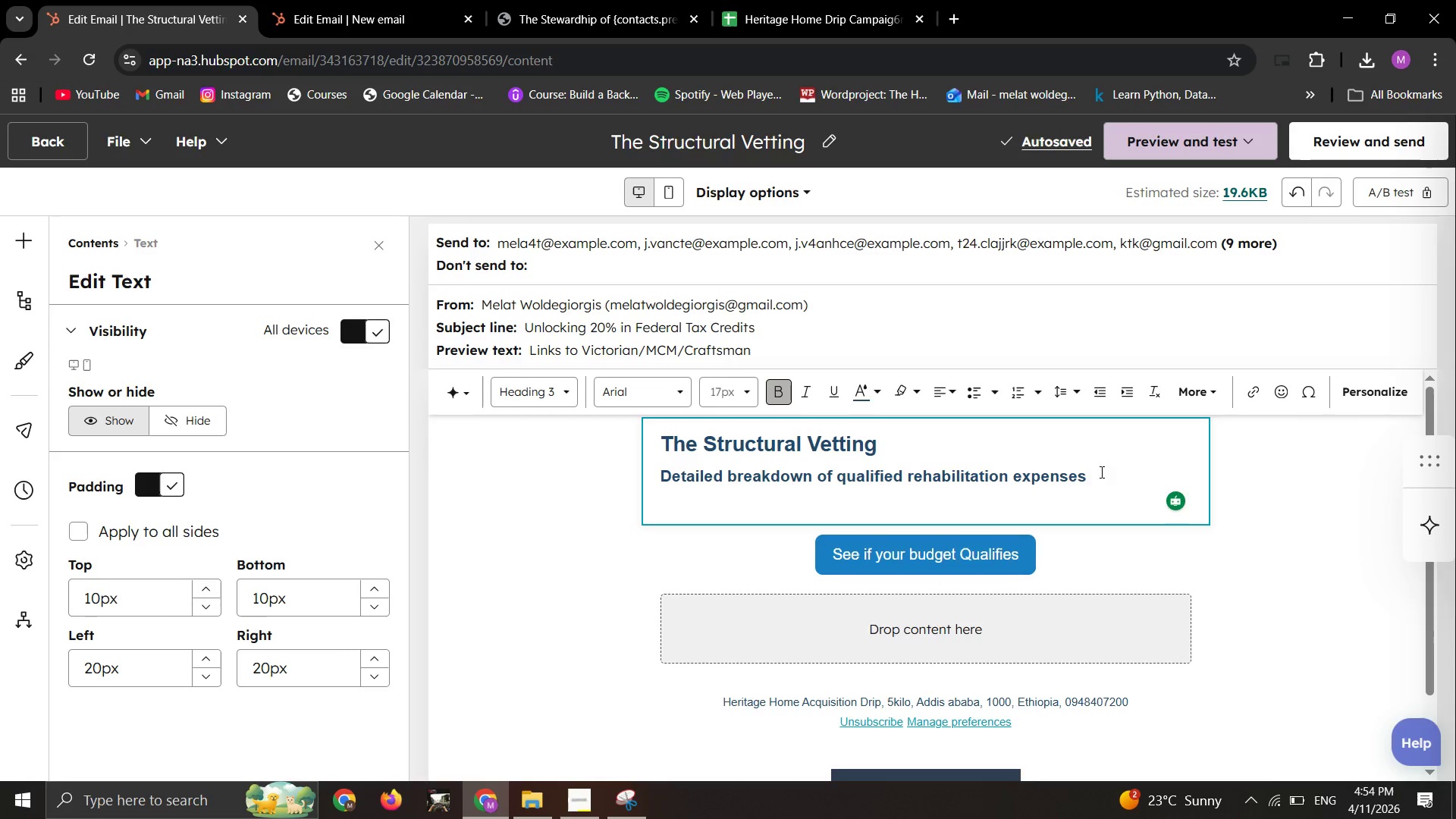 
hold_key(key=Backspace, duration=1.25)
 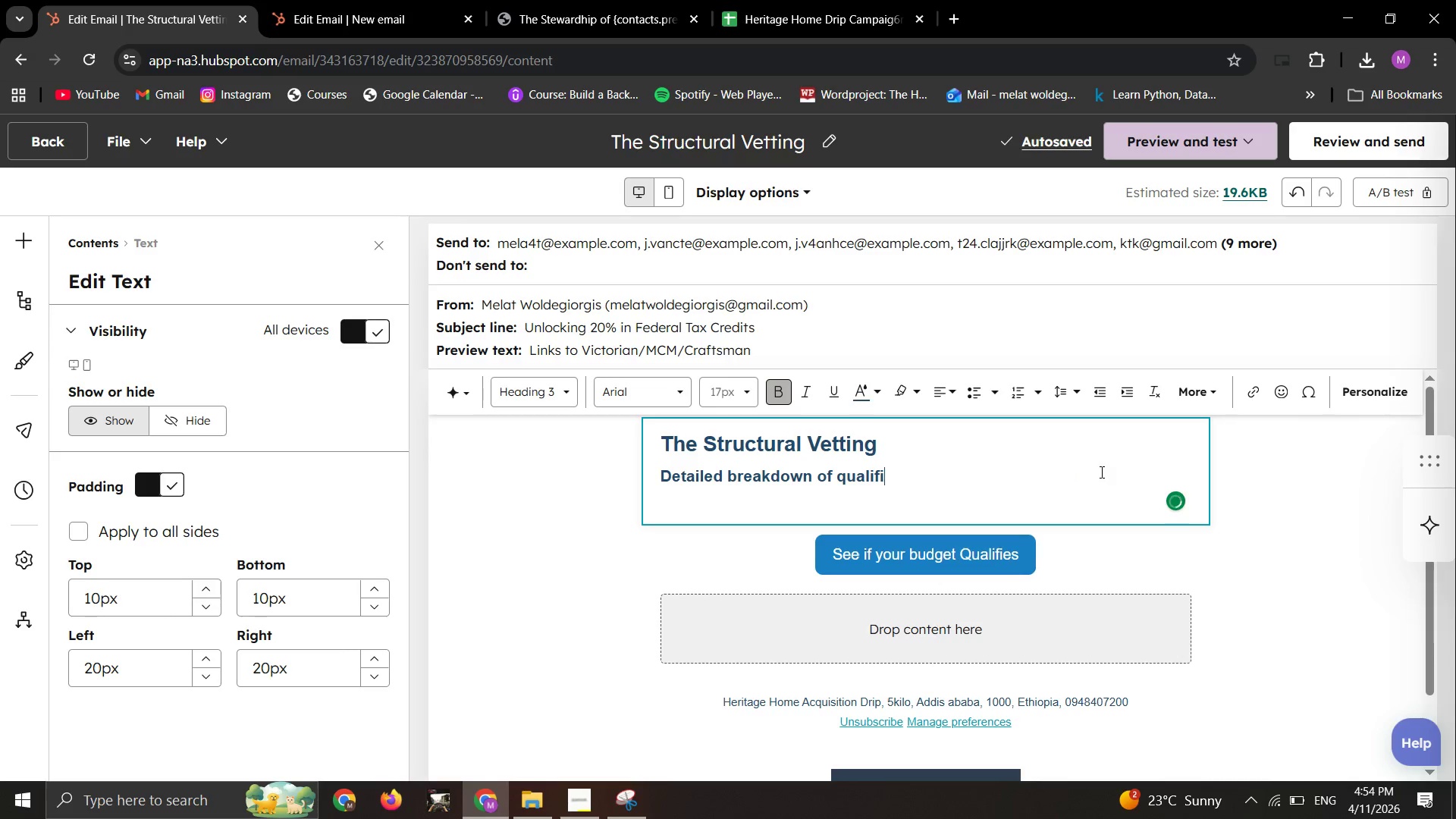 
hold_key(key=Backspace, duration=0.36)
 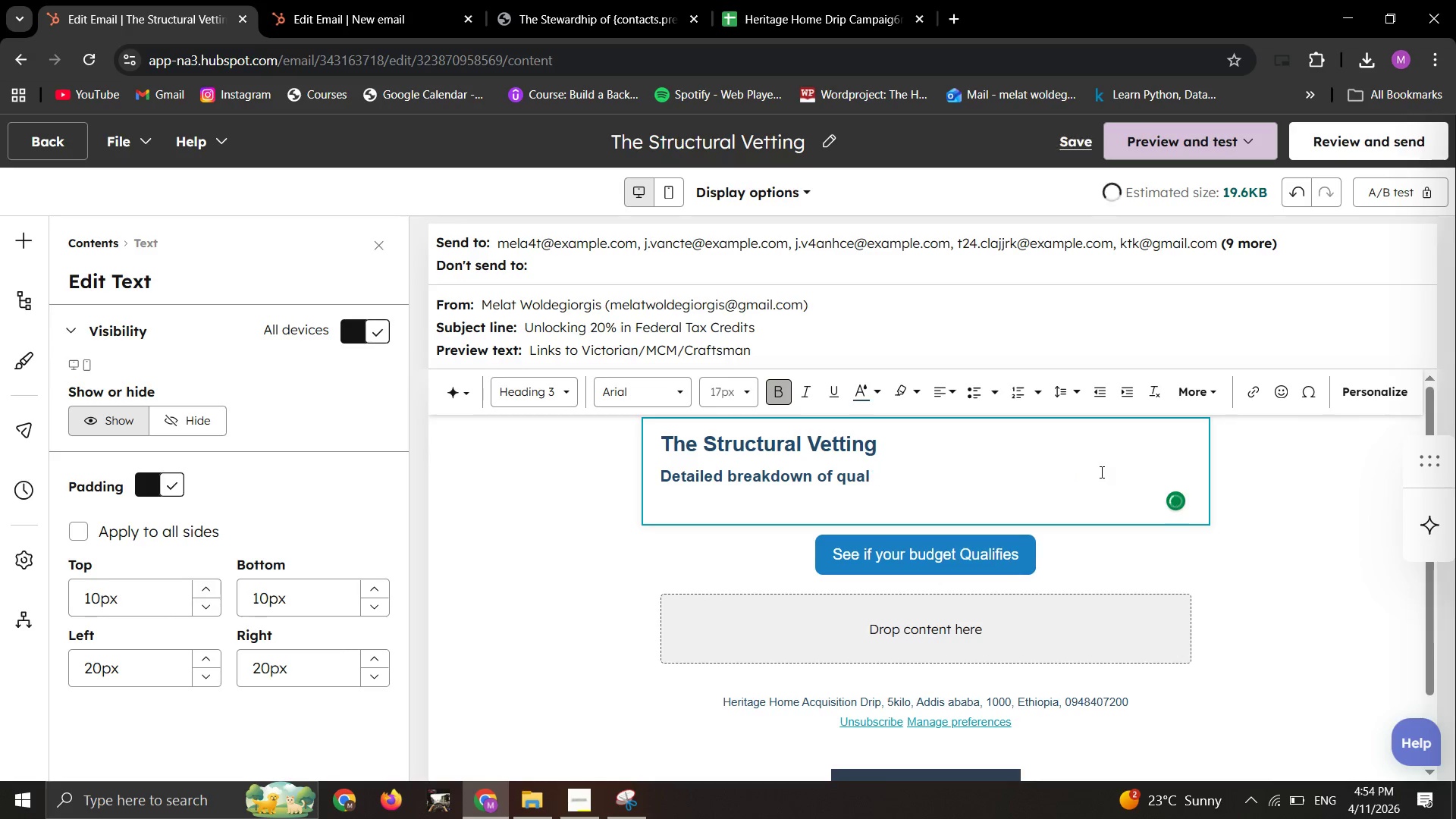 
key(Backspace)
 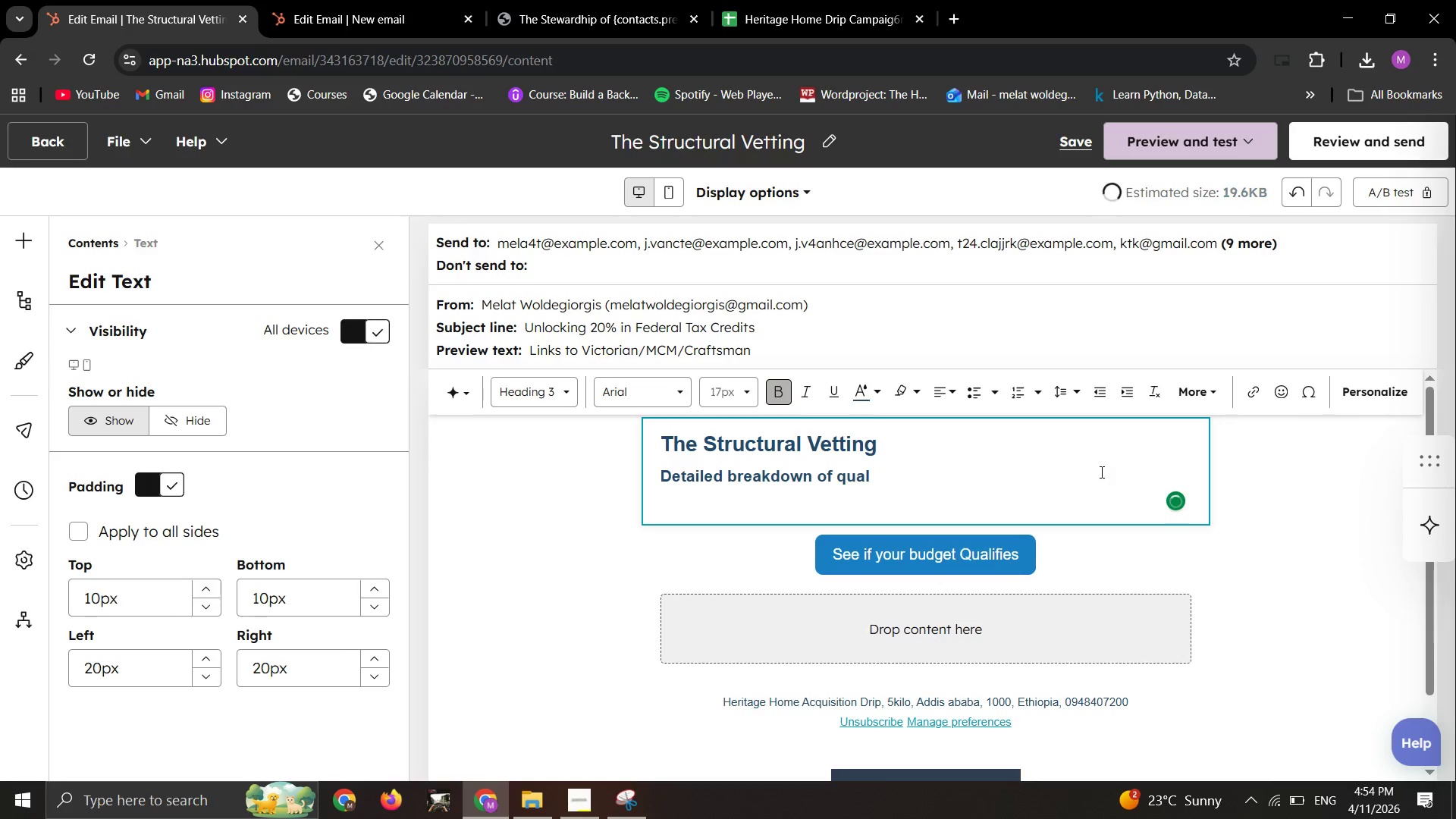 
key(Backspace)
 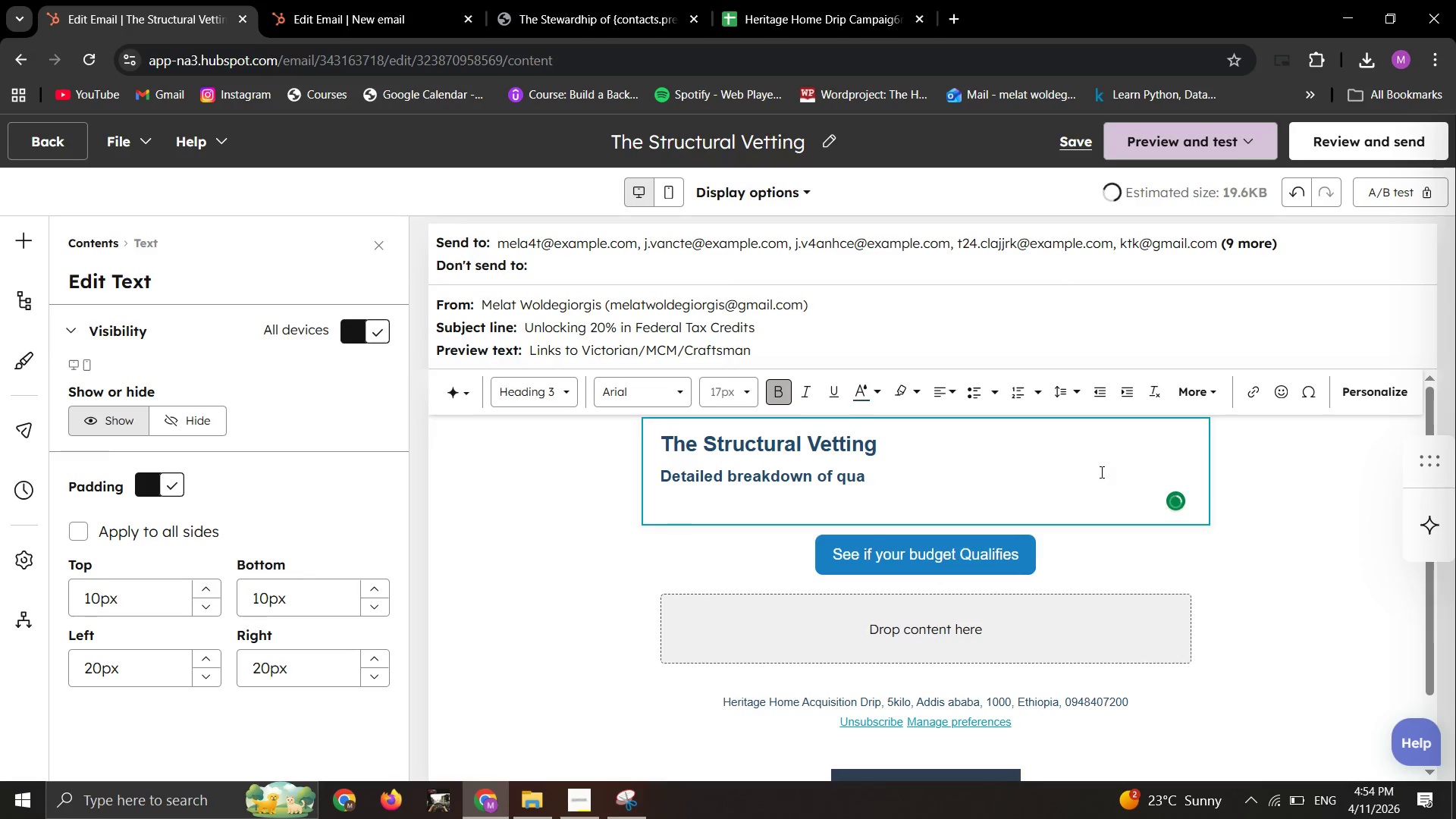 
key(Backspace)
 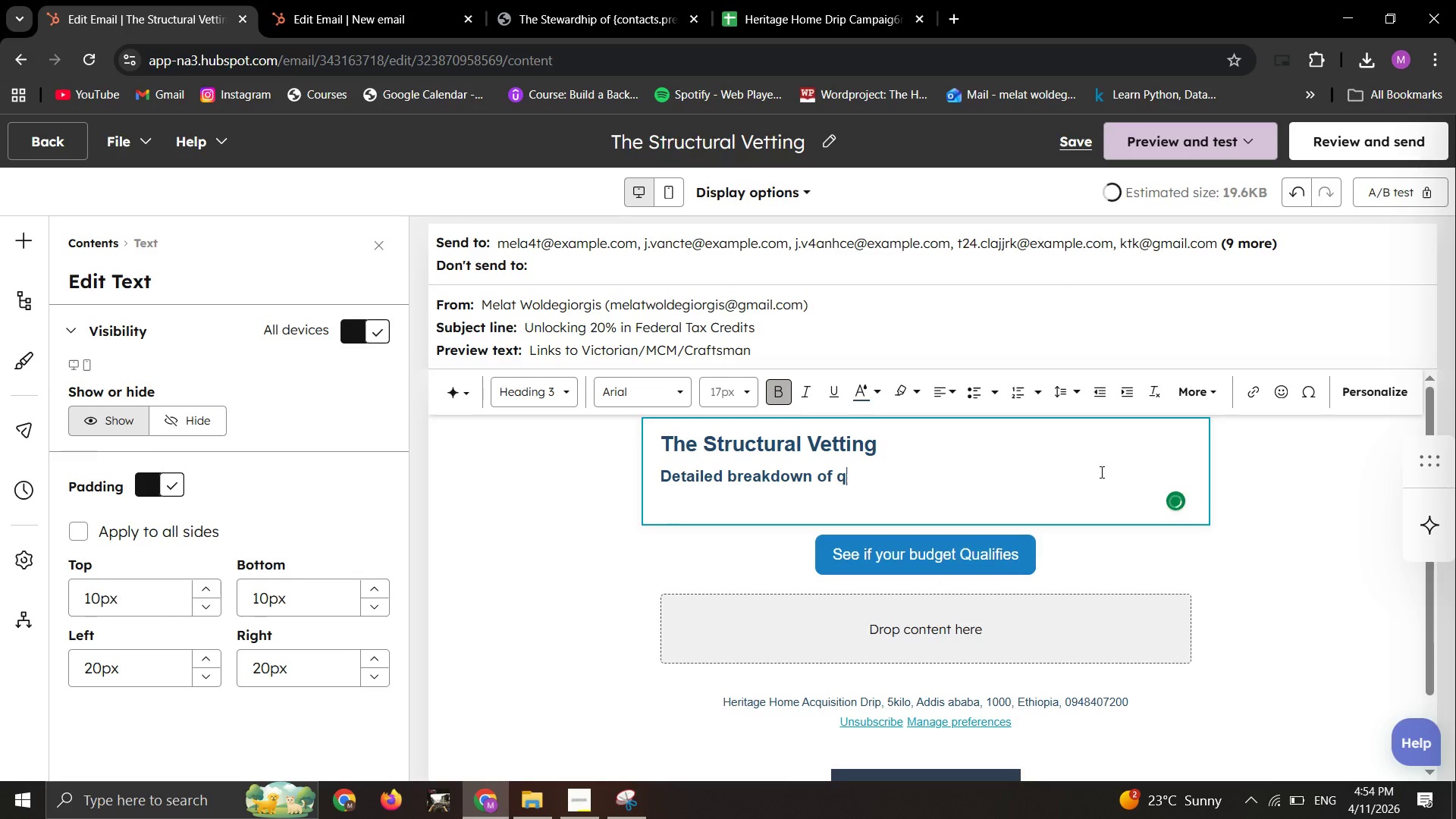 
hold_key(key=Backspace, duration=1.38)
 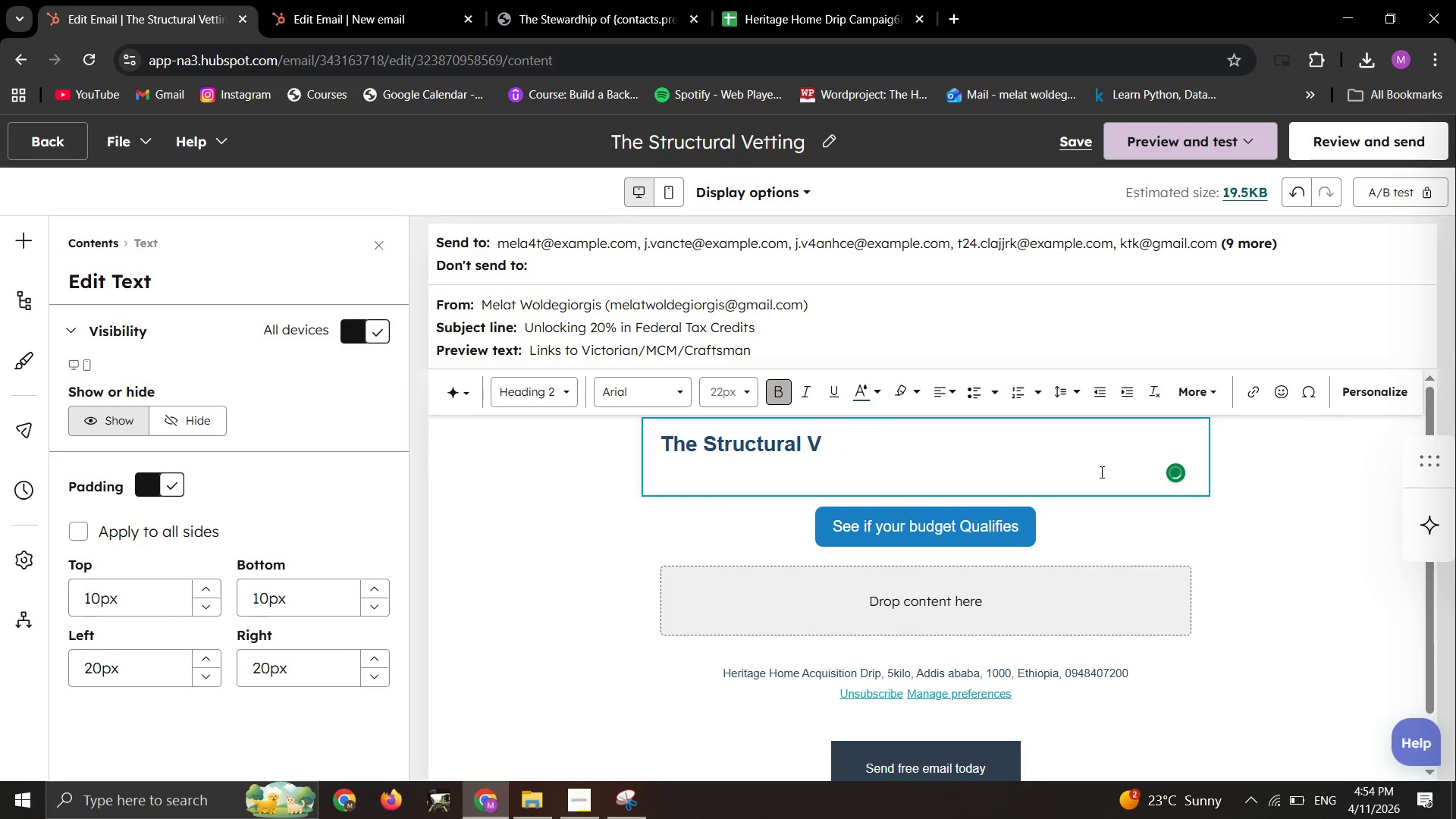 
key(Control+Z)
 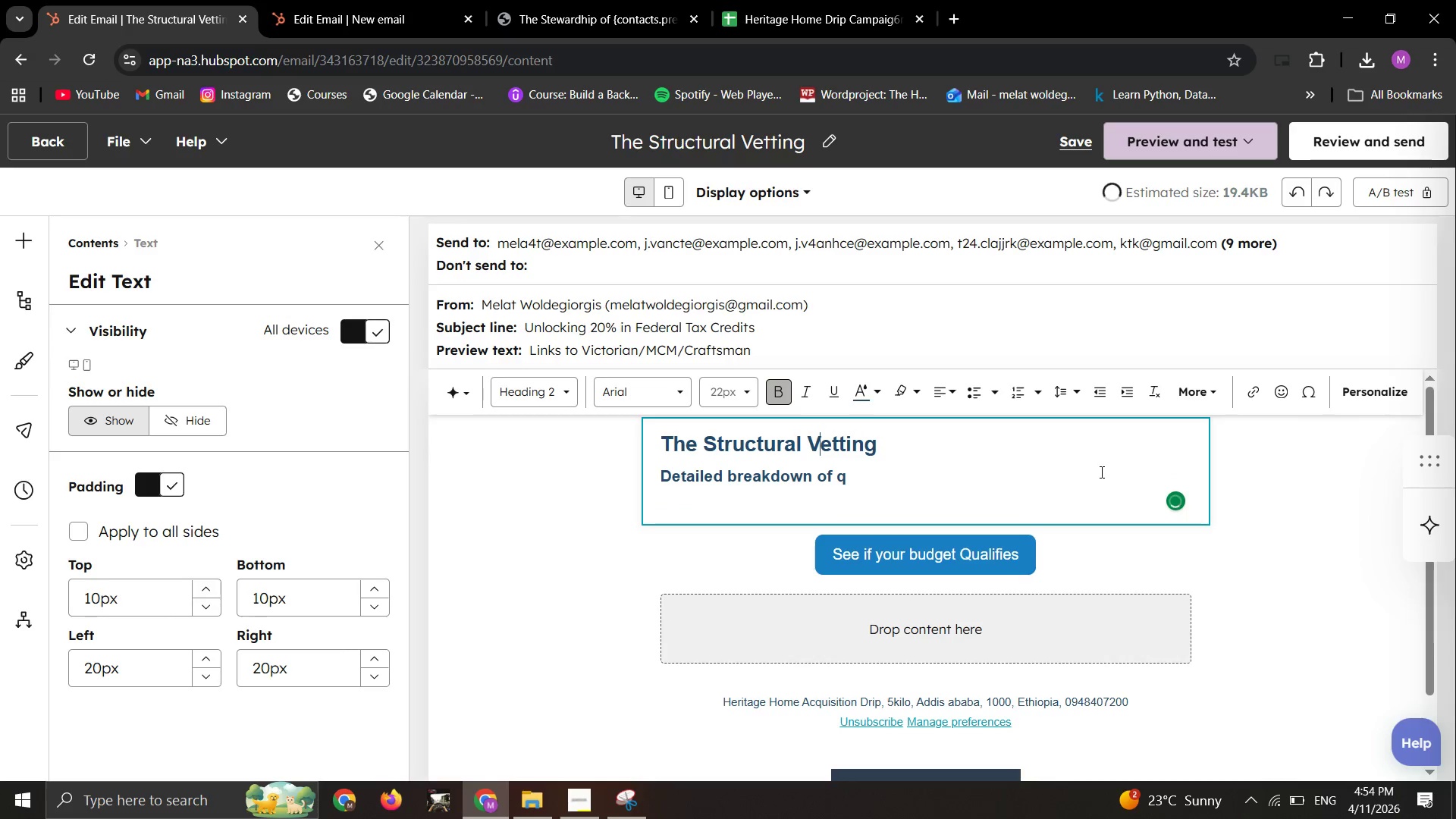 
key(Control+Z)
 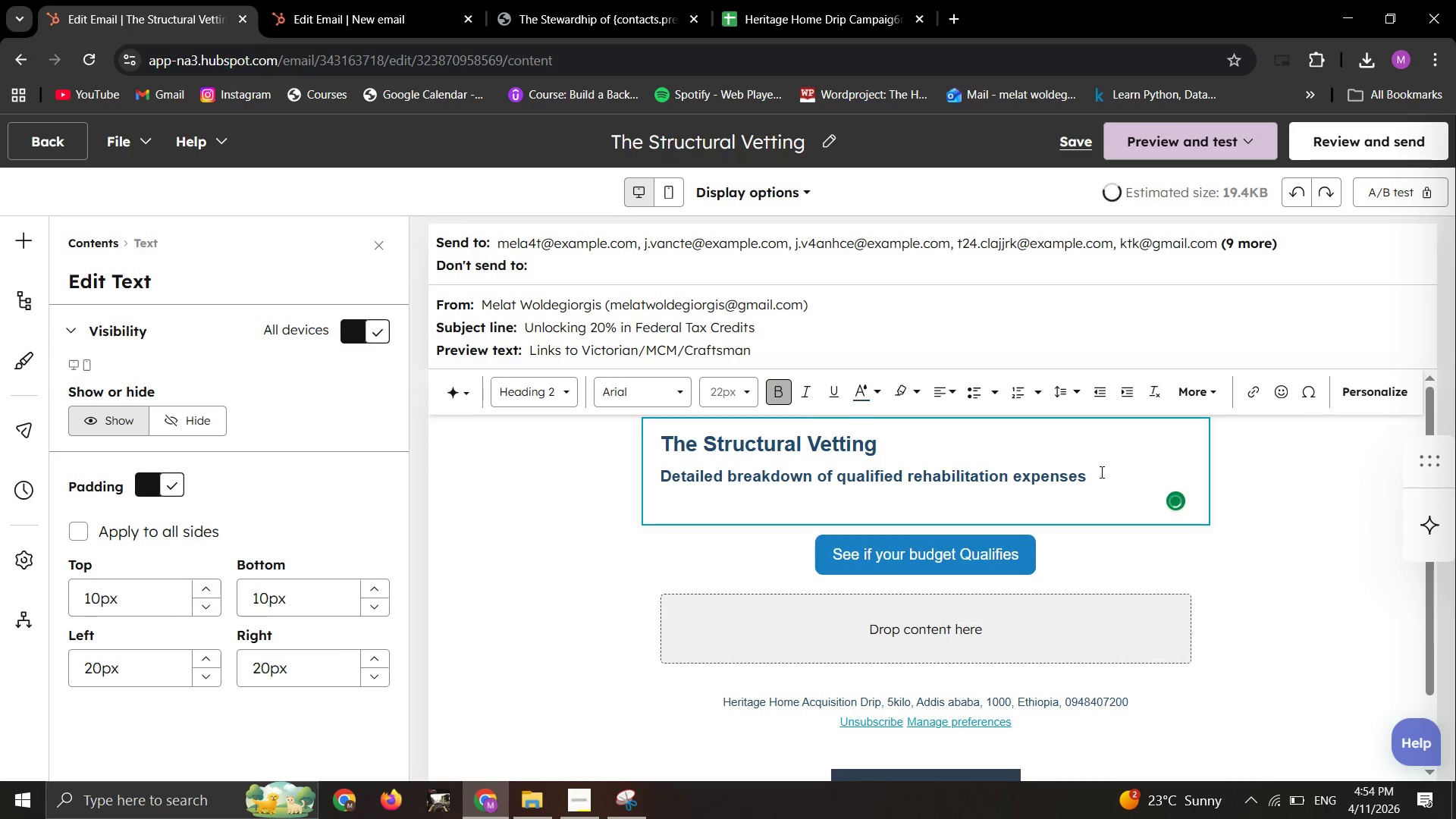 
key(Backspace)
 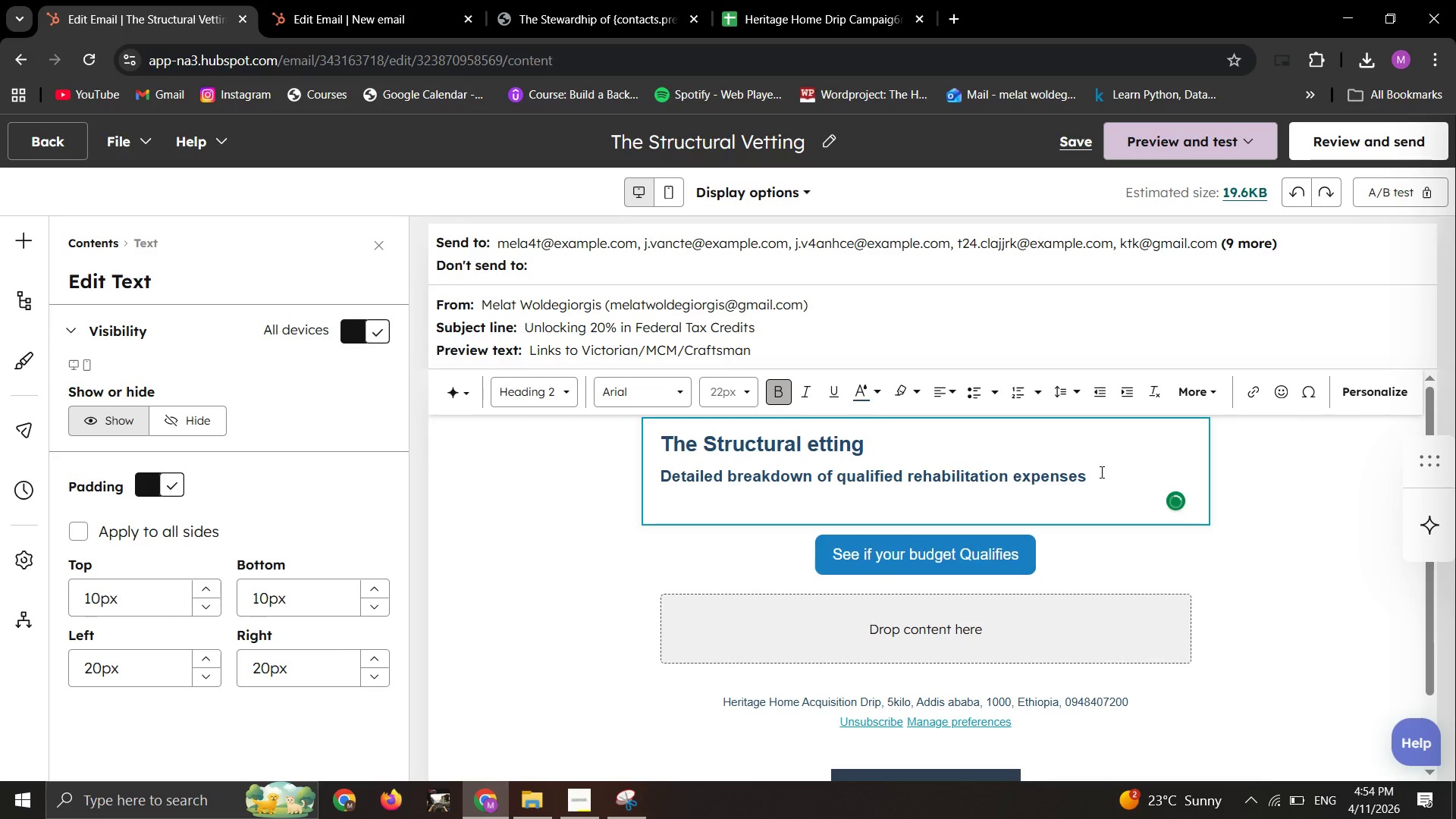 
key(Backspace)
 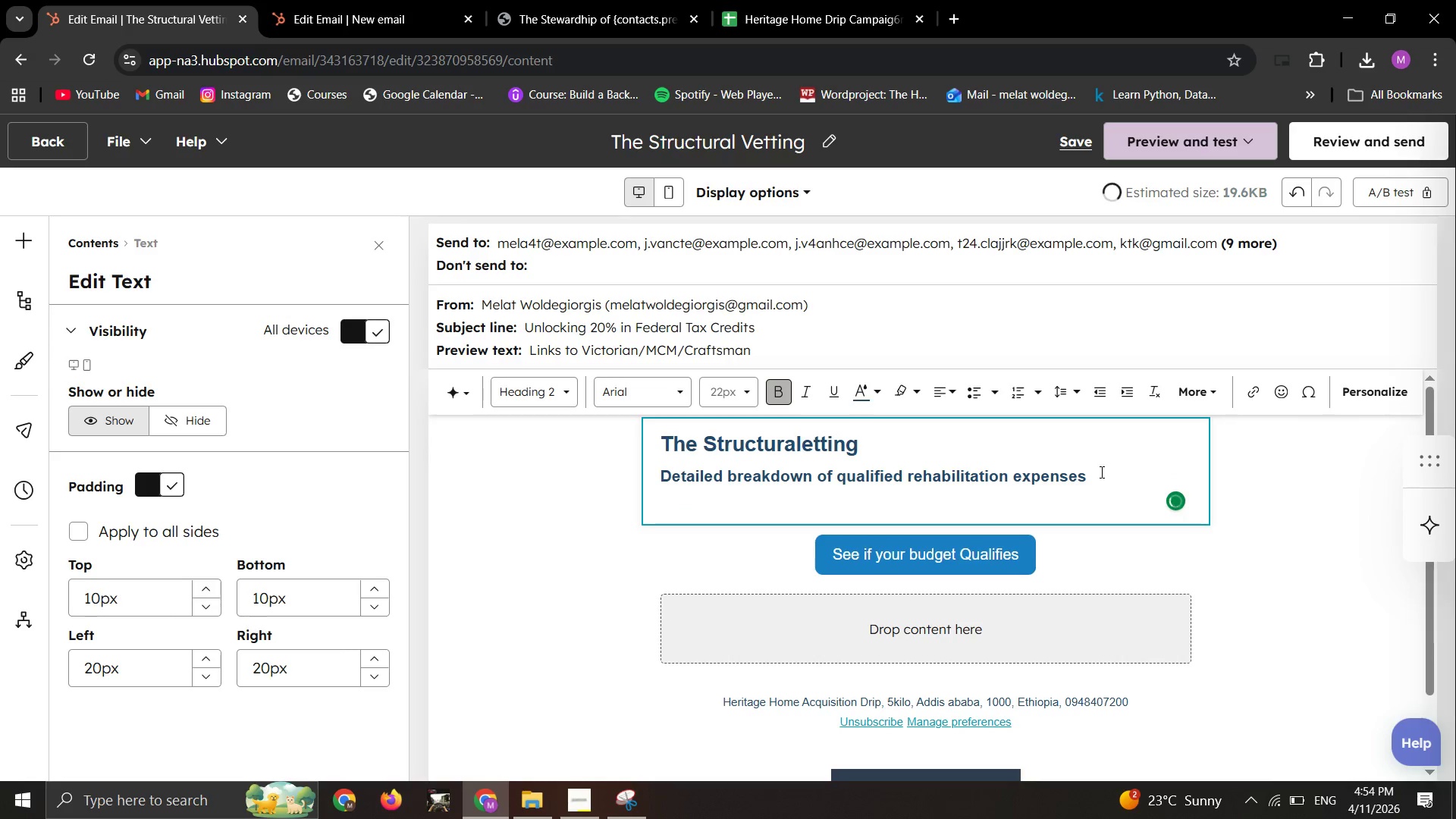 
key(Control+Z)
 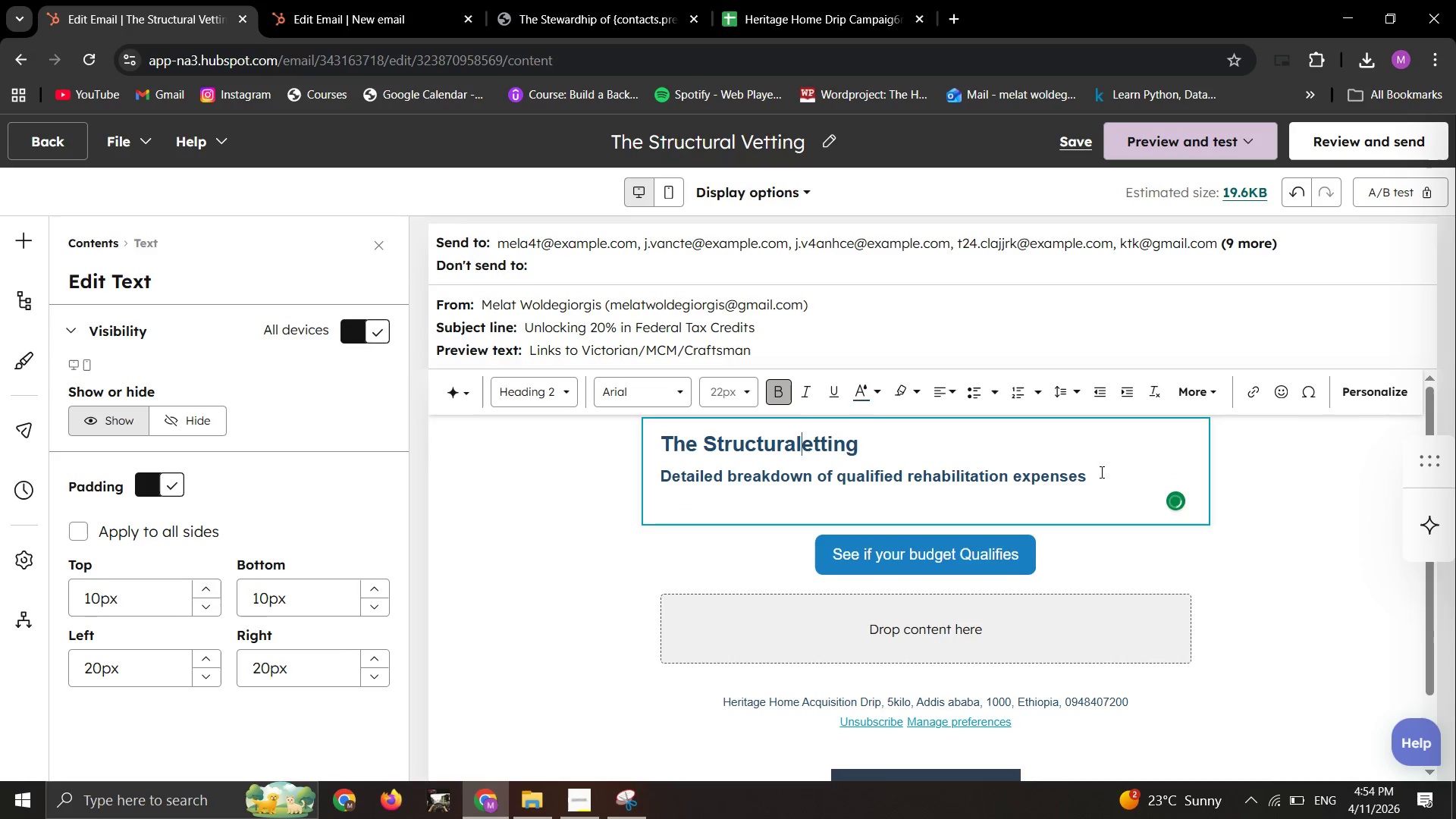 
key(Control+Z)
 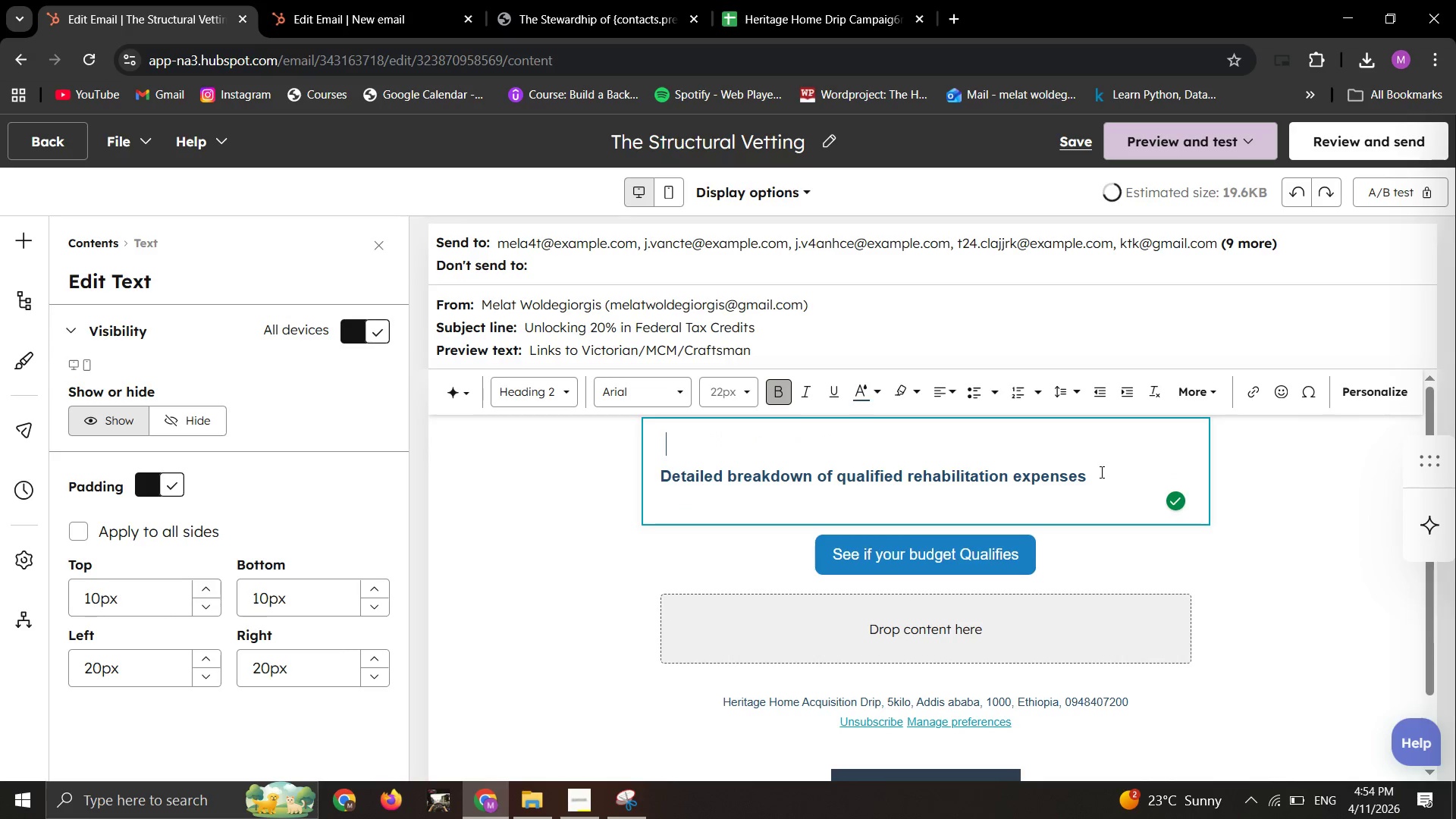 
key(Control+Y)
 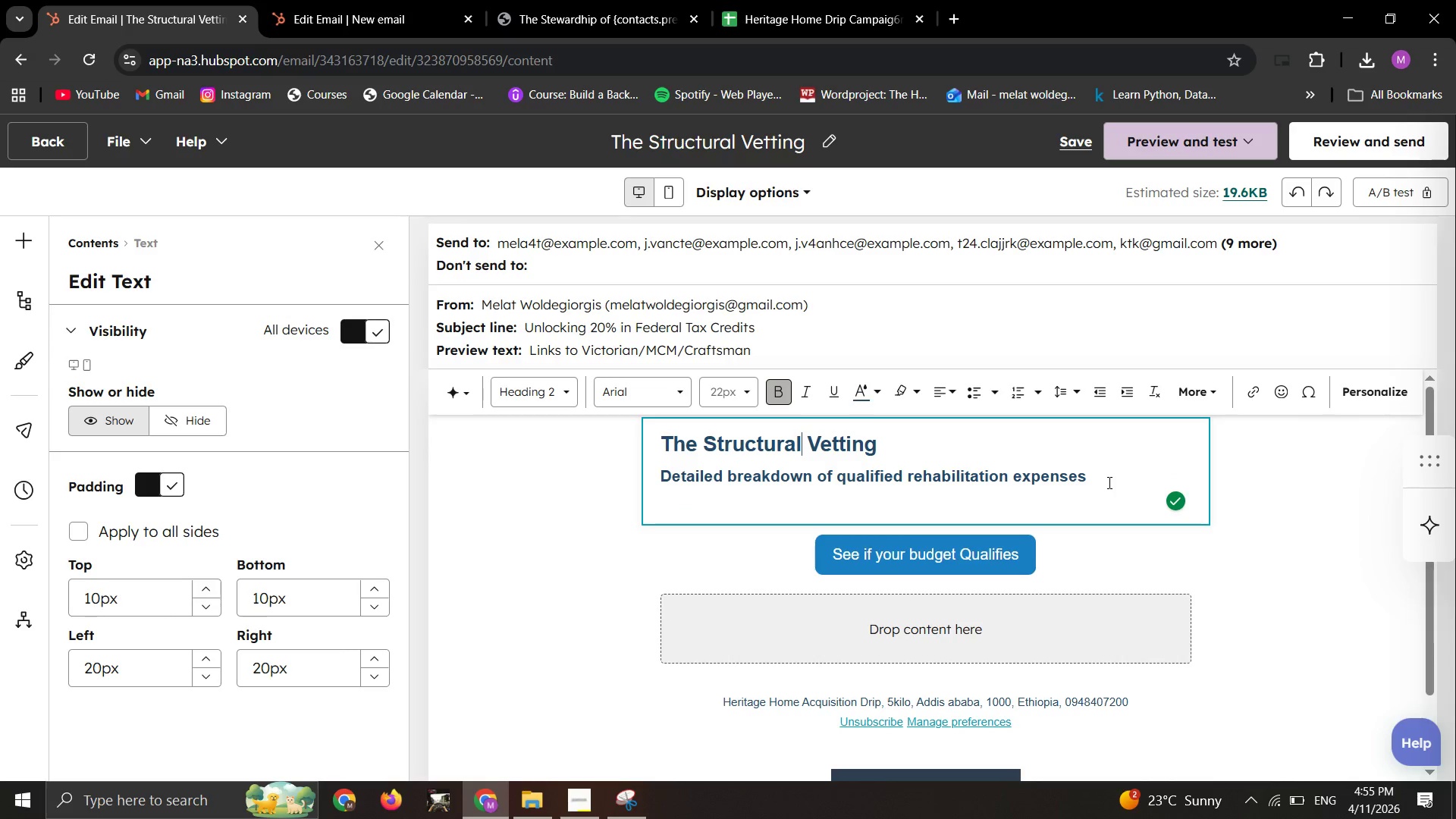 
left_click([1108, 482])
 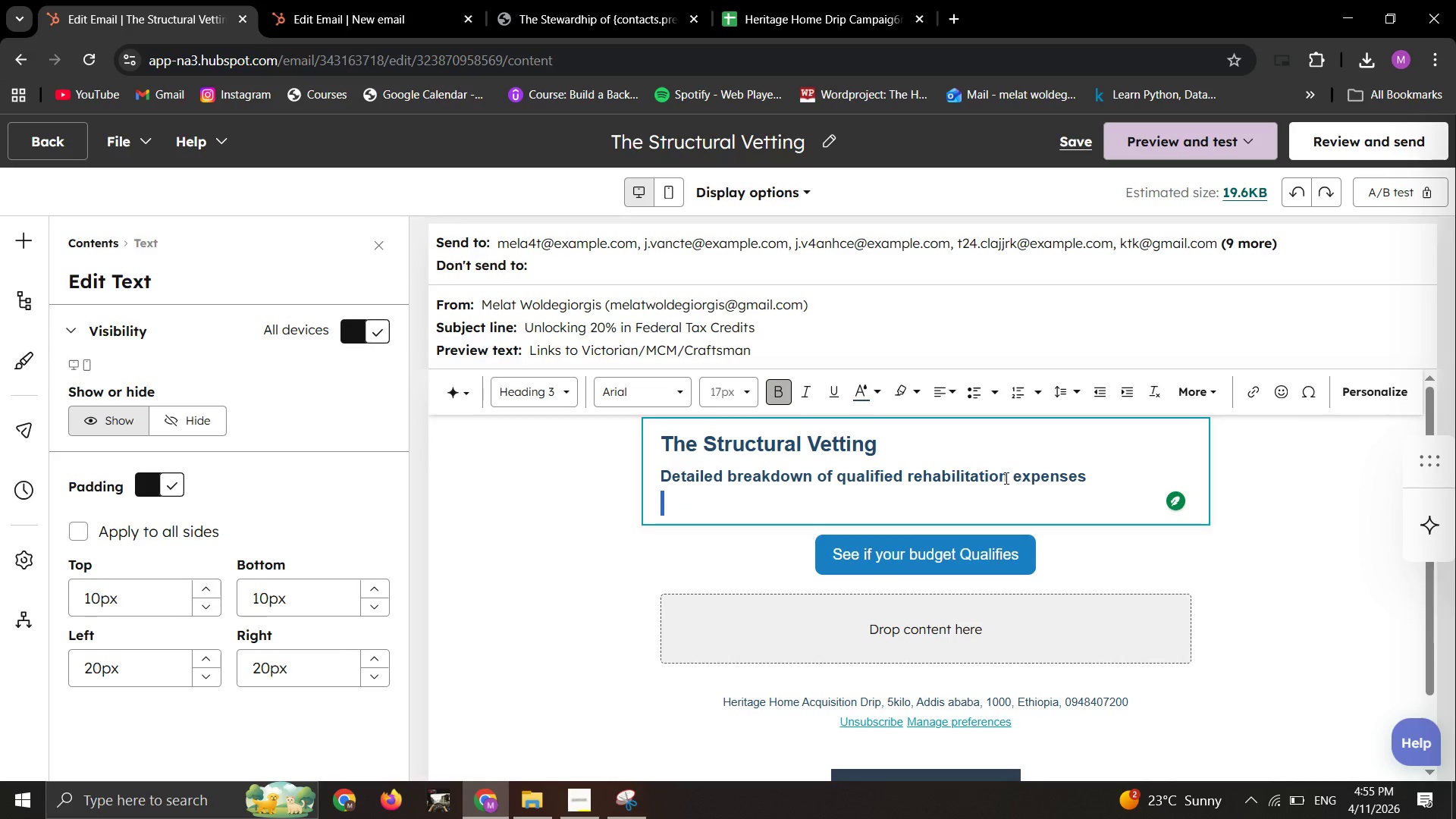 
double_click([1108, 482])
 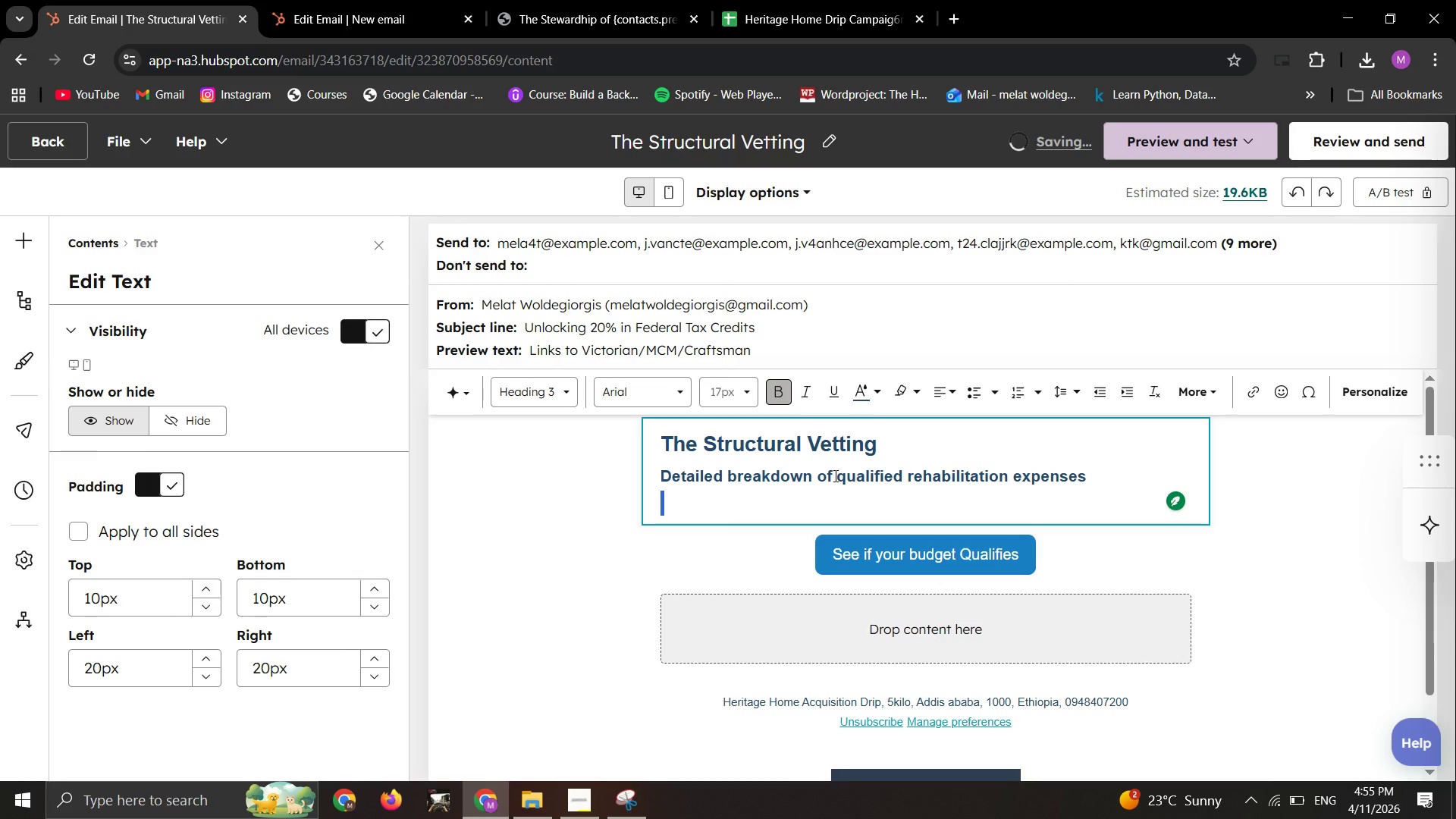 
left_click_drag(start_coordinate=[834, 475], to_coordinate=[1093, 475])
 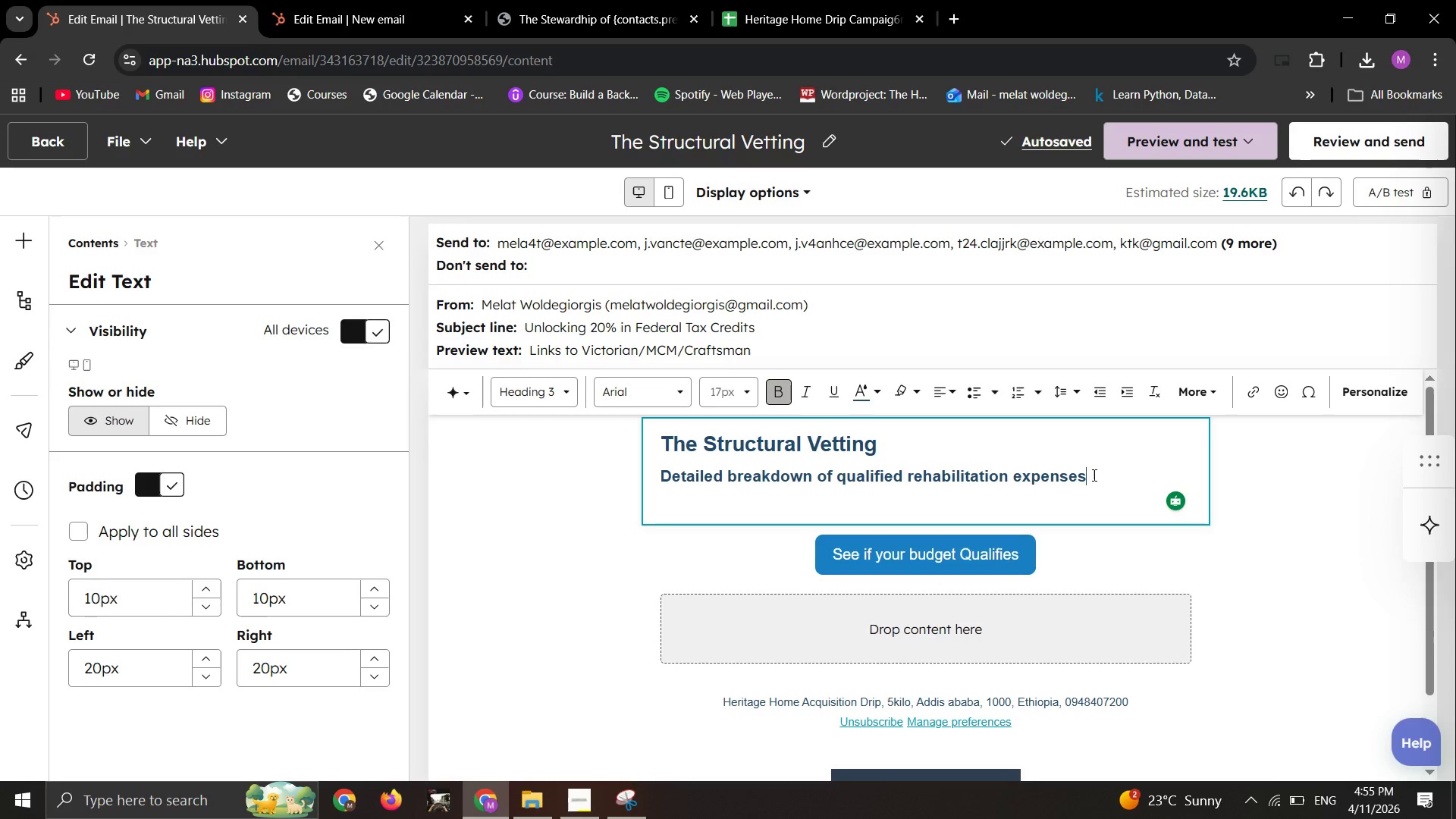 
left_click([1093, 475])
 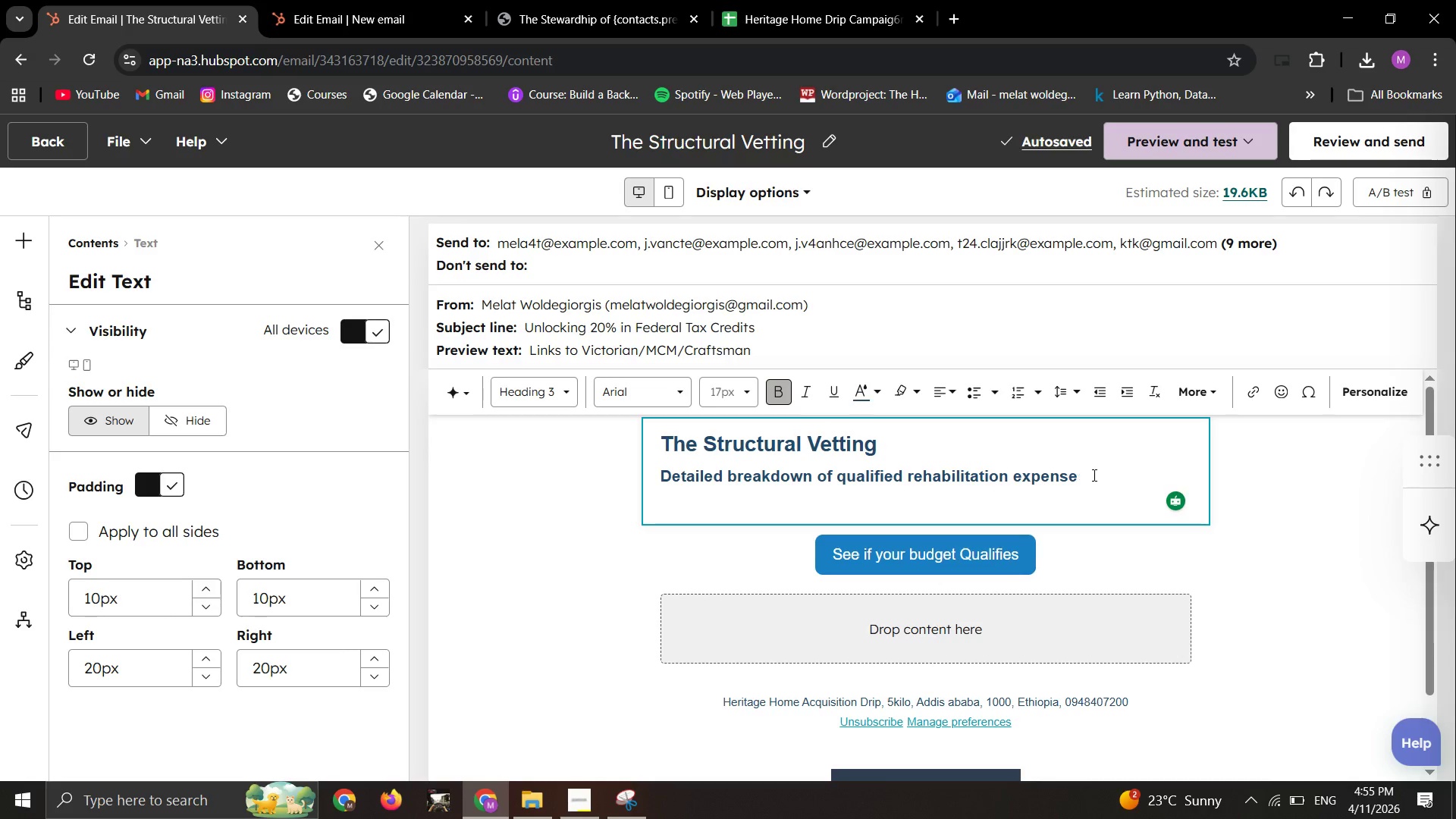 
hold_key(key=Backspace, duration=0.95)
 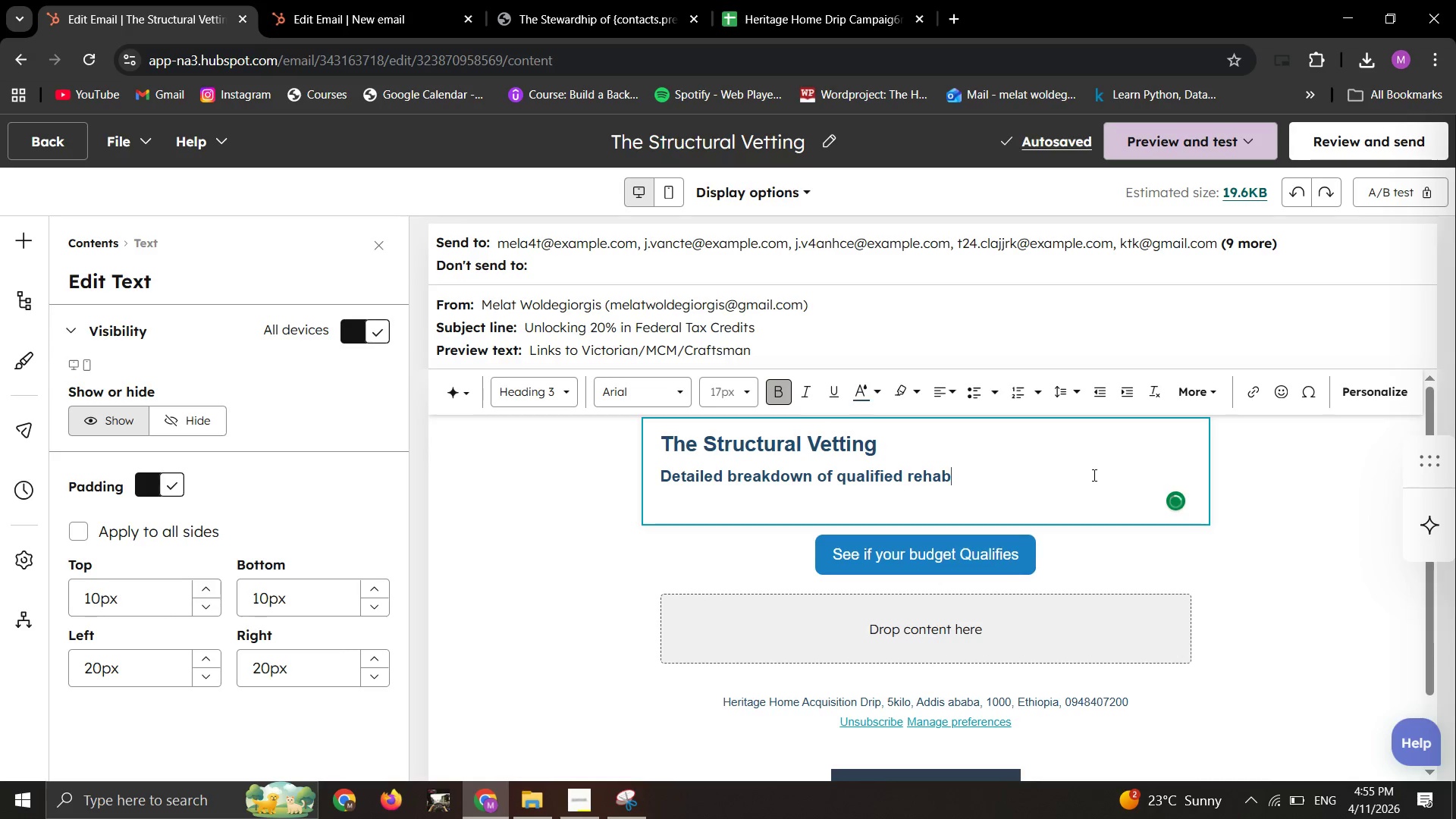 
hold_key(key=Backspace, duration=1.27)
 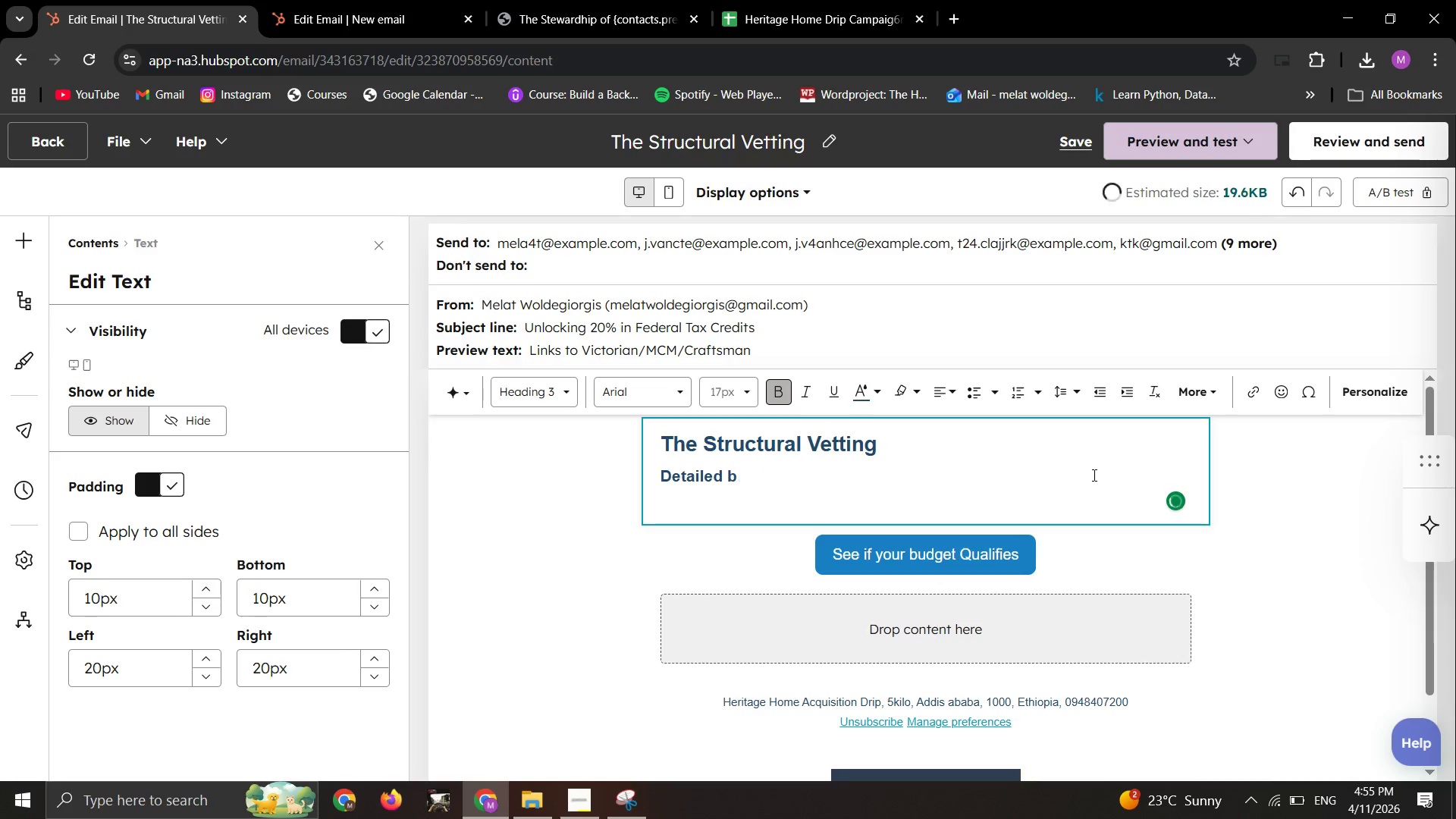 
key(Backspace)
 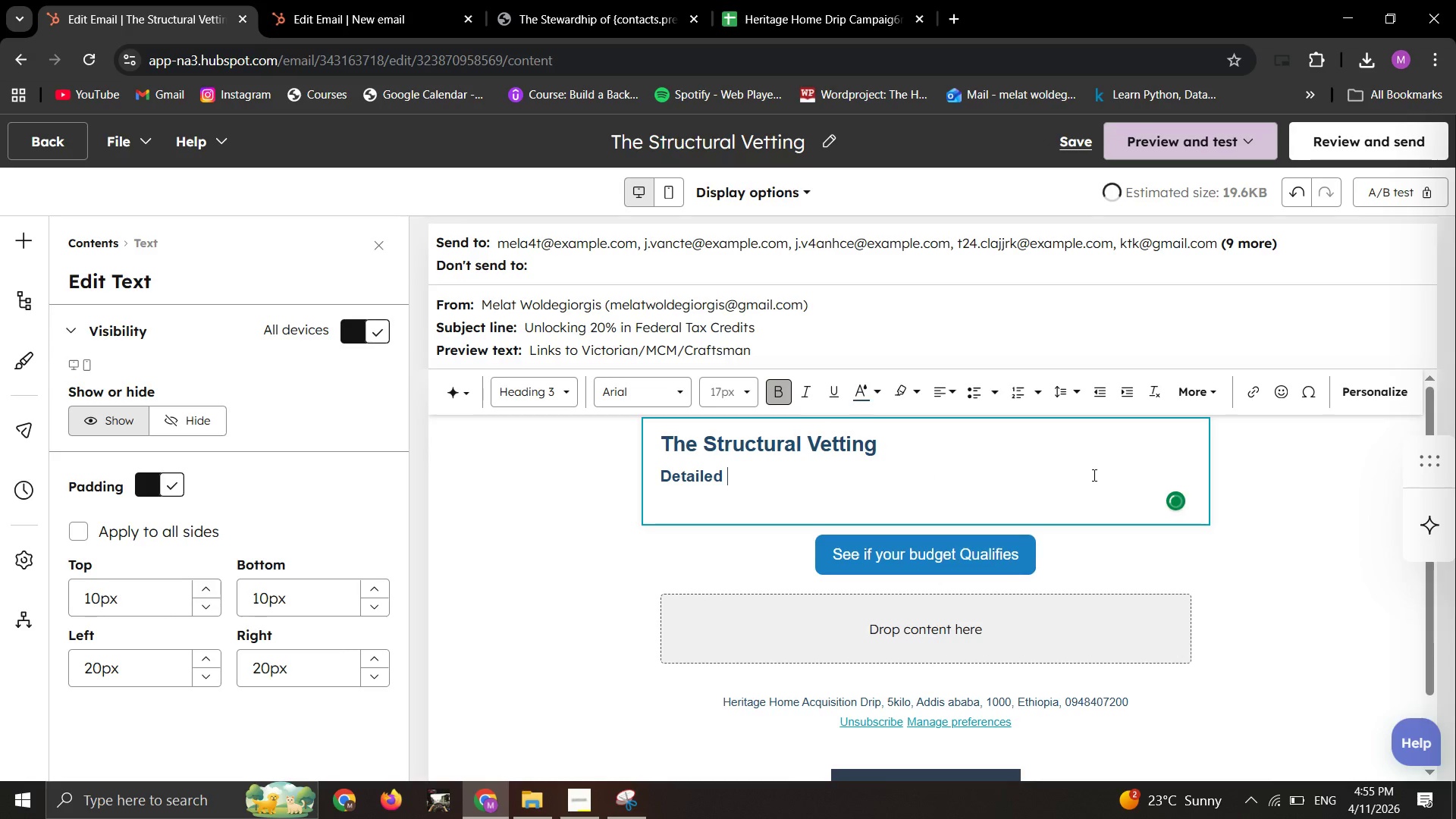 
key(Backspace)
 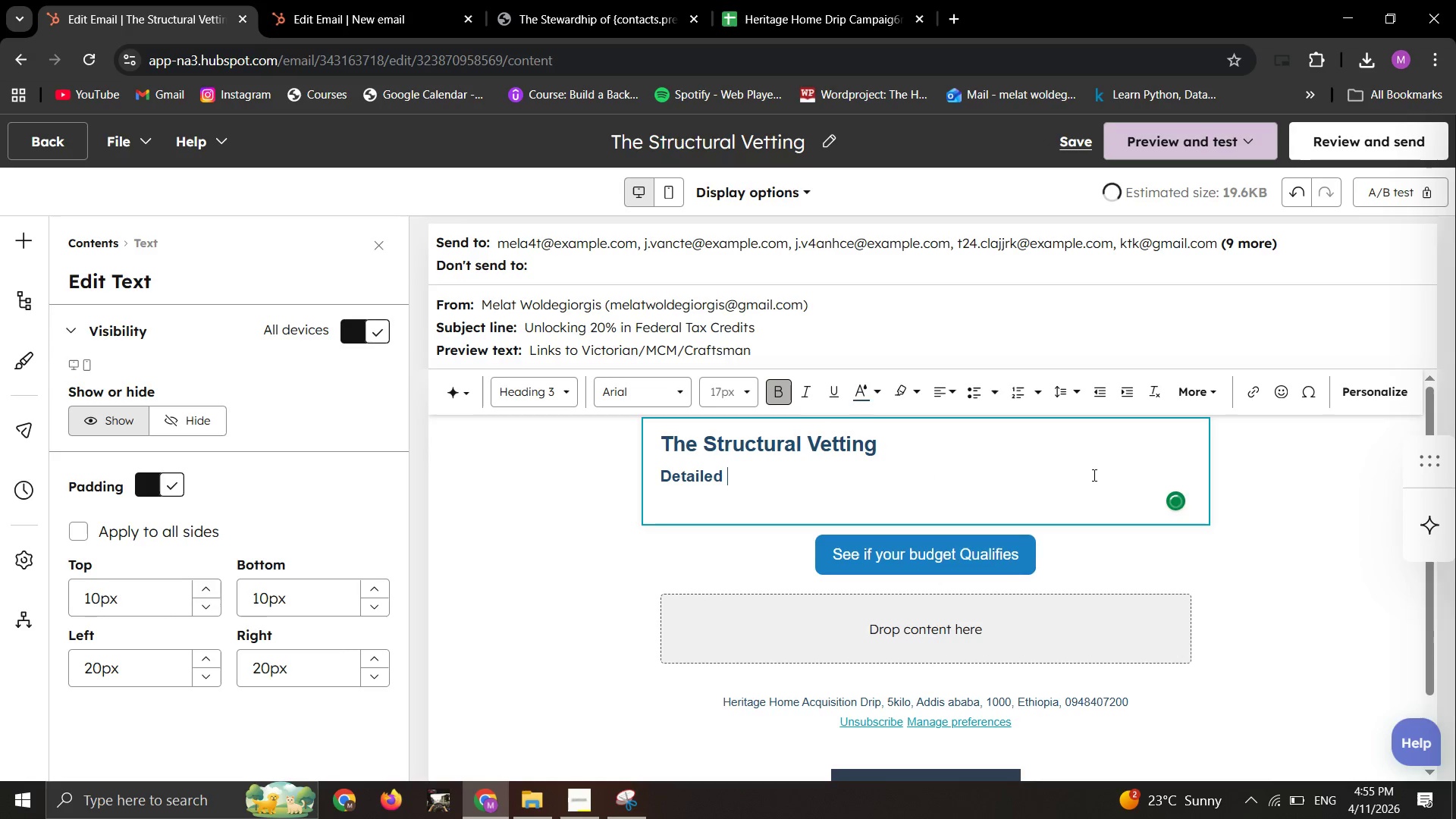 
key(Backspace)
 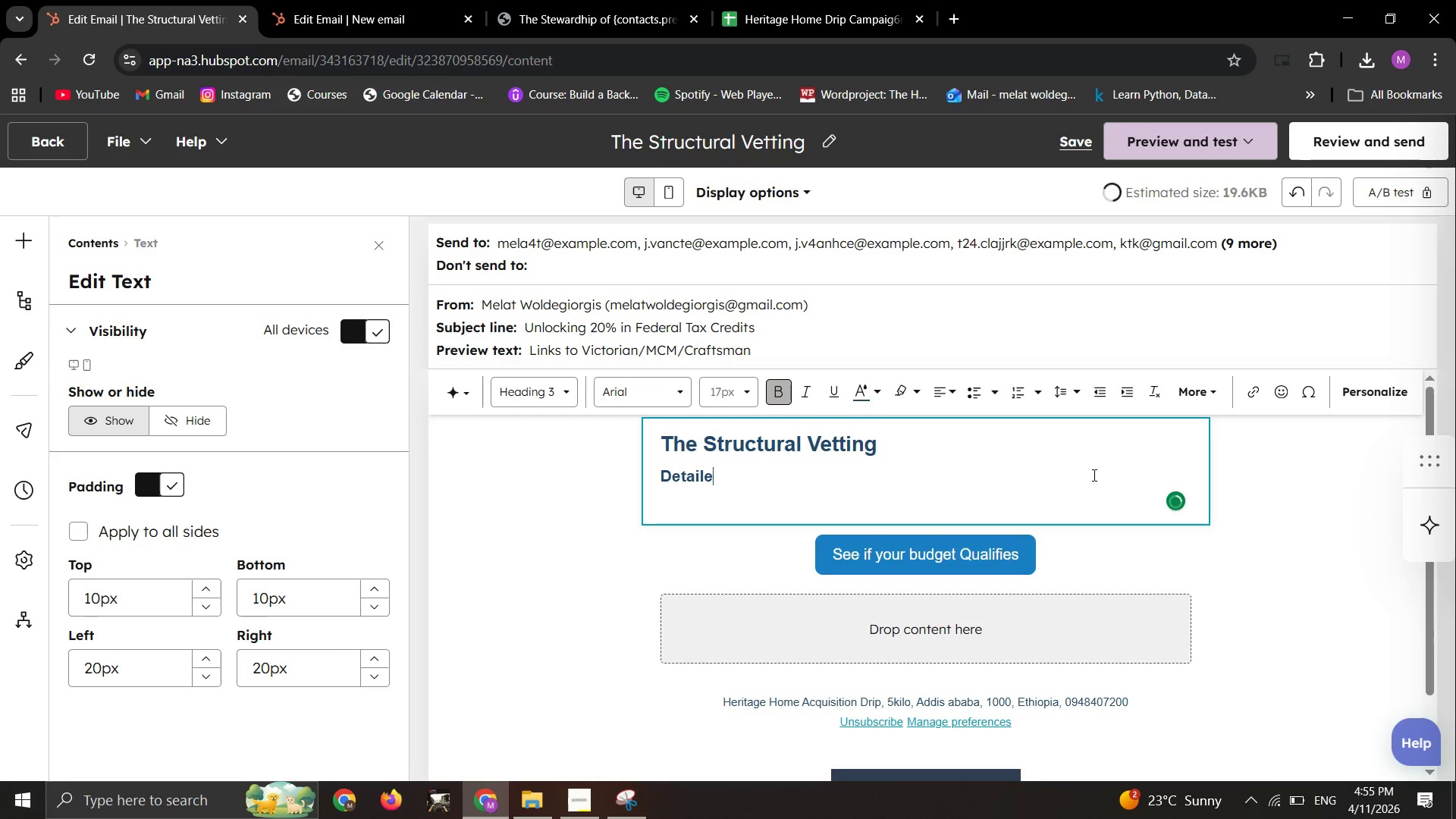 
key(Backspace)
 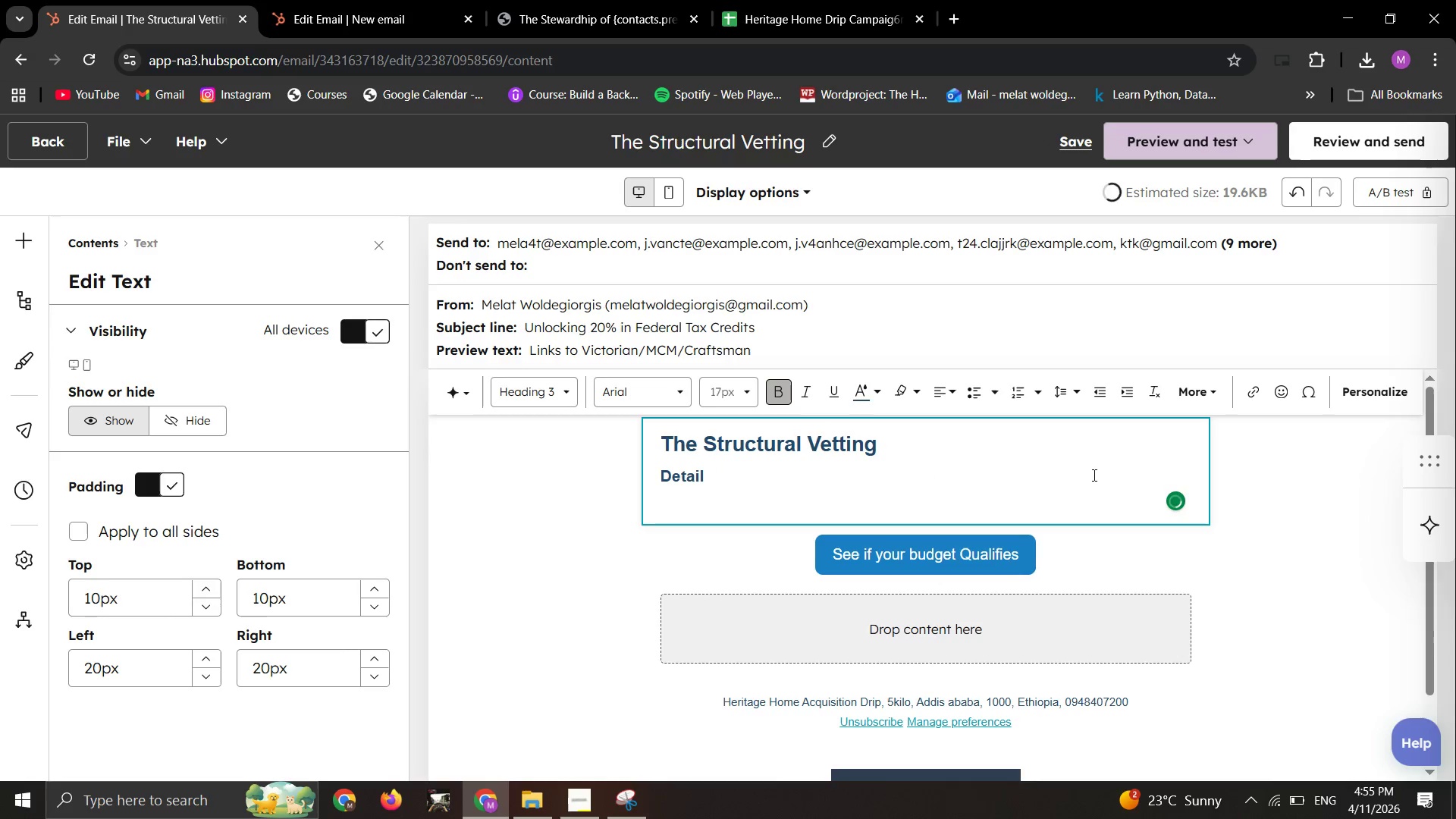 
key(Backspace)
 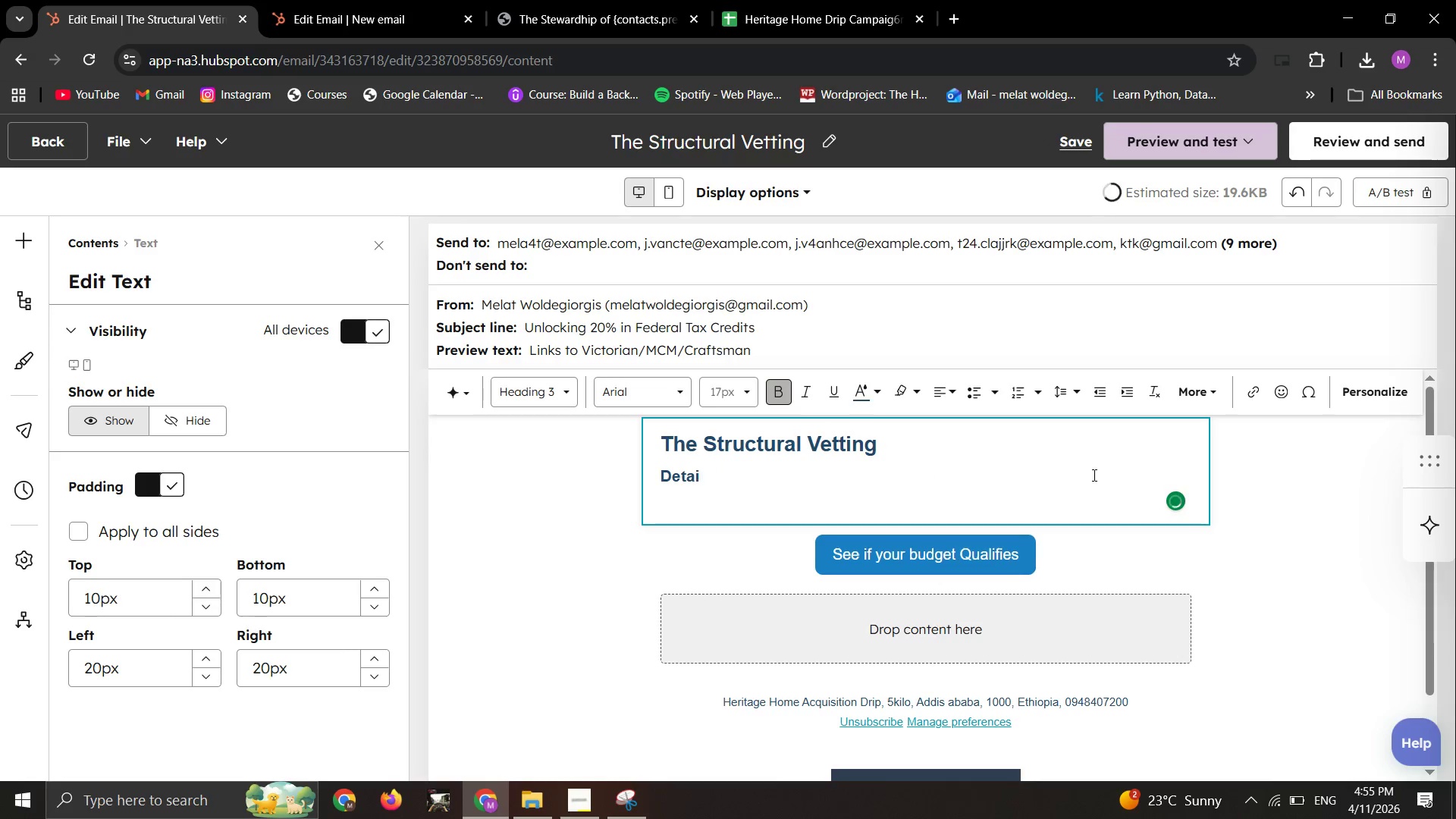 
key(Backspace)
 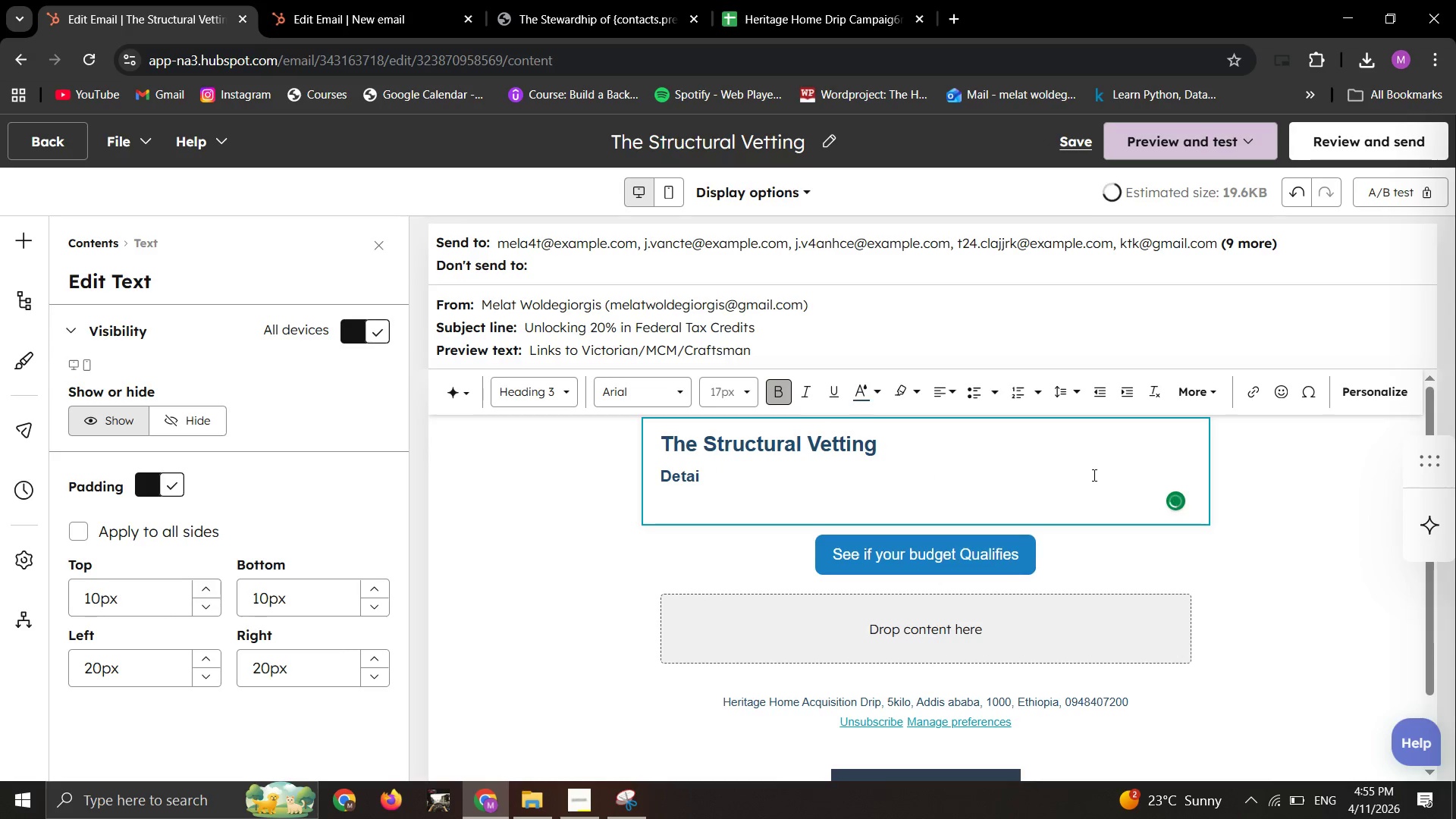 
key(Backspace)
 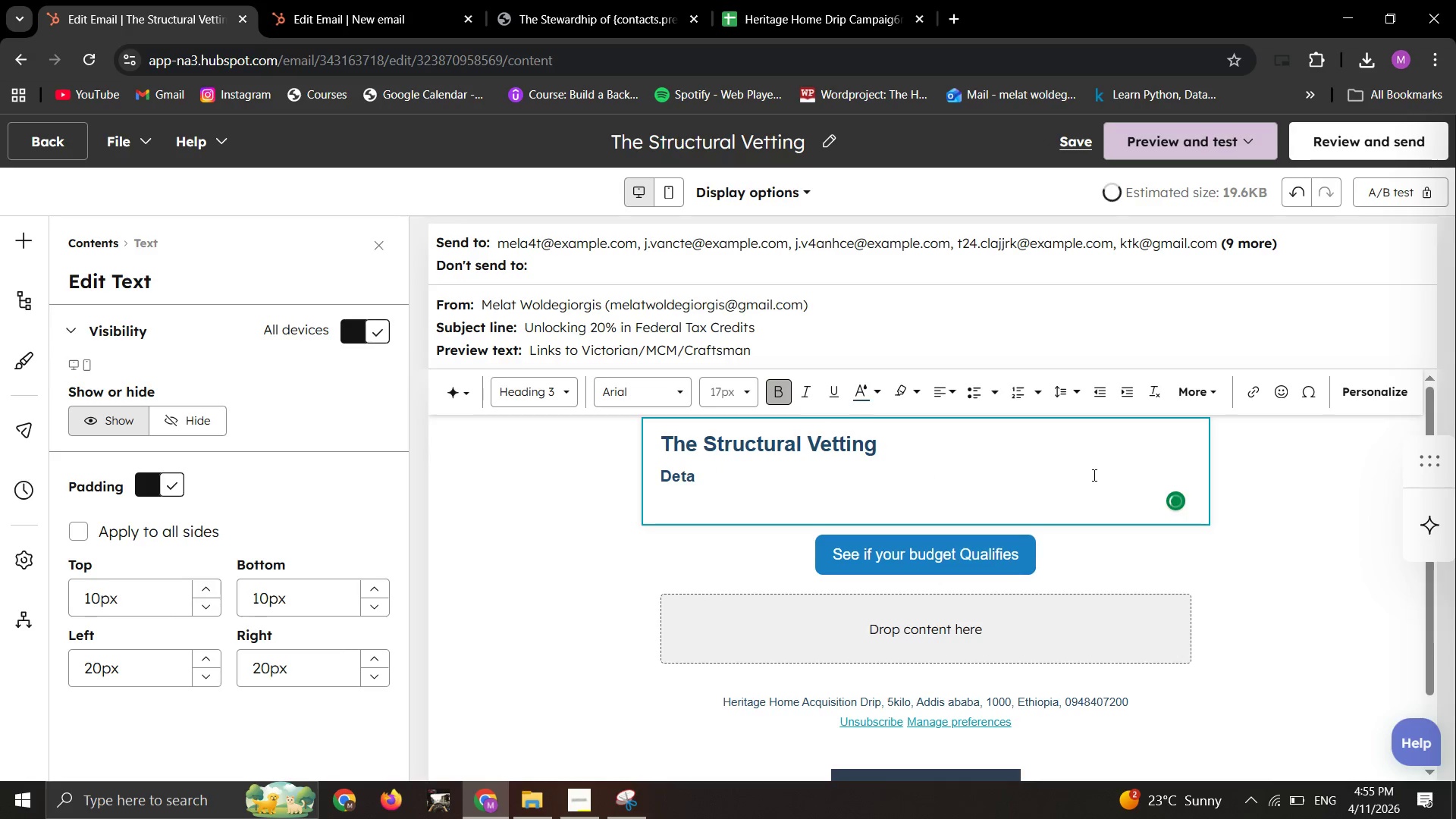 
key(Backspace)
 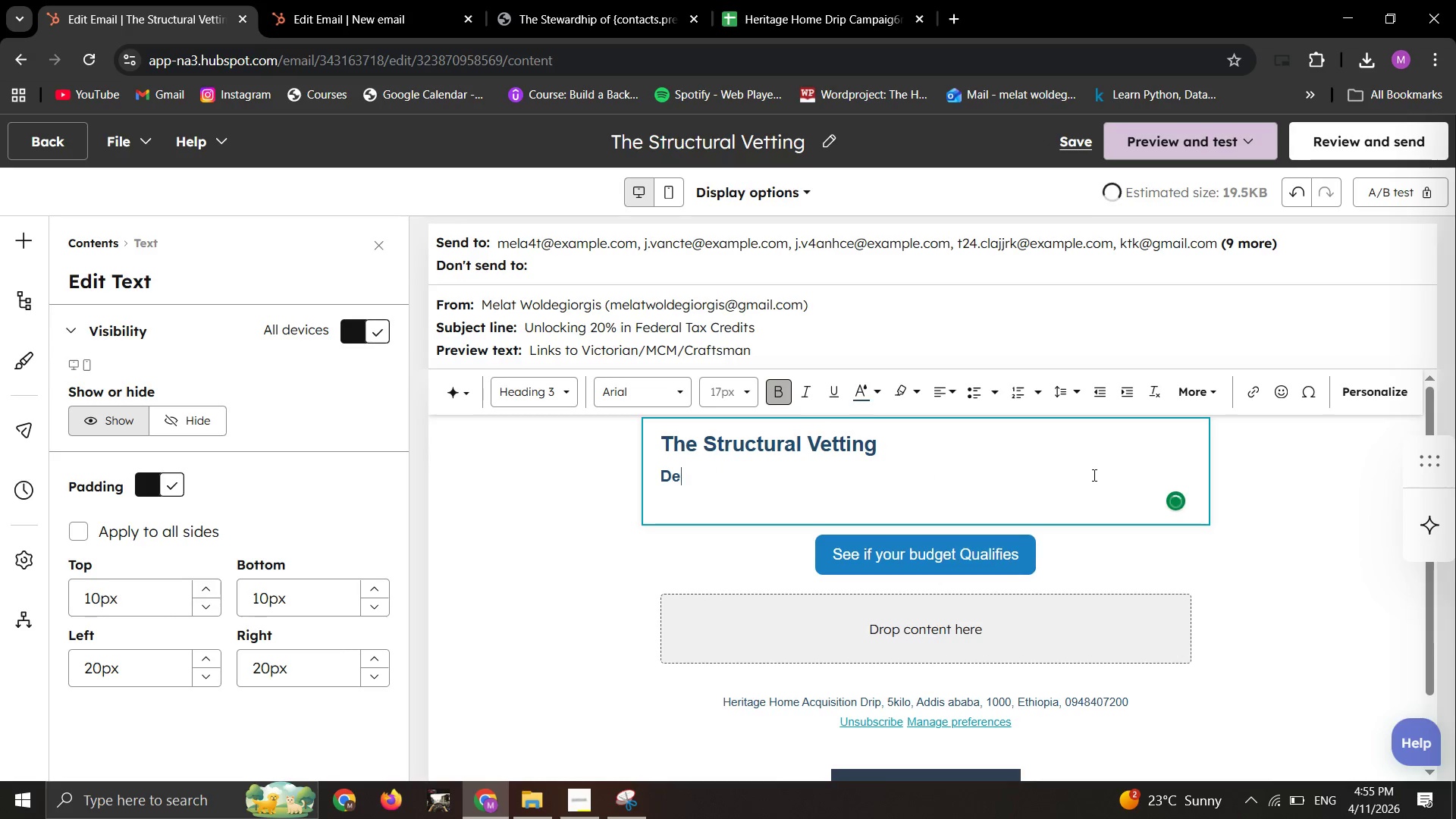 
key(Backspace)
 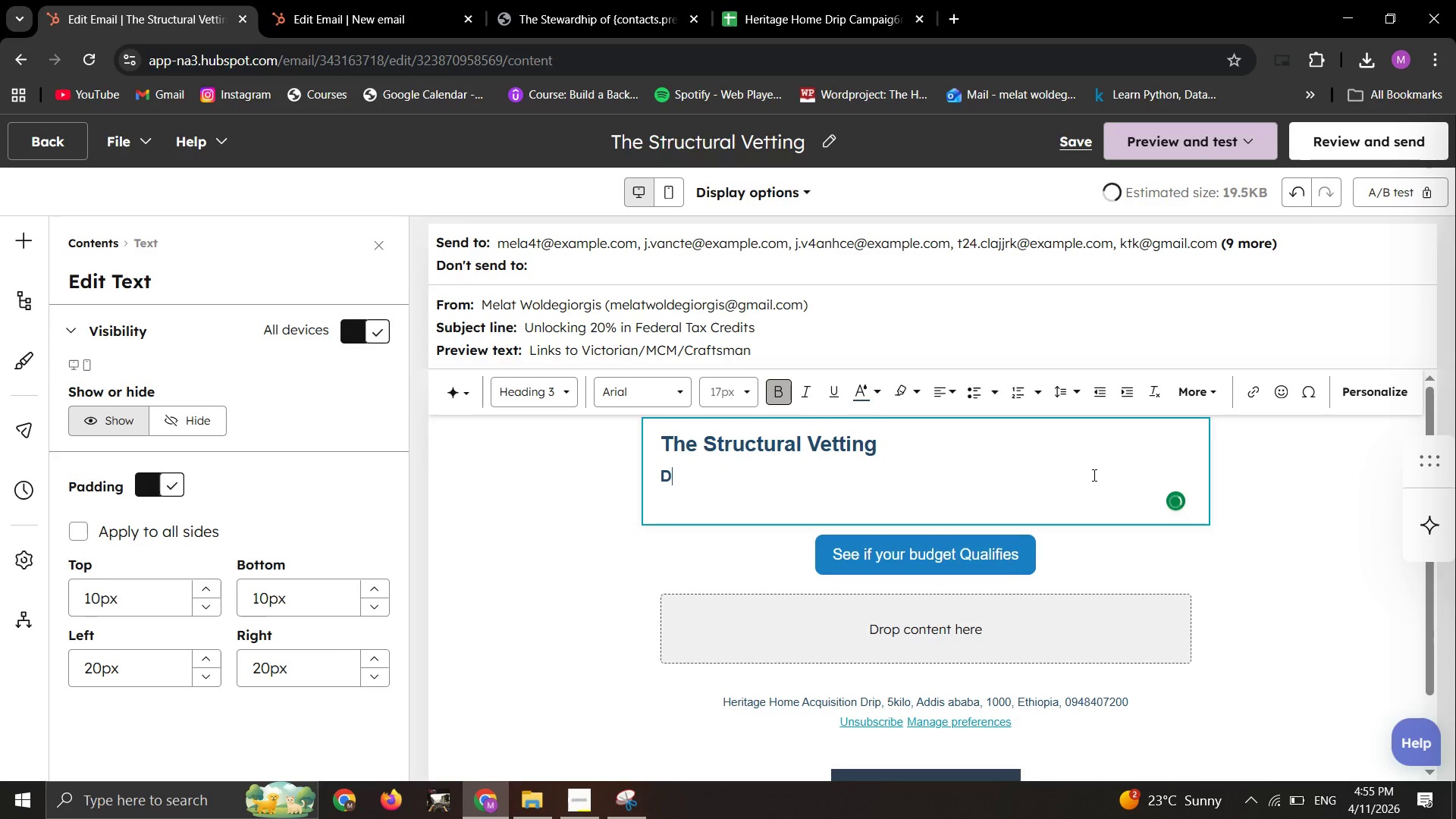 
key(Backspace)
 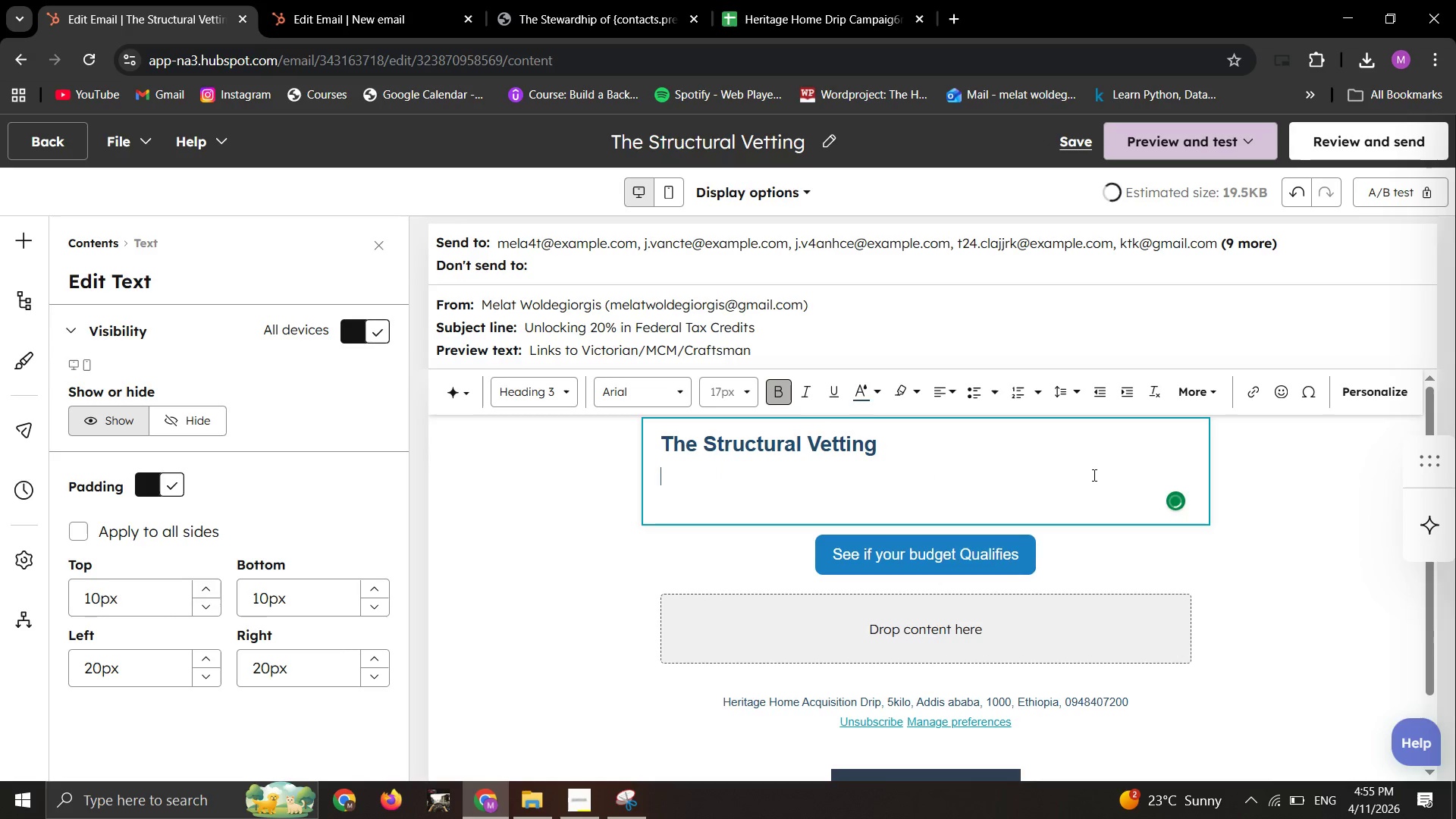 
key(Backspace)
 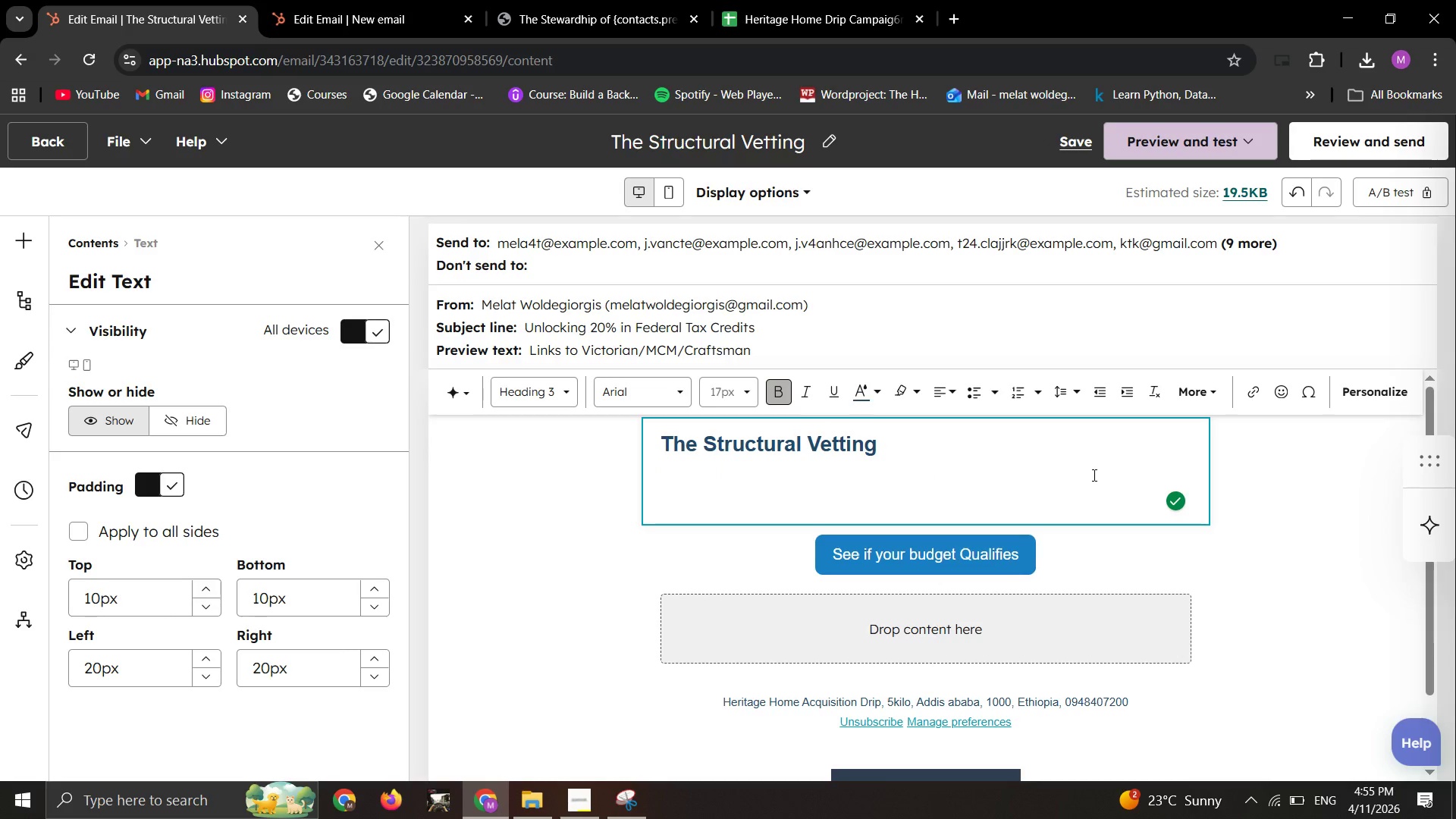 
wait(8.0)
 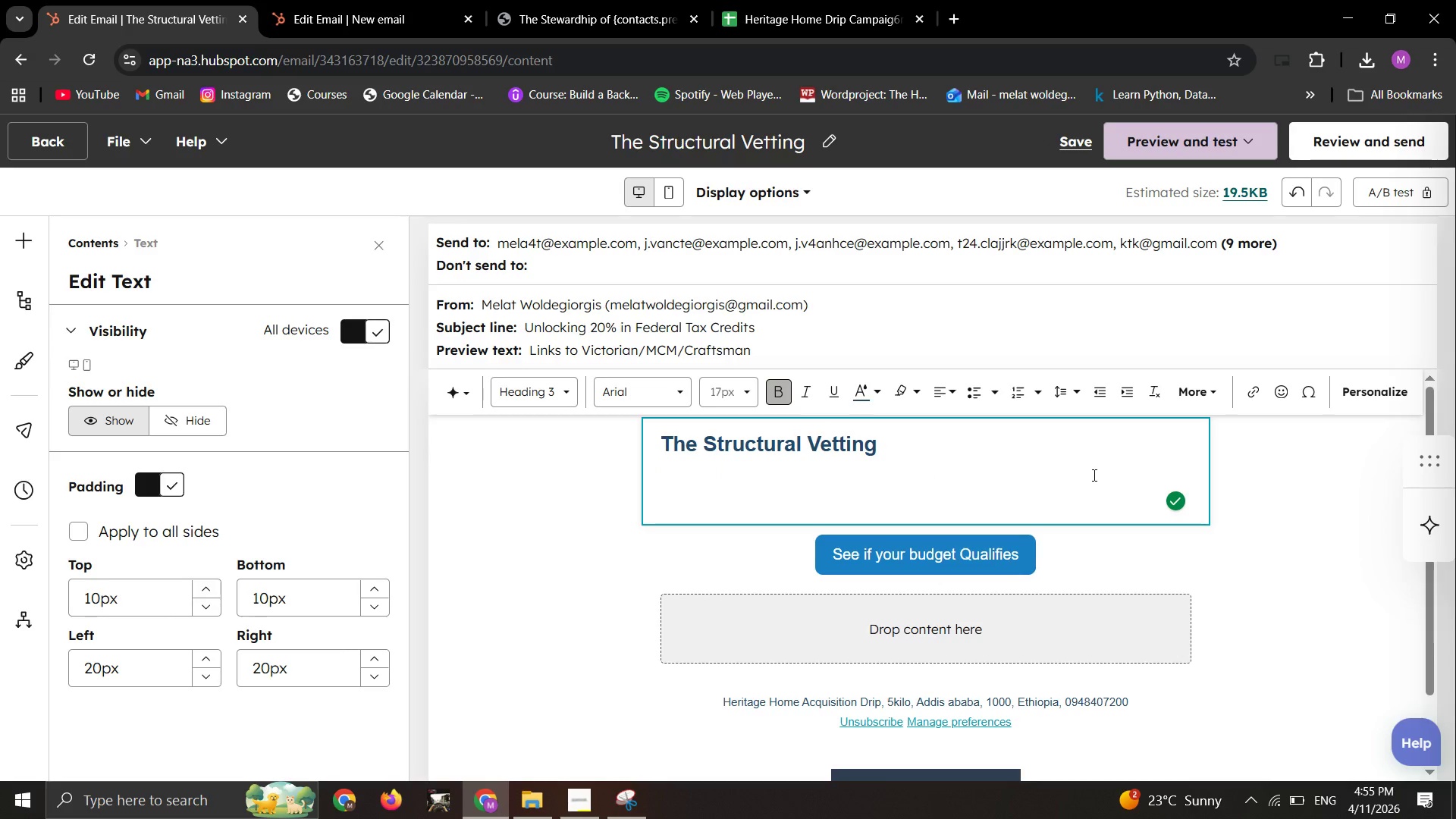 
type(R)
key(Backspace)
type(The Preservatives )
 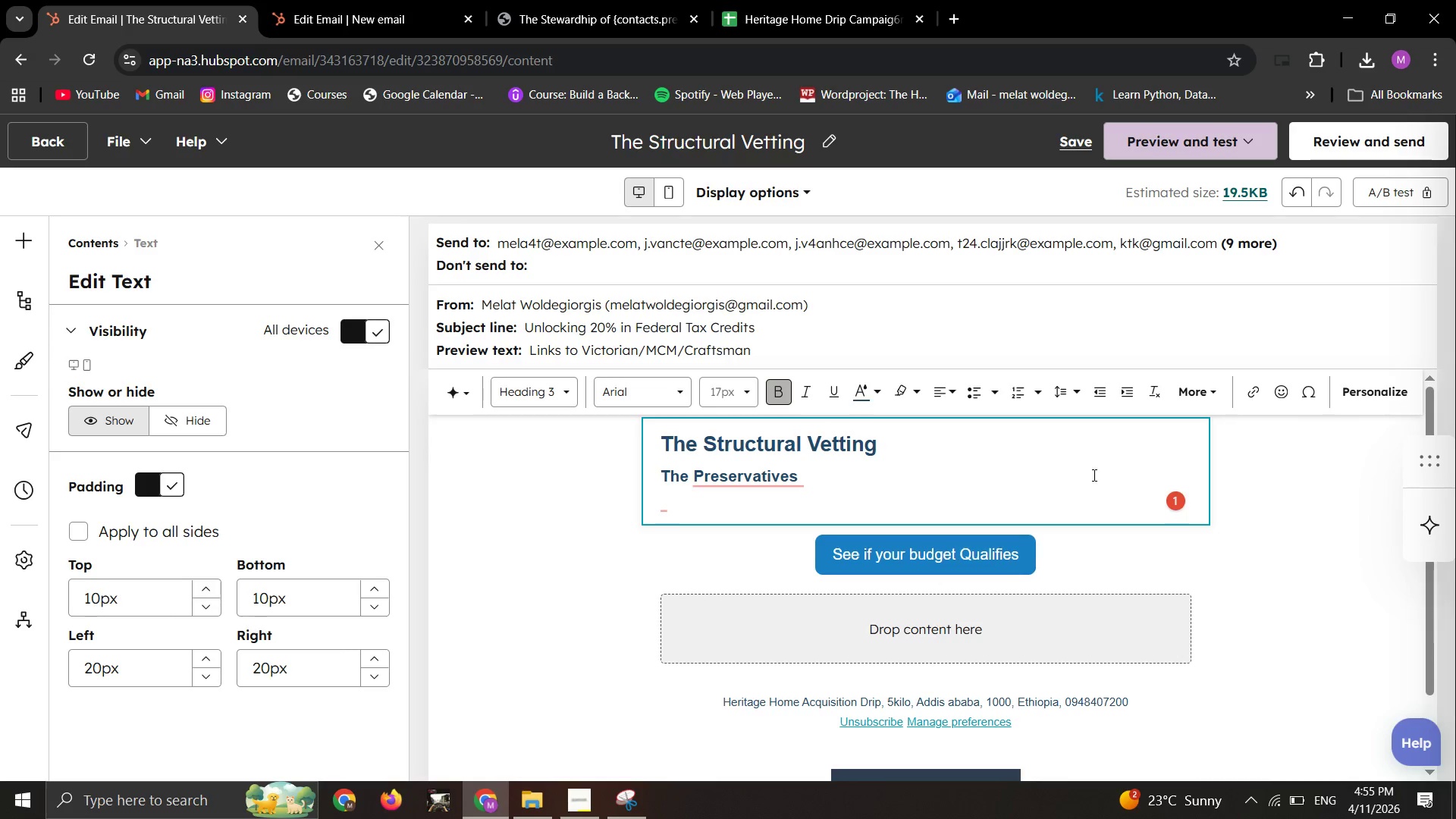 
type(pre-purchase )
 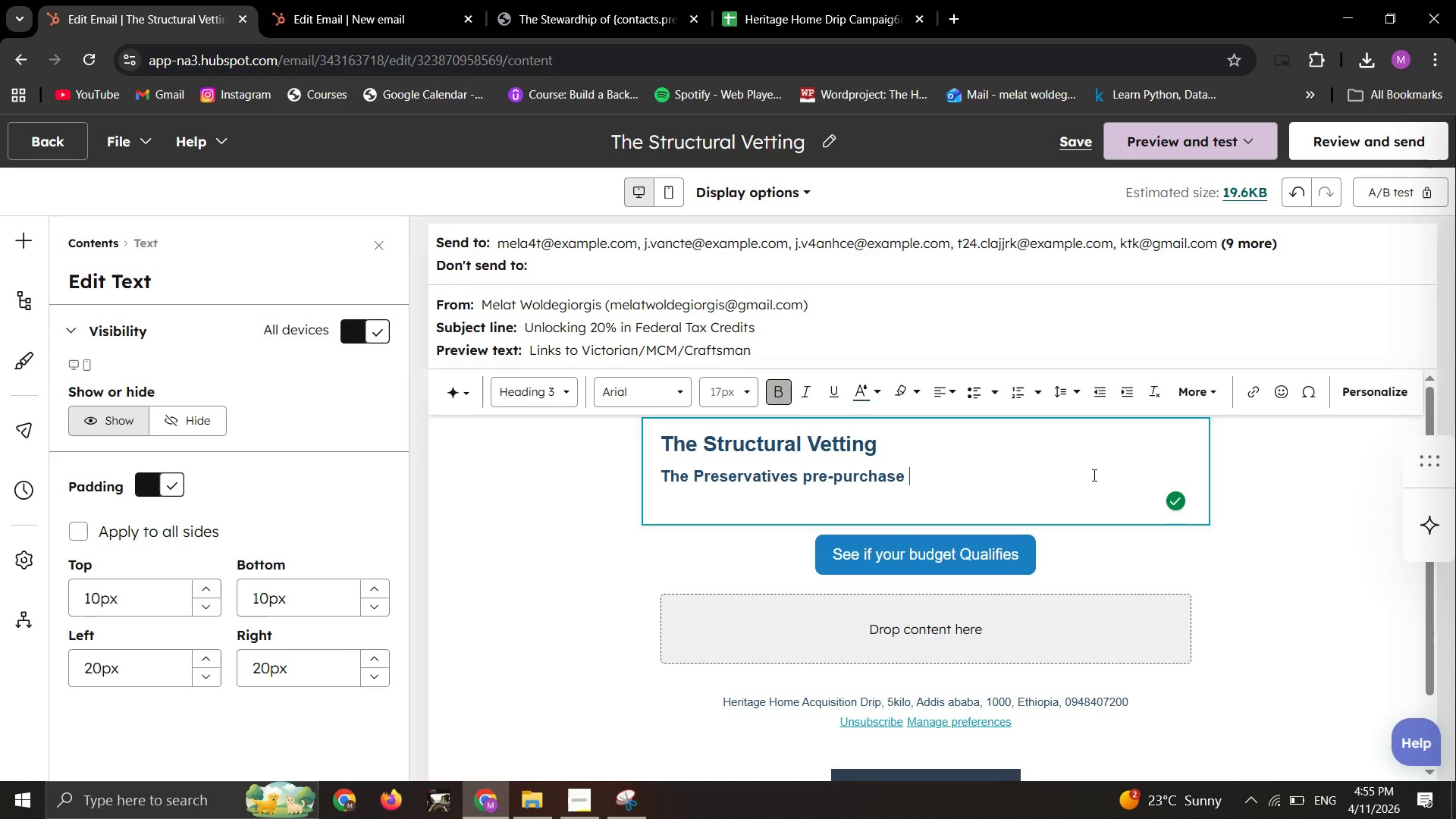 
type(Inspo)
key(Backspace)
key(Backspace)
type(pection list)
 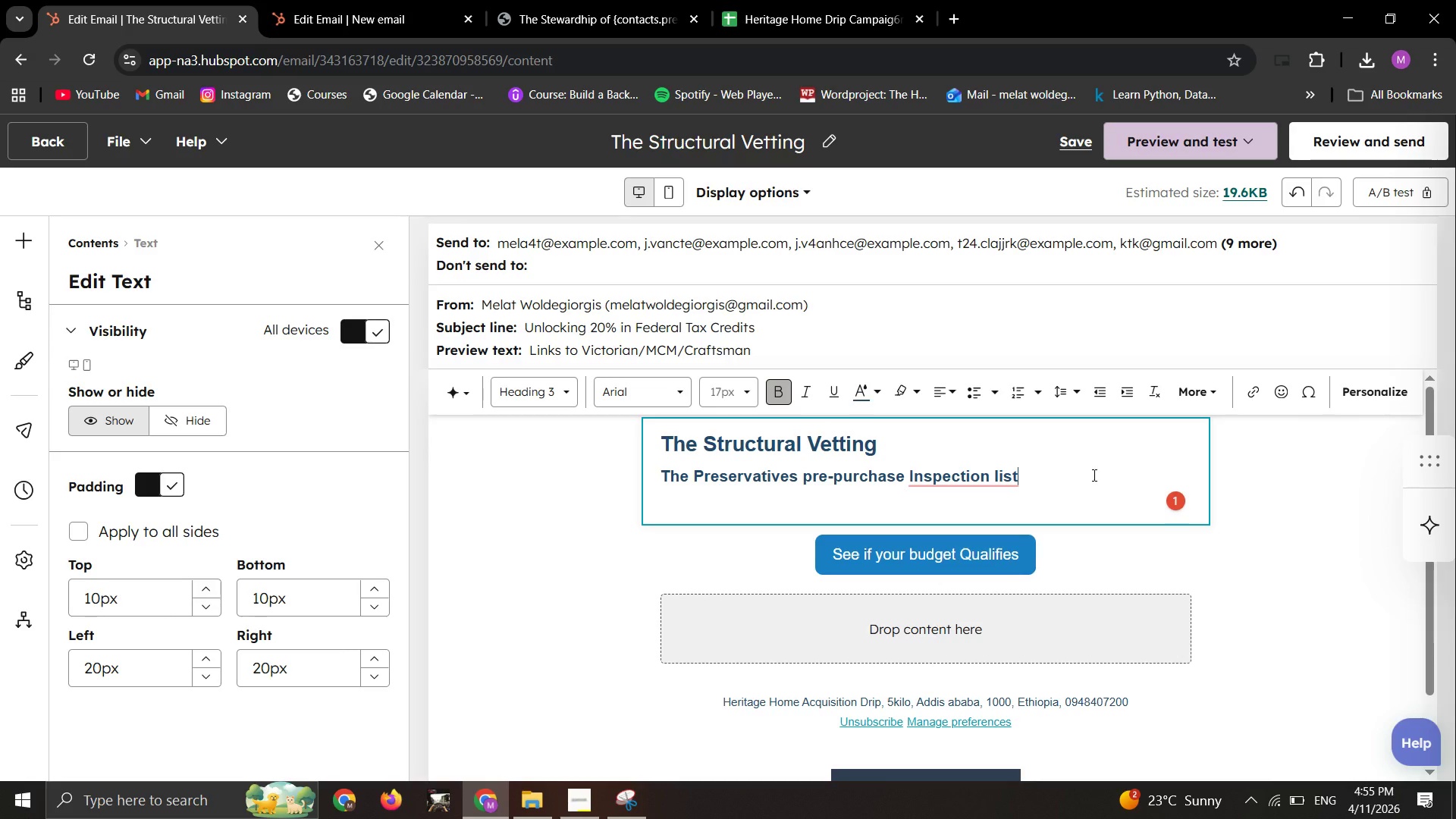 
key(ArrowLeft)
 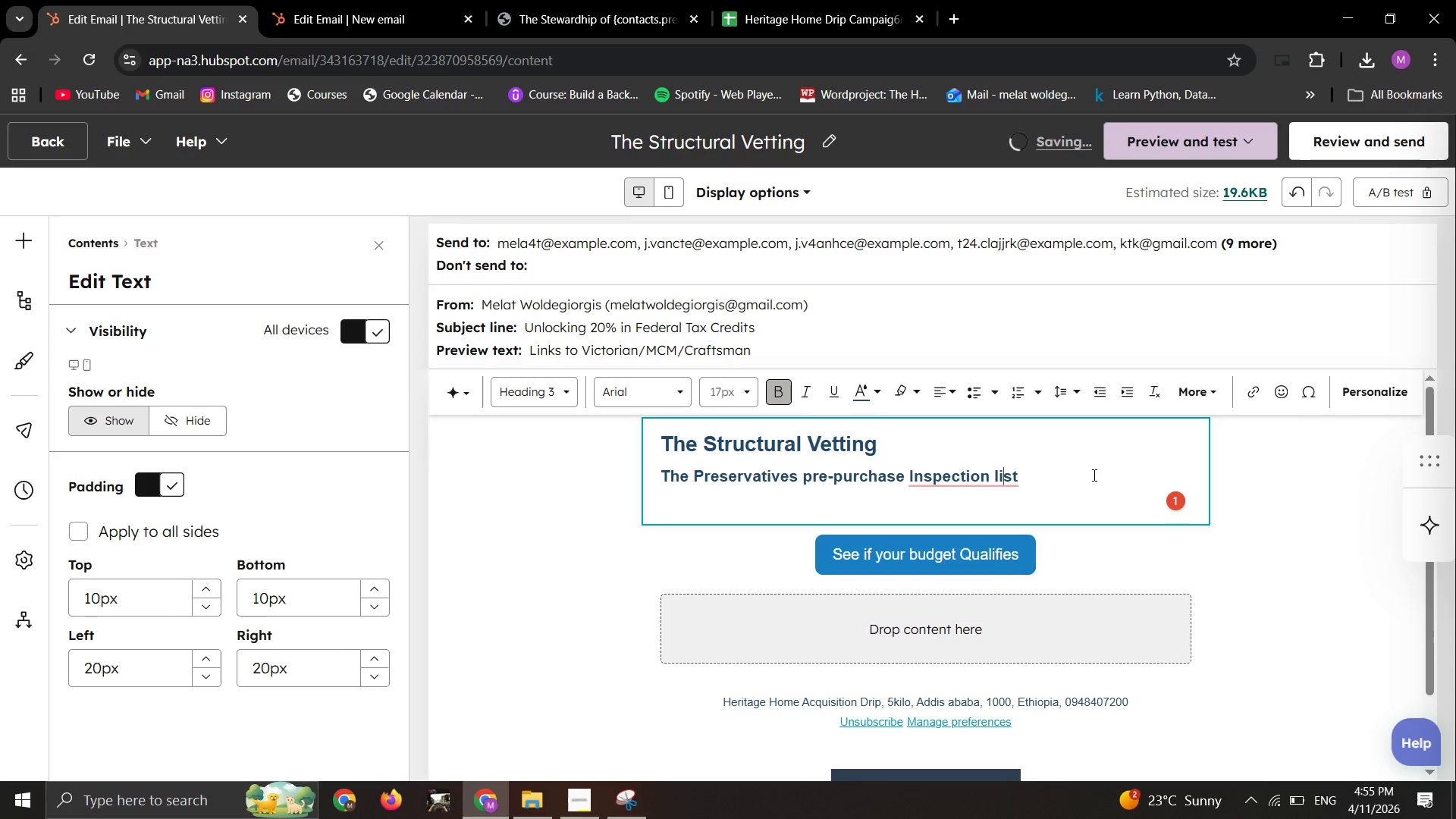 
key(ArrowLeft)
 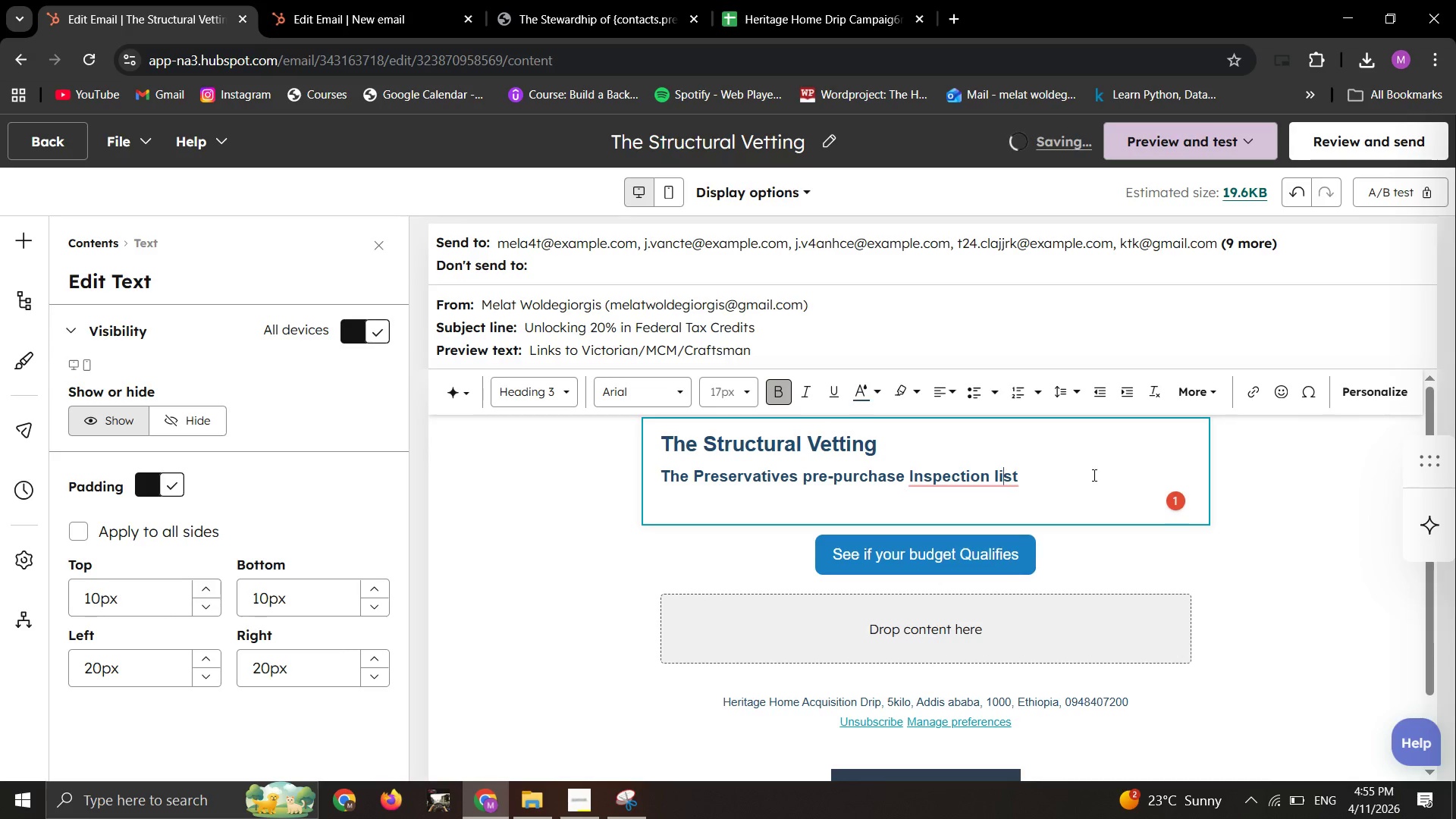 
key(ArrowLeft)
 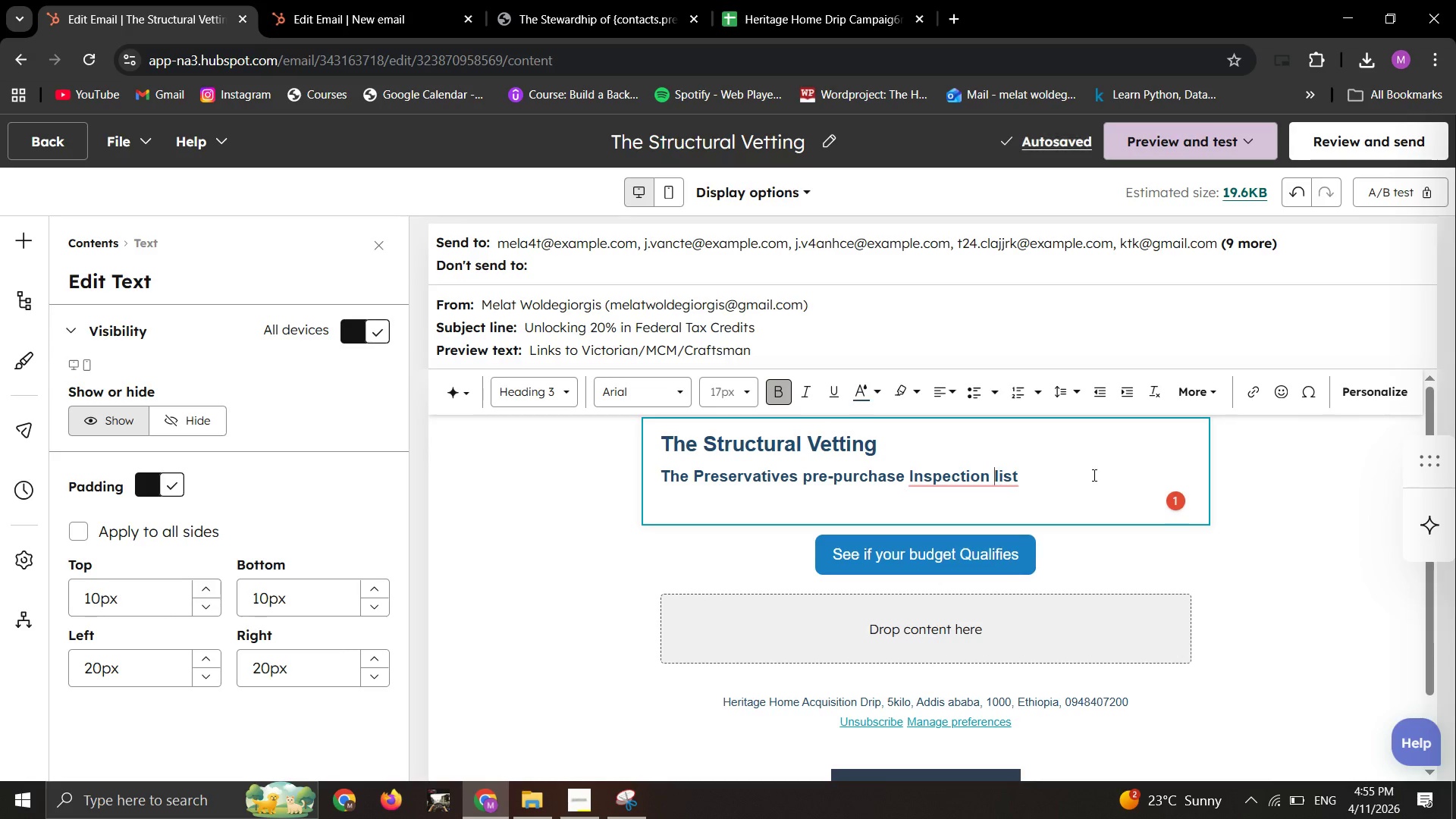 
key(ArrowLeft)
 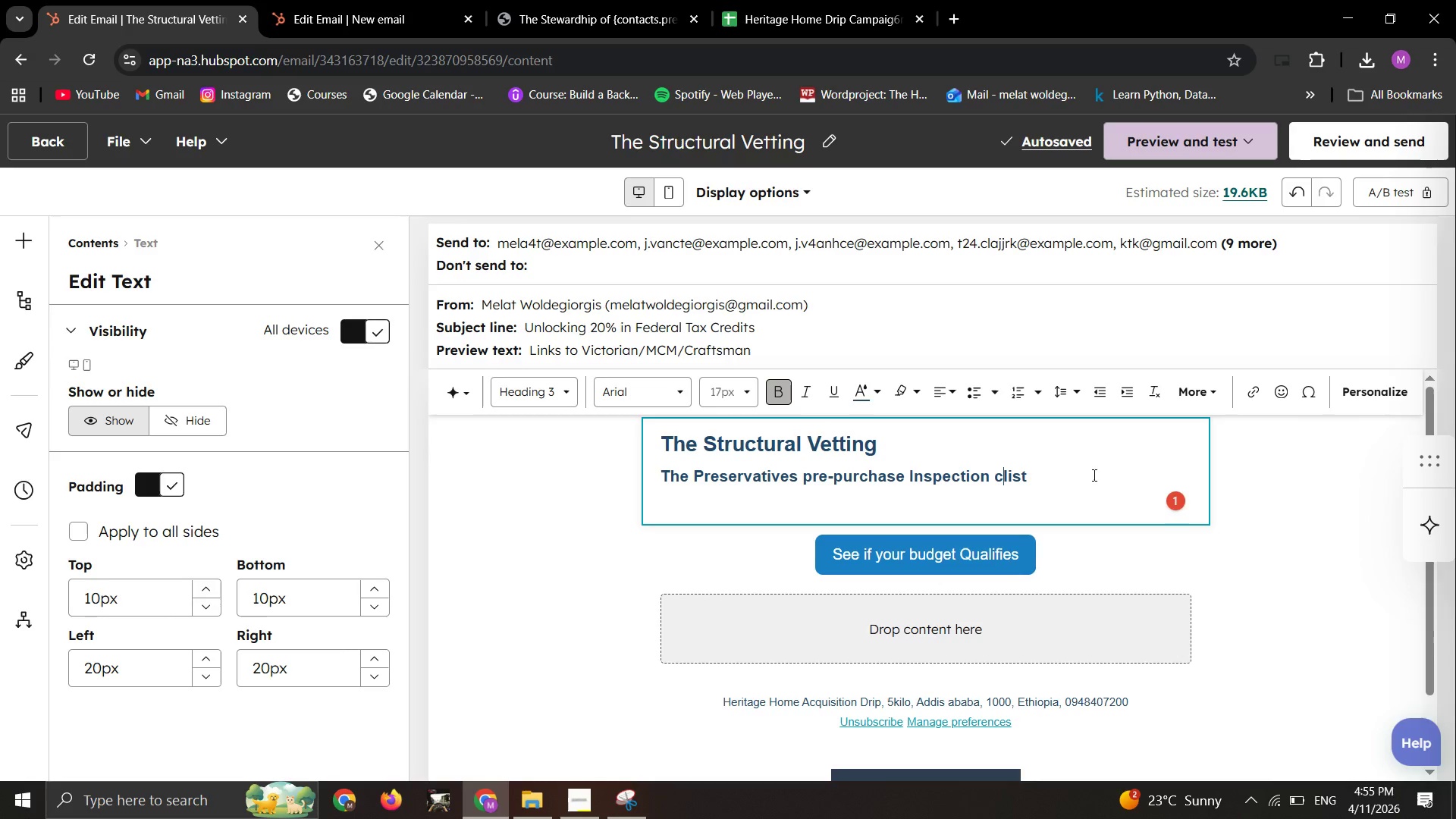 
type(check)
 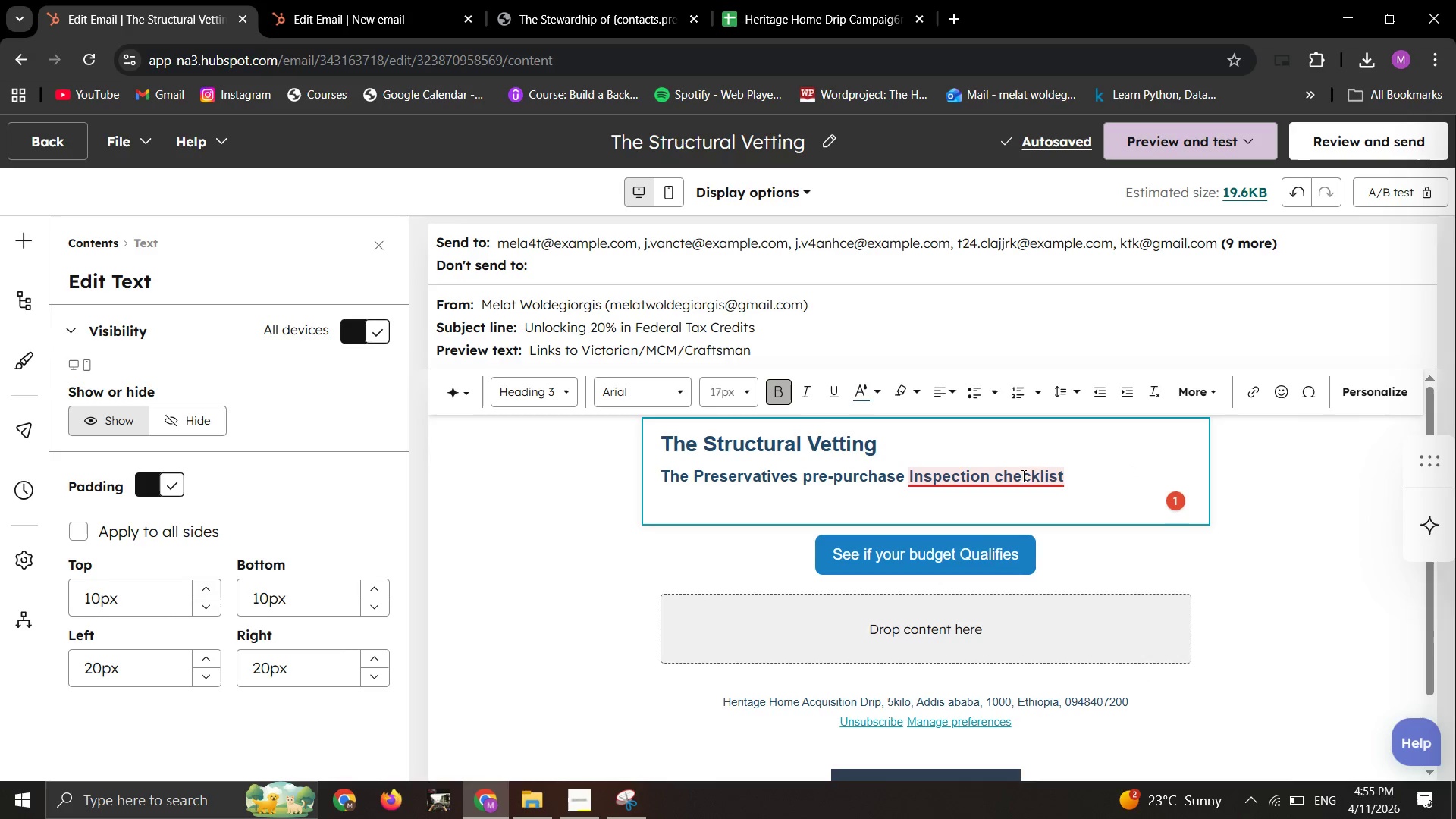 
wait(5.5)
 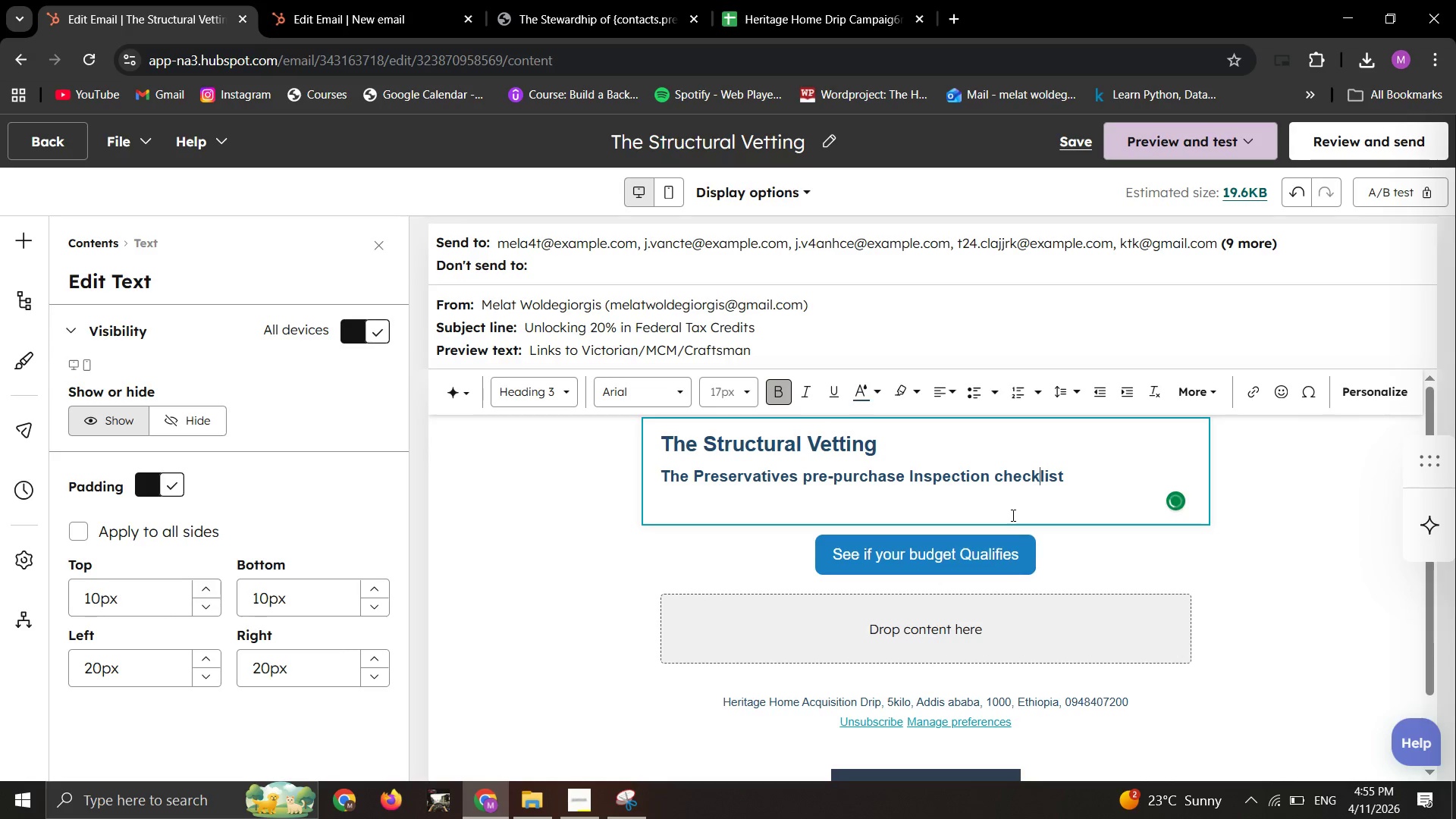 
left_click([996, 535])
 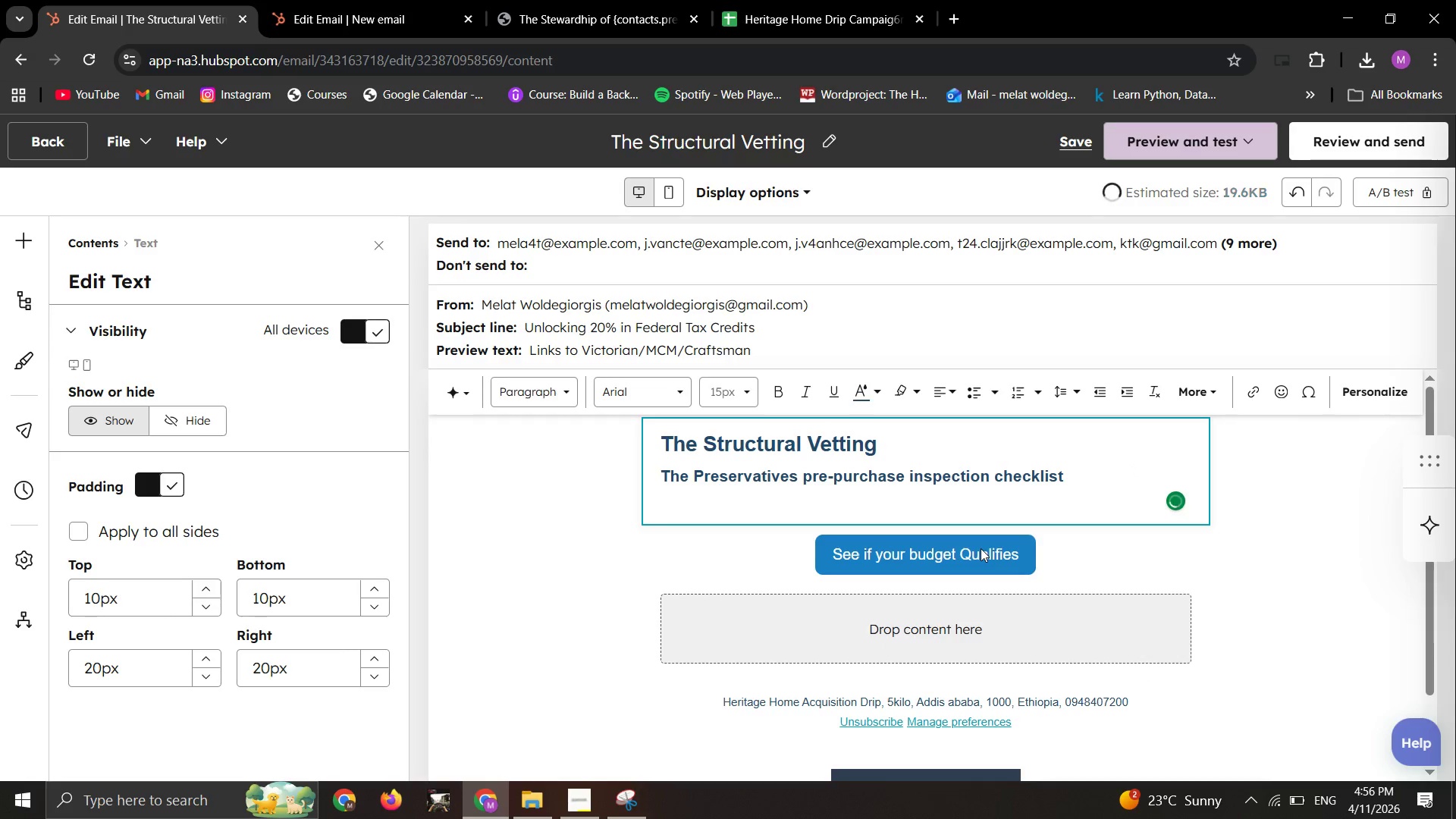 
left_click([981, 548])
 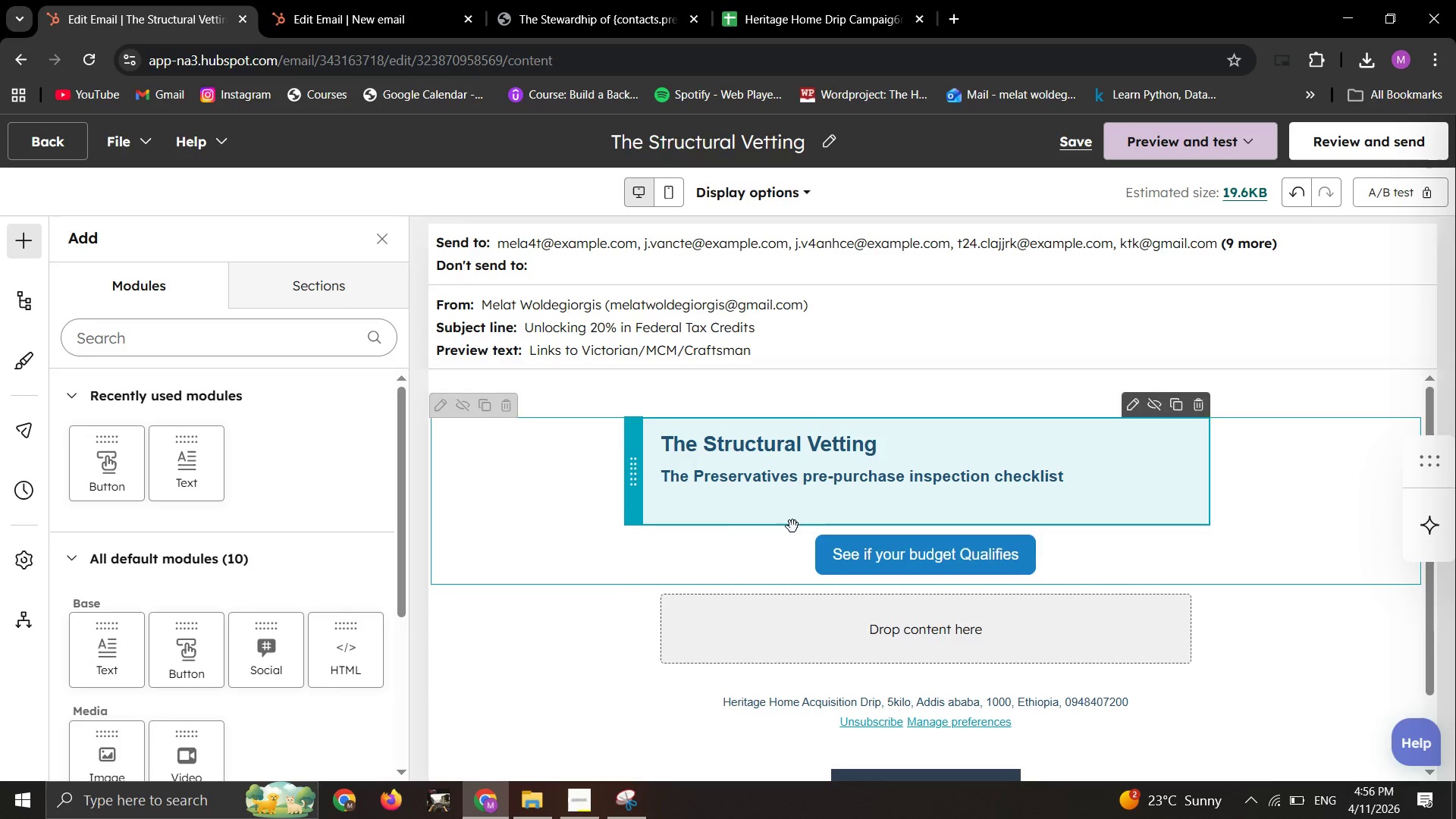 
left_click([836, 566])
 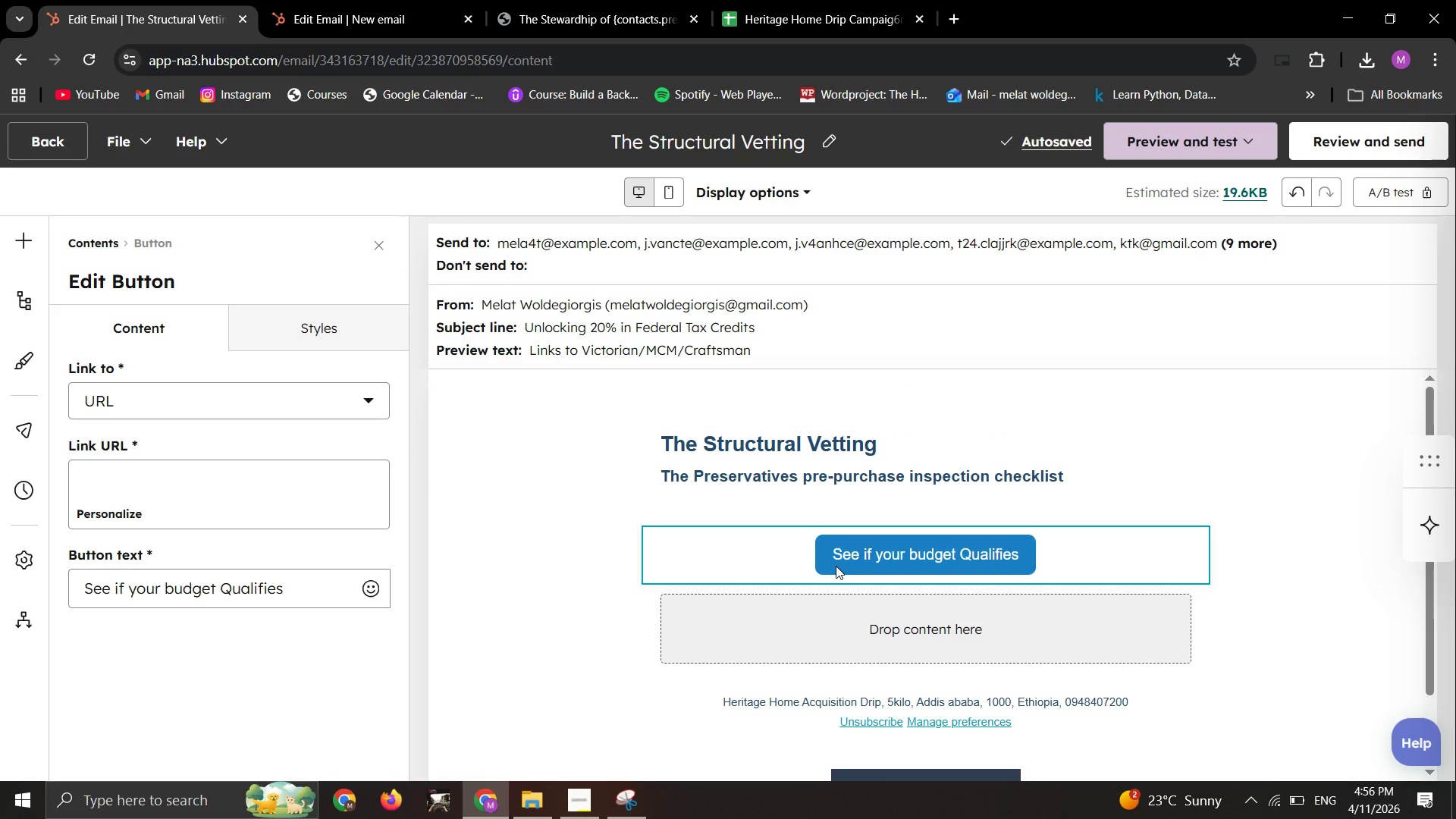 
wait(10.58)
 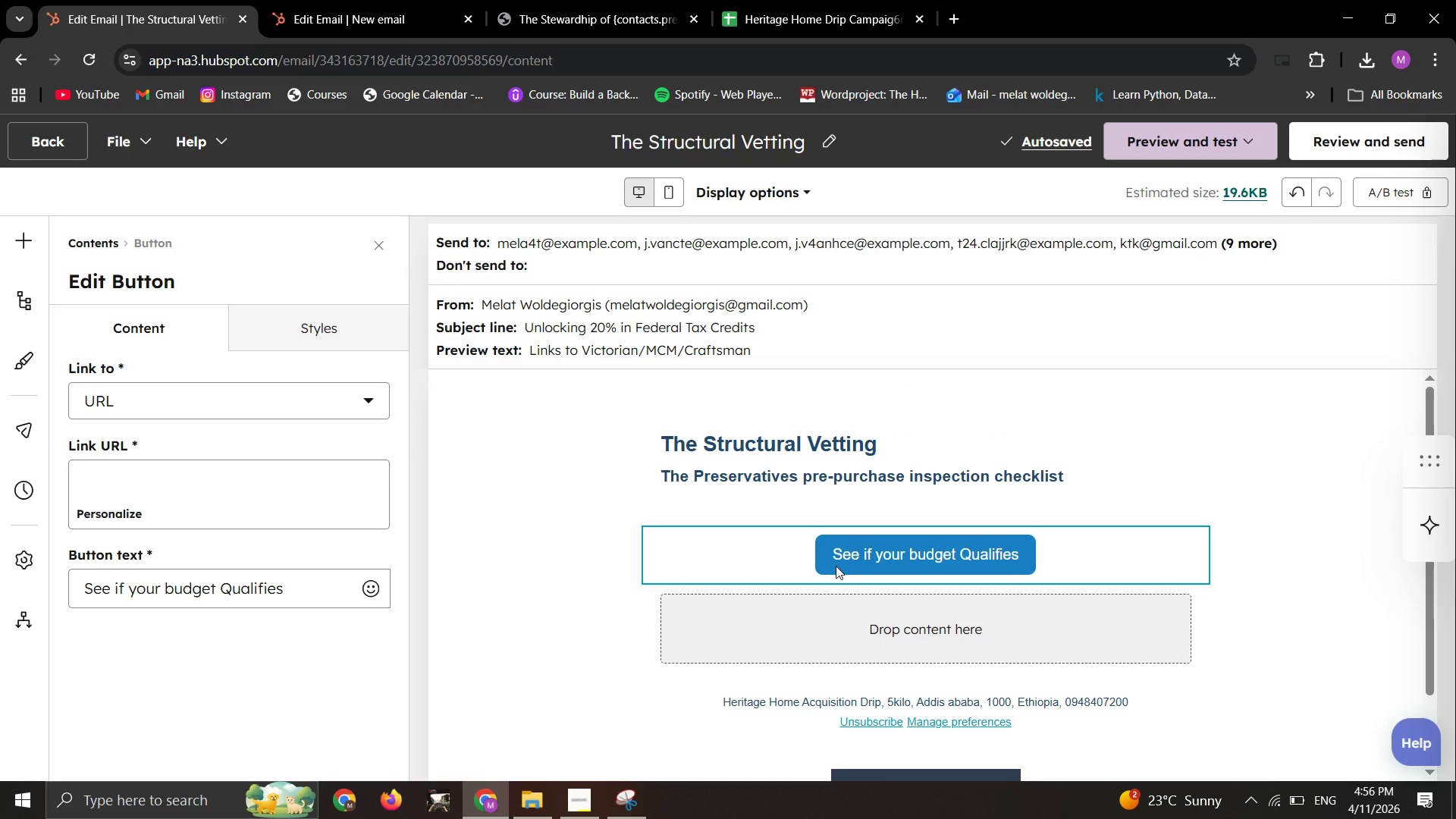 
left_click_drag(start_coordinate=[293, 584], to_coordinate=[57, 570])
 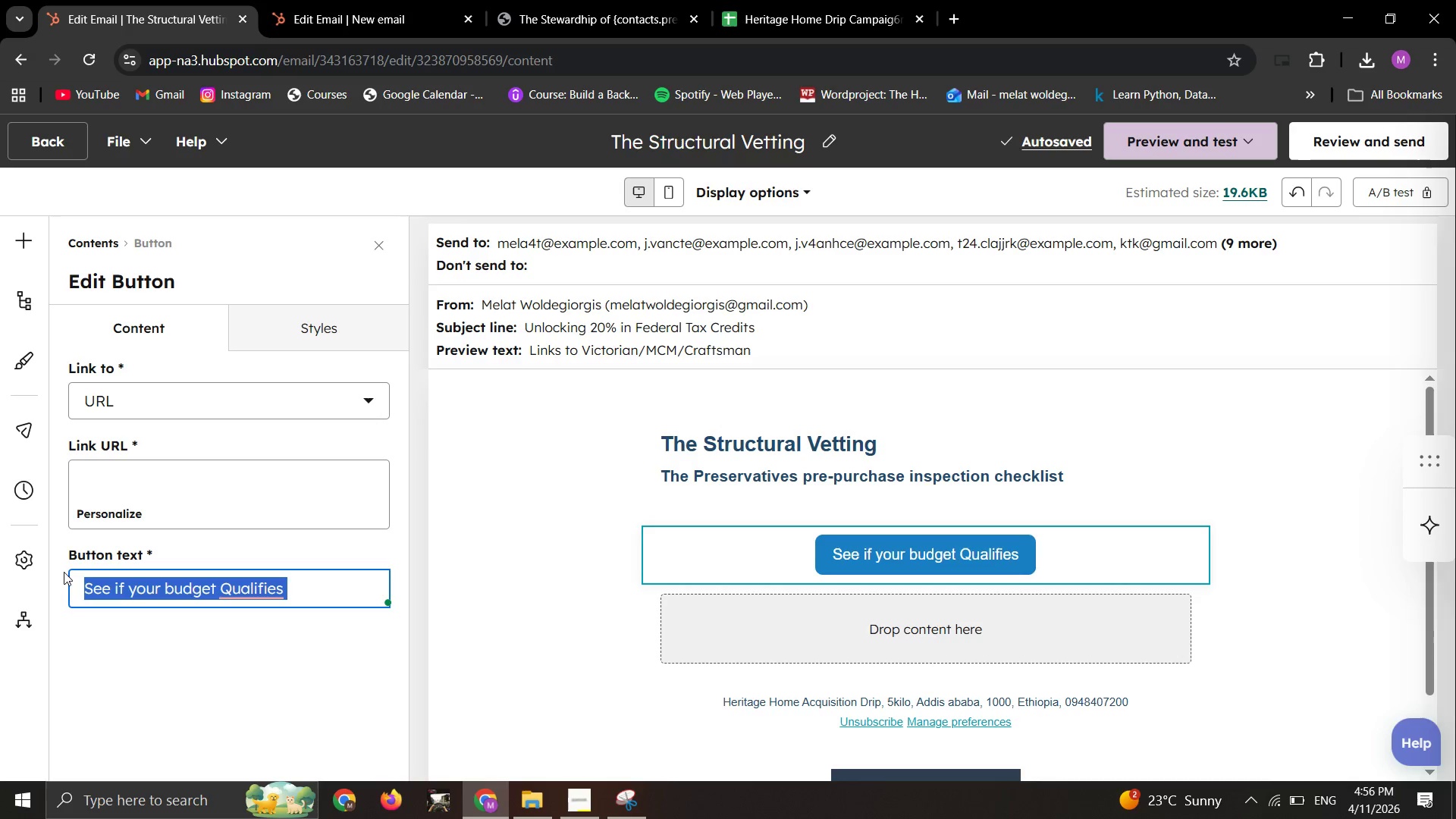 
type(g)
key(Backspace)
type(Get yiur)
key(Backspace)
key(Backspace)
key(Backspace)
type(our checklist)
 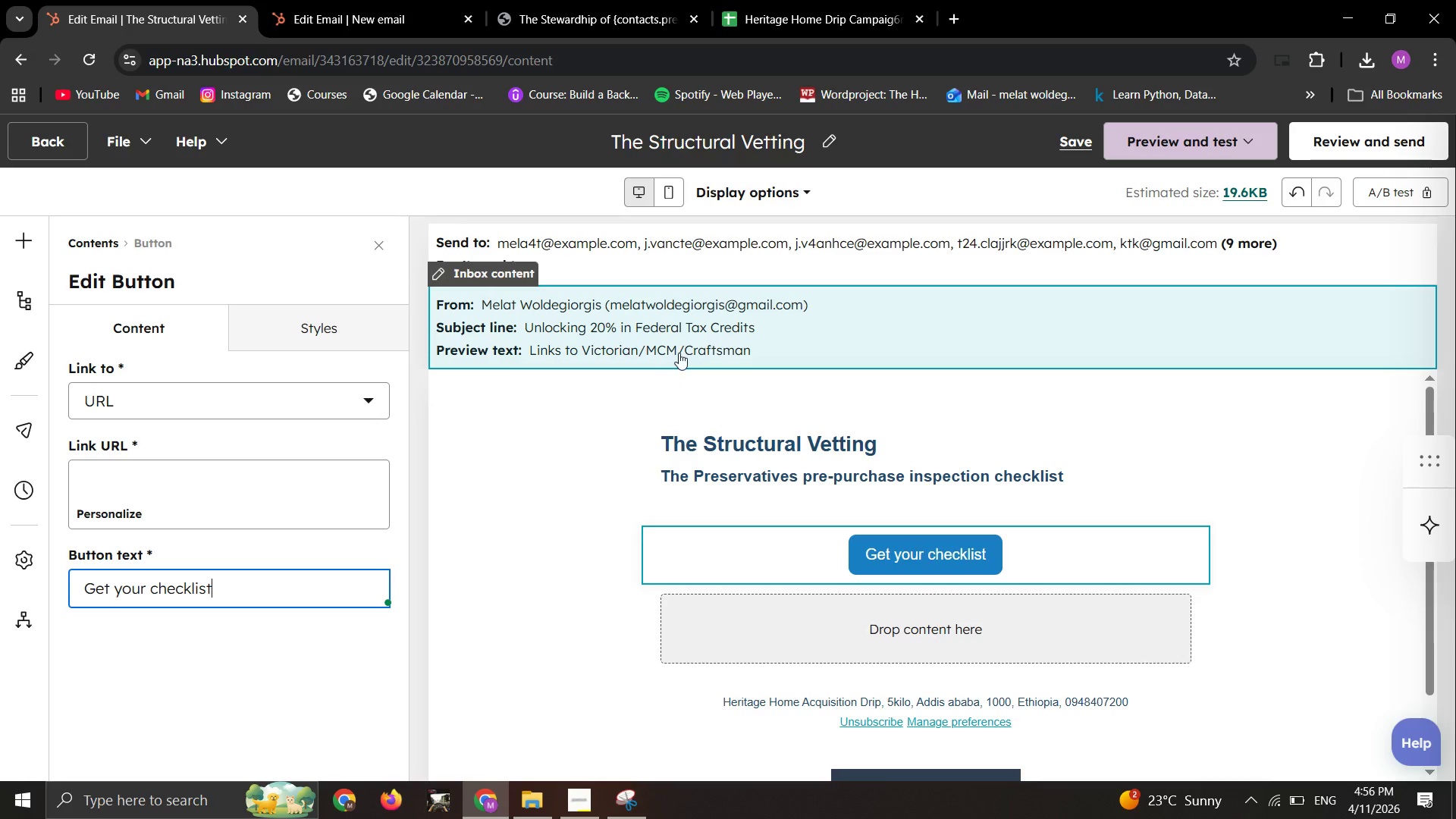 
left_click([650, 350])
 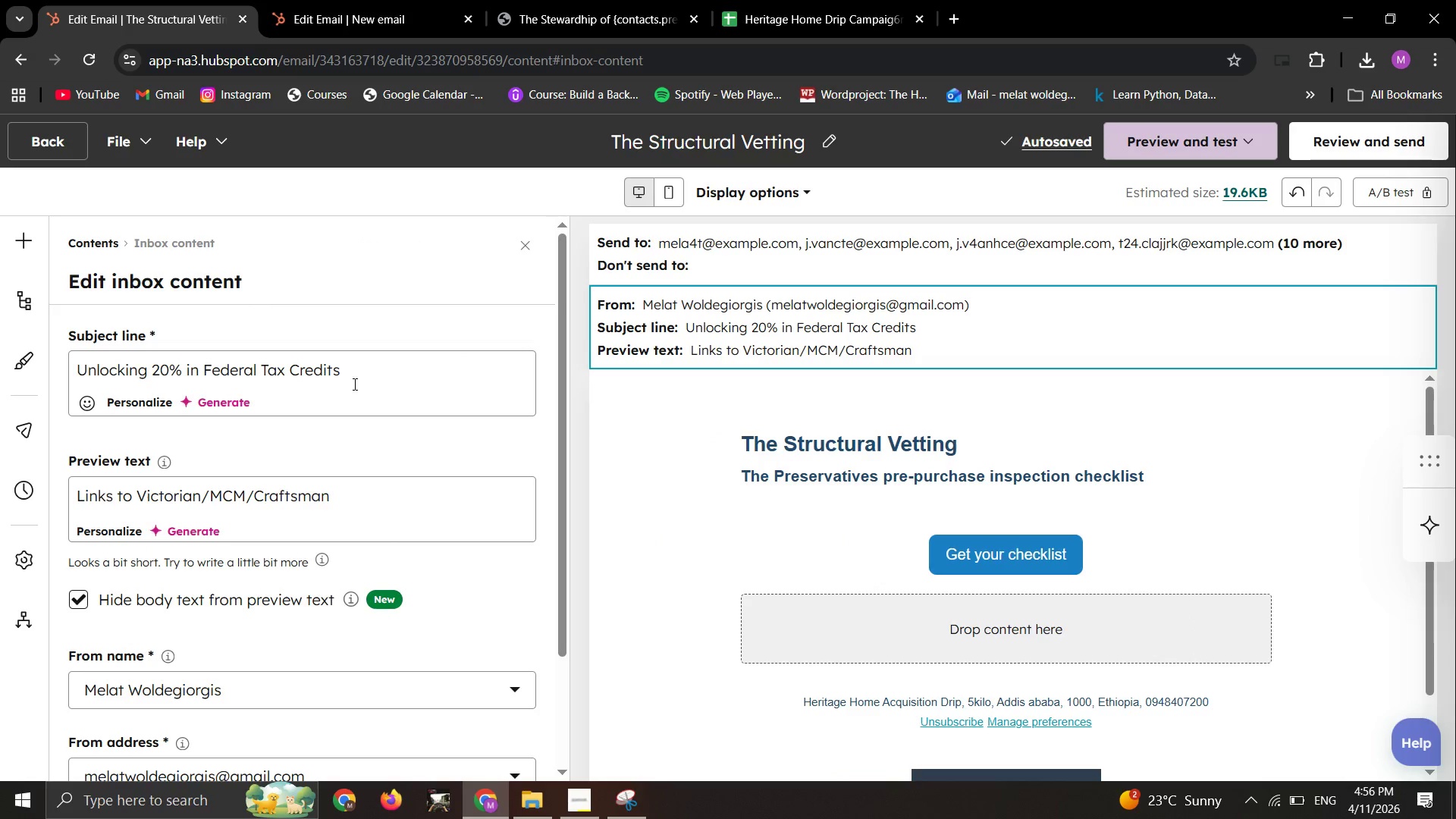 
left_click_drag(start_coordinate=[354, 379], to_coordinate=[61, 346])
 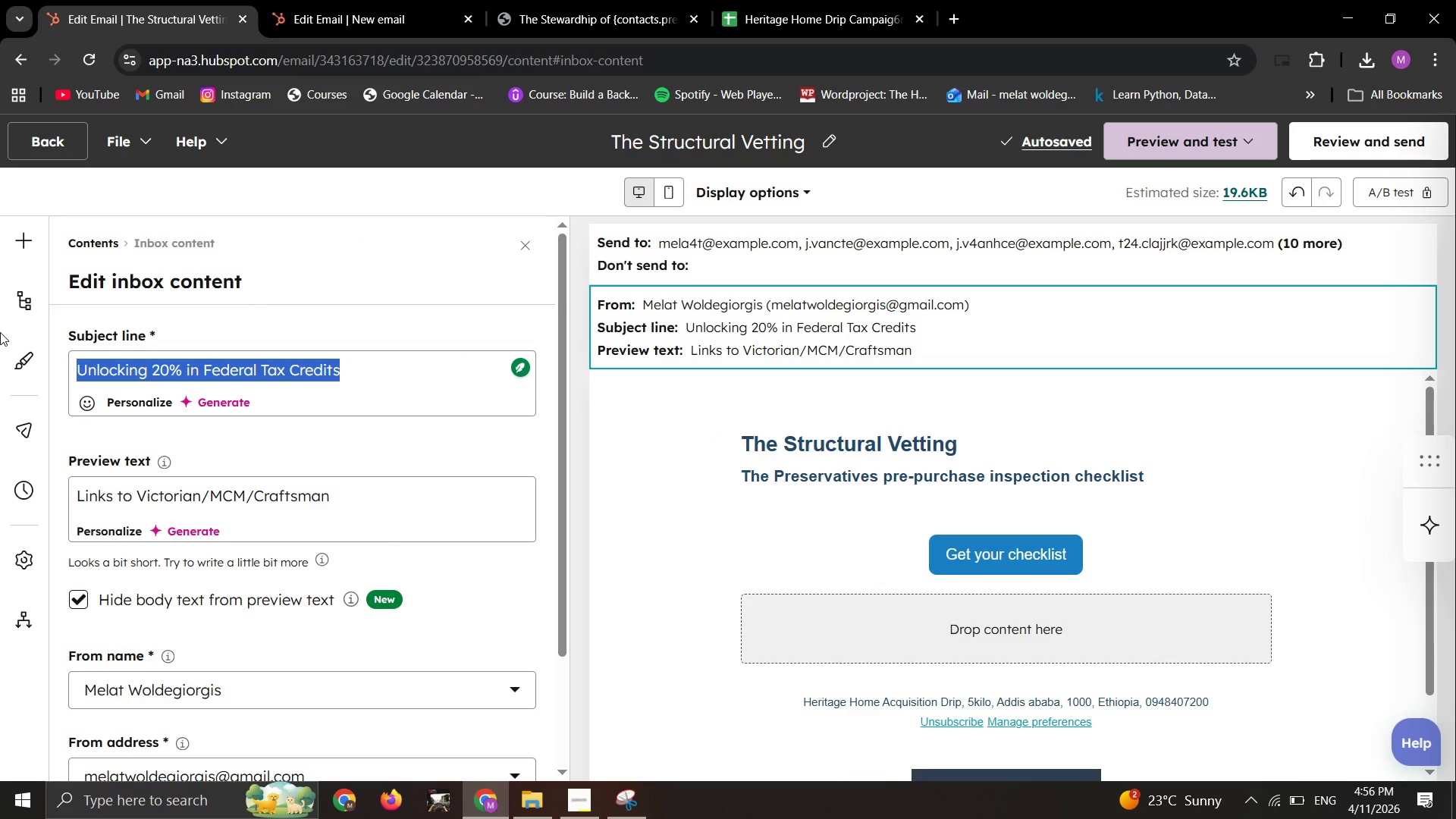 
type(Foundation and al)
key(Backspace)
key(Backspace)
type(latent Defects)
 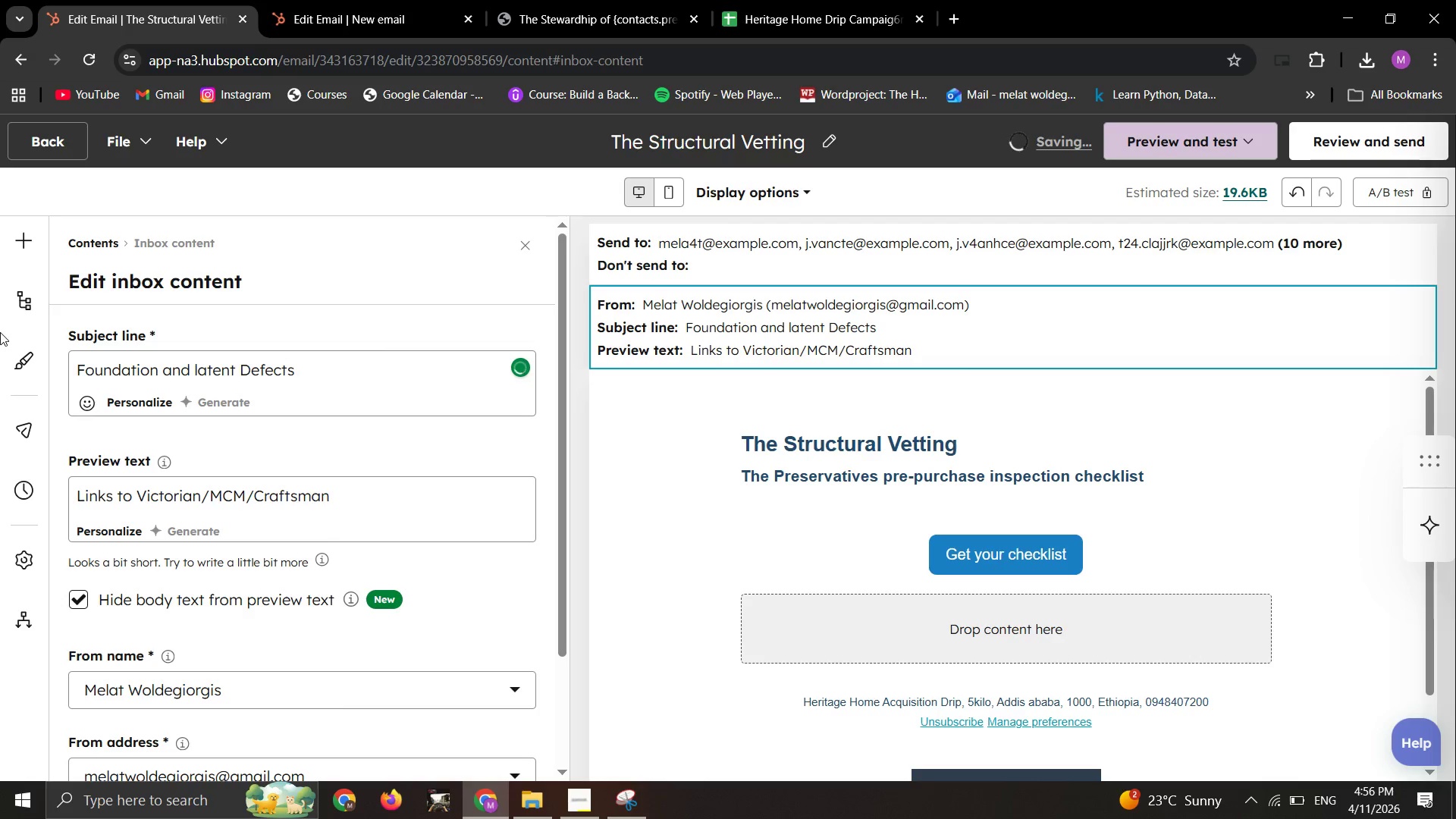 
hold_key(key=ArrowLeft, duration=0.62)
 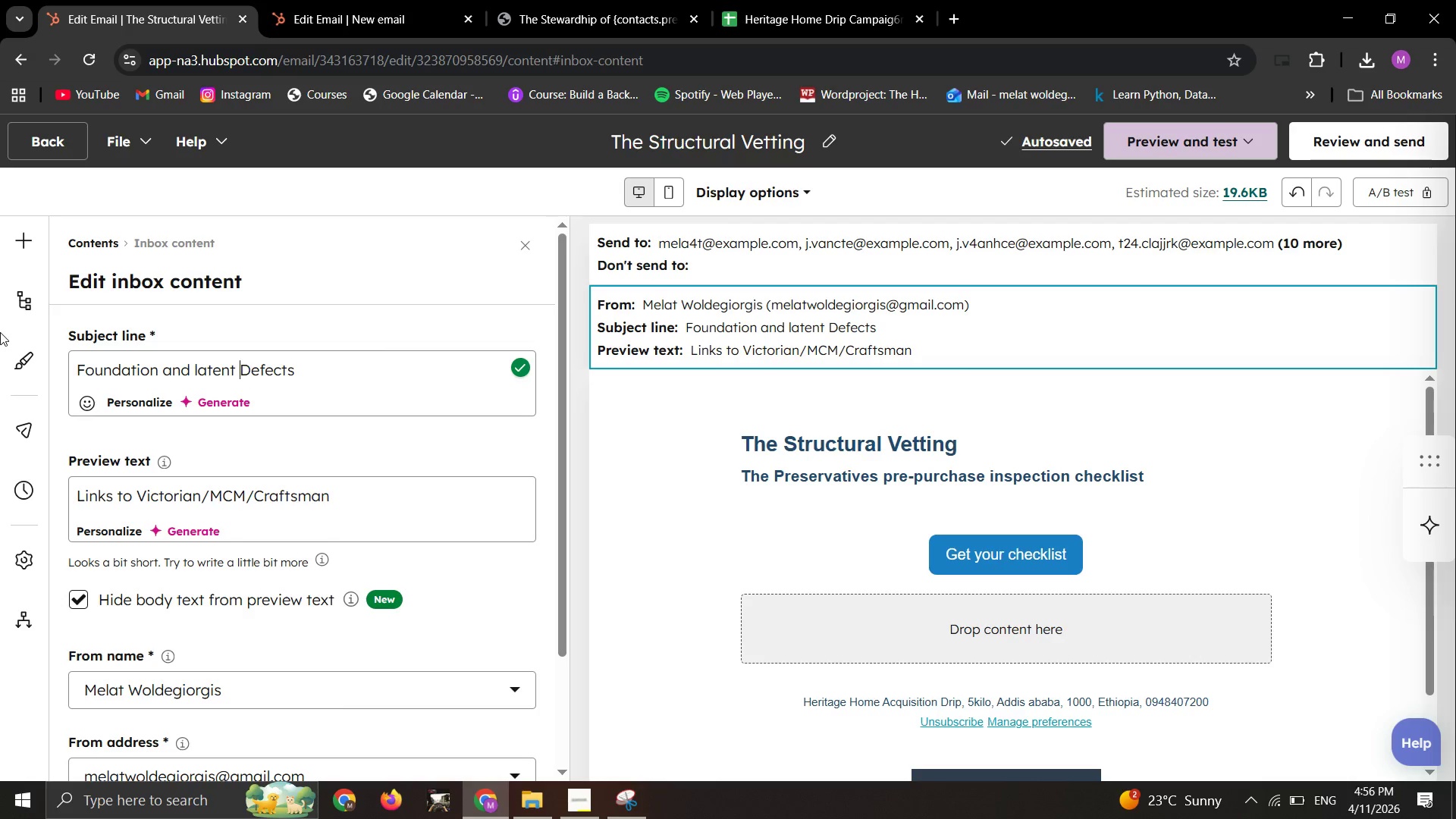 
key(ArrowLeft)
 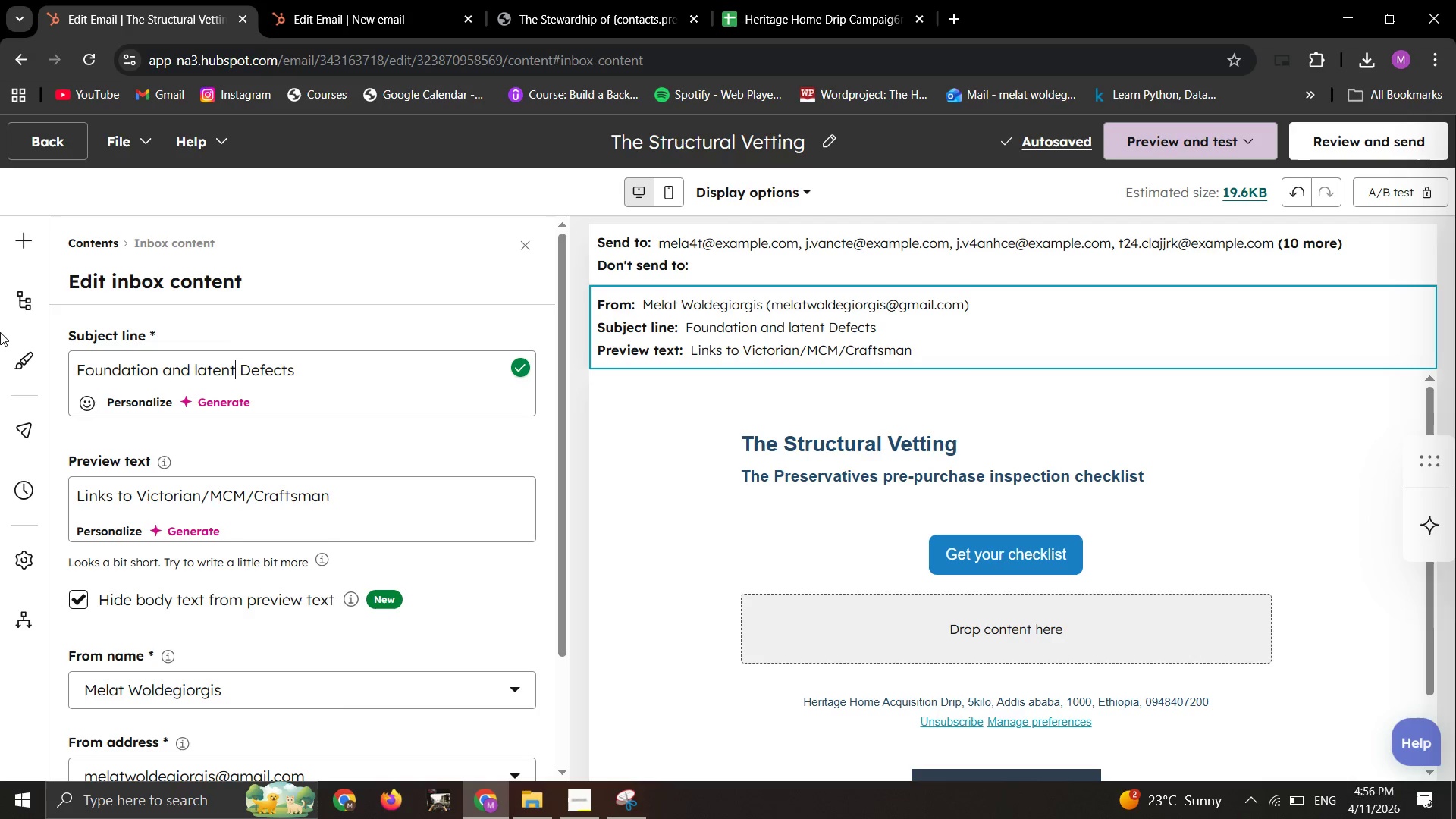 
key(ArrowLeft)
 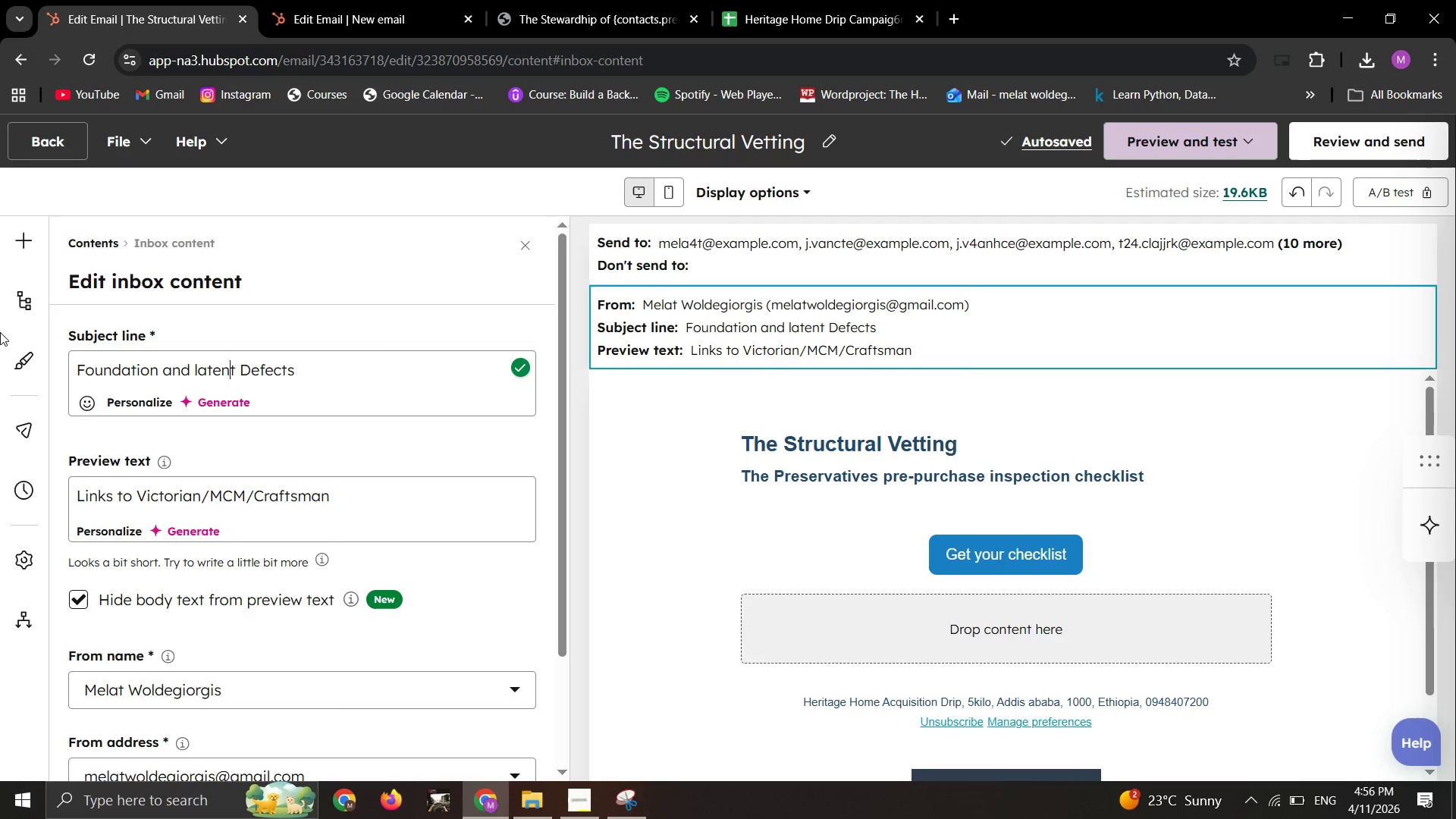 
key(ArrowLeft)
 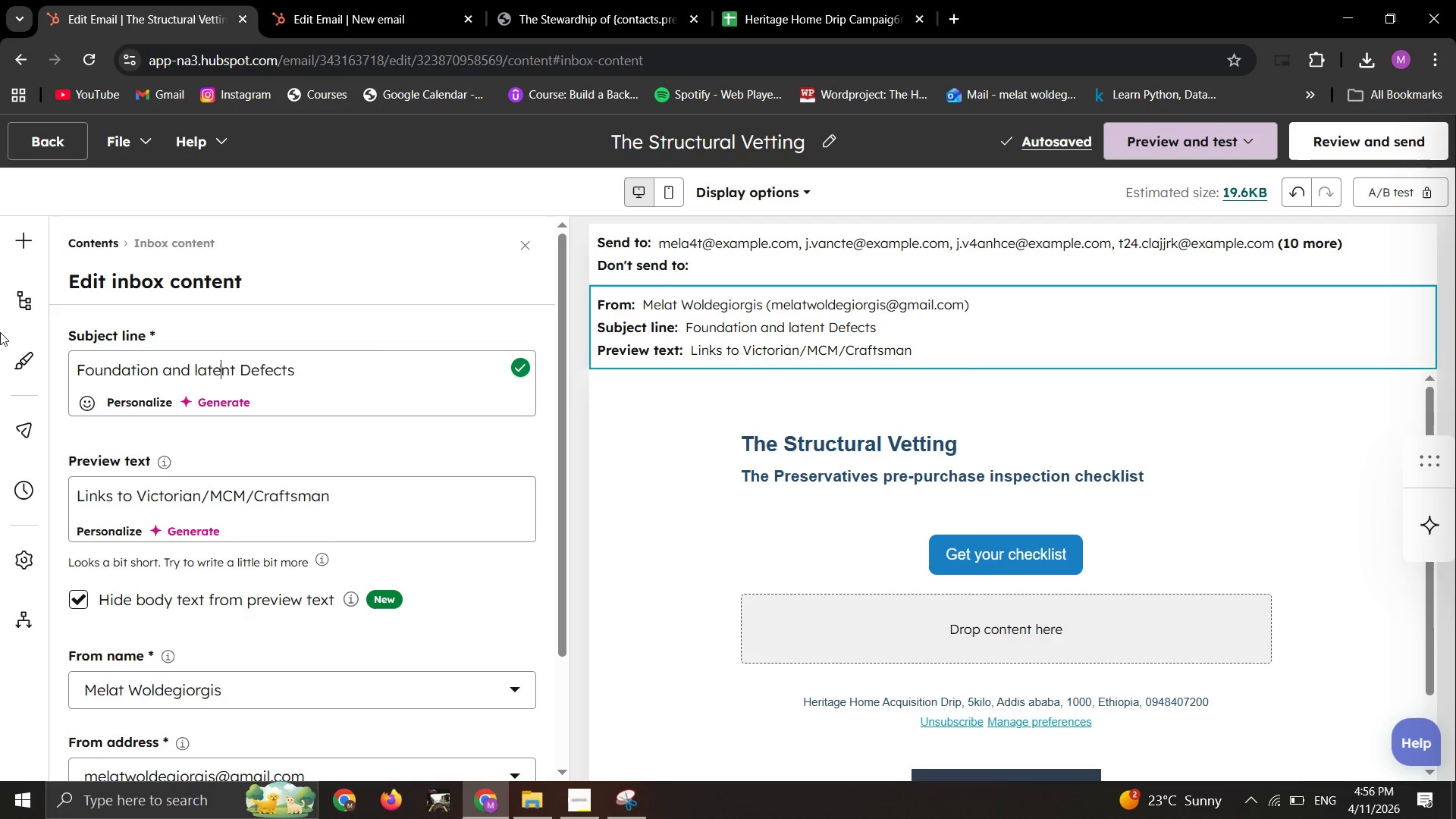 
key(ArrowLeft)
 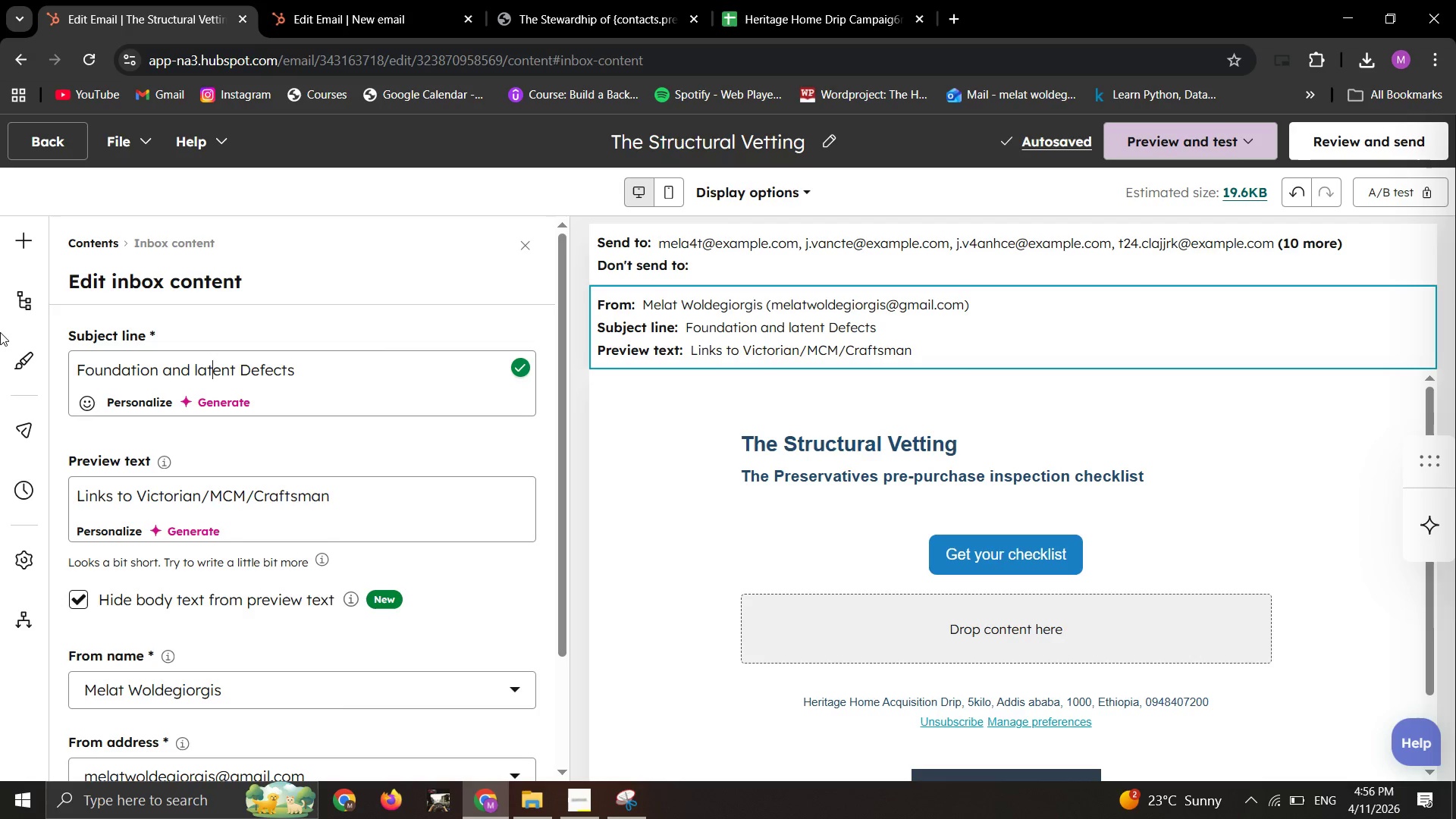 
key(ArrowLeft)
 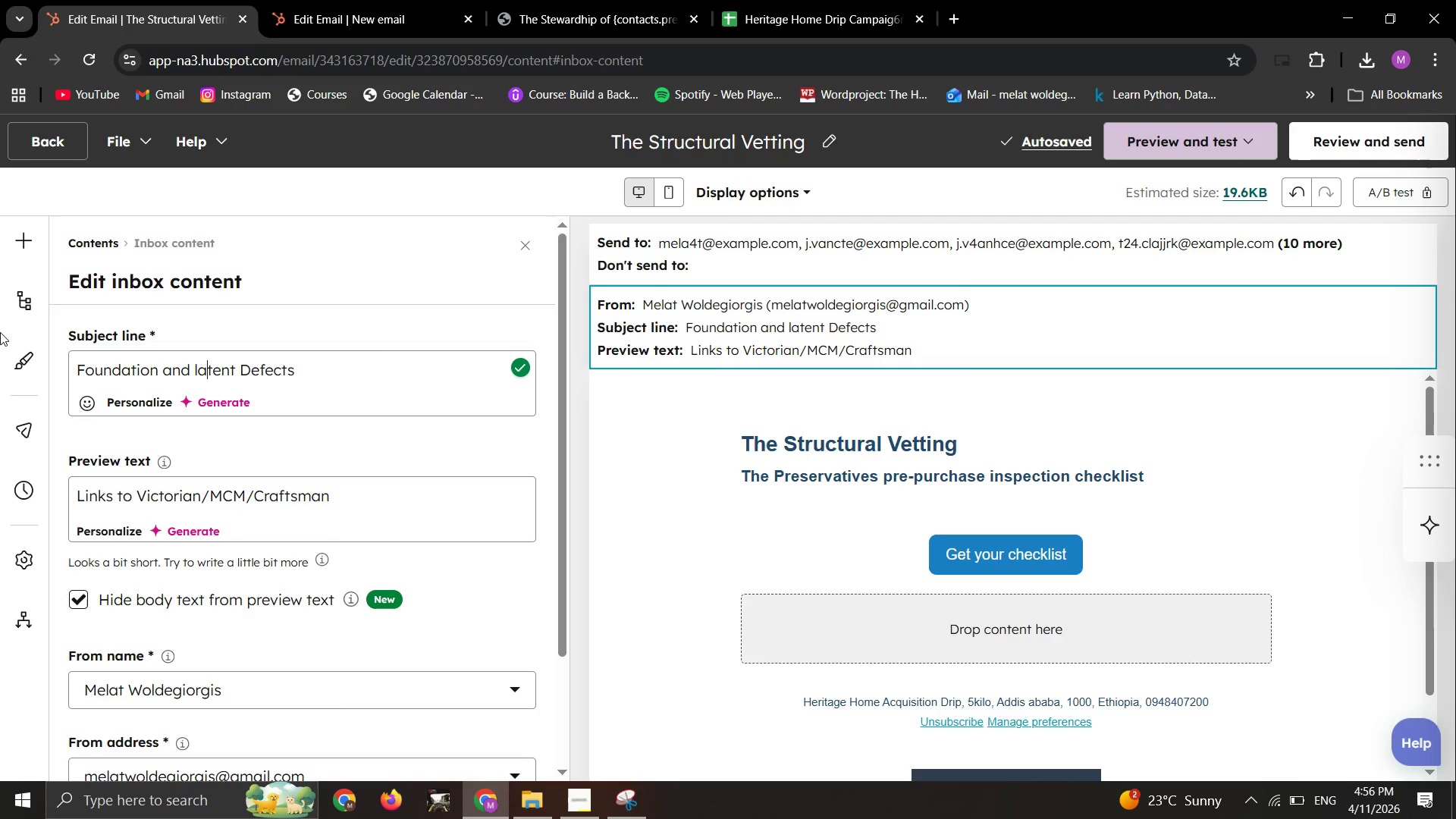 
key(ArrowLeft)
 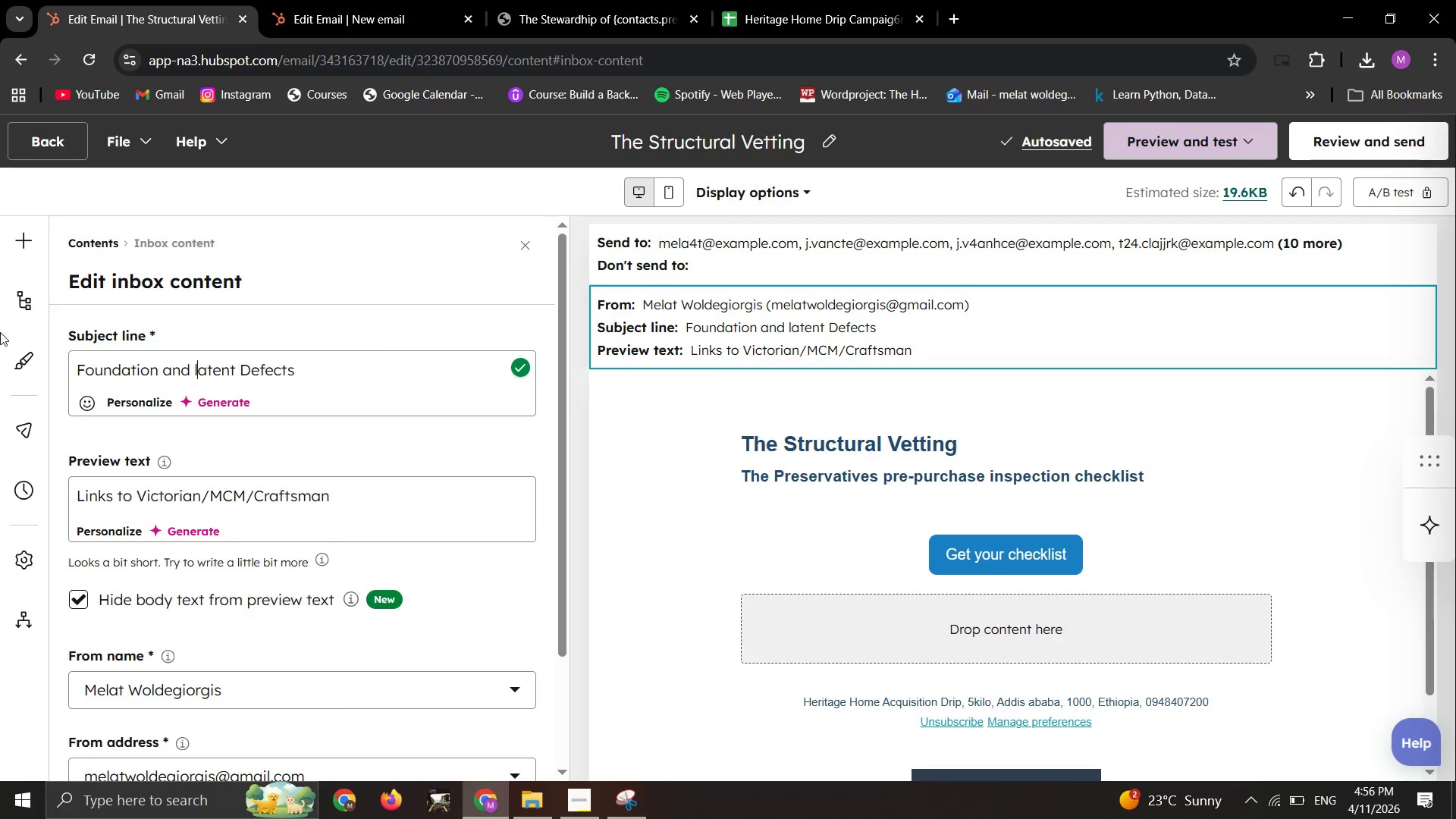 
key(ArrowLeft)
 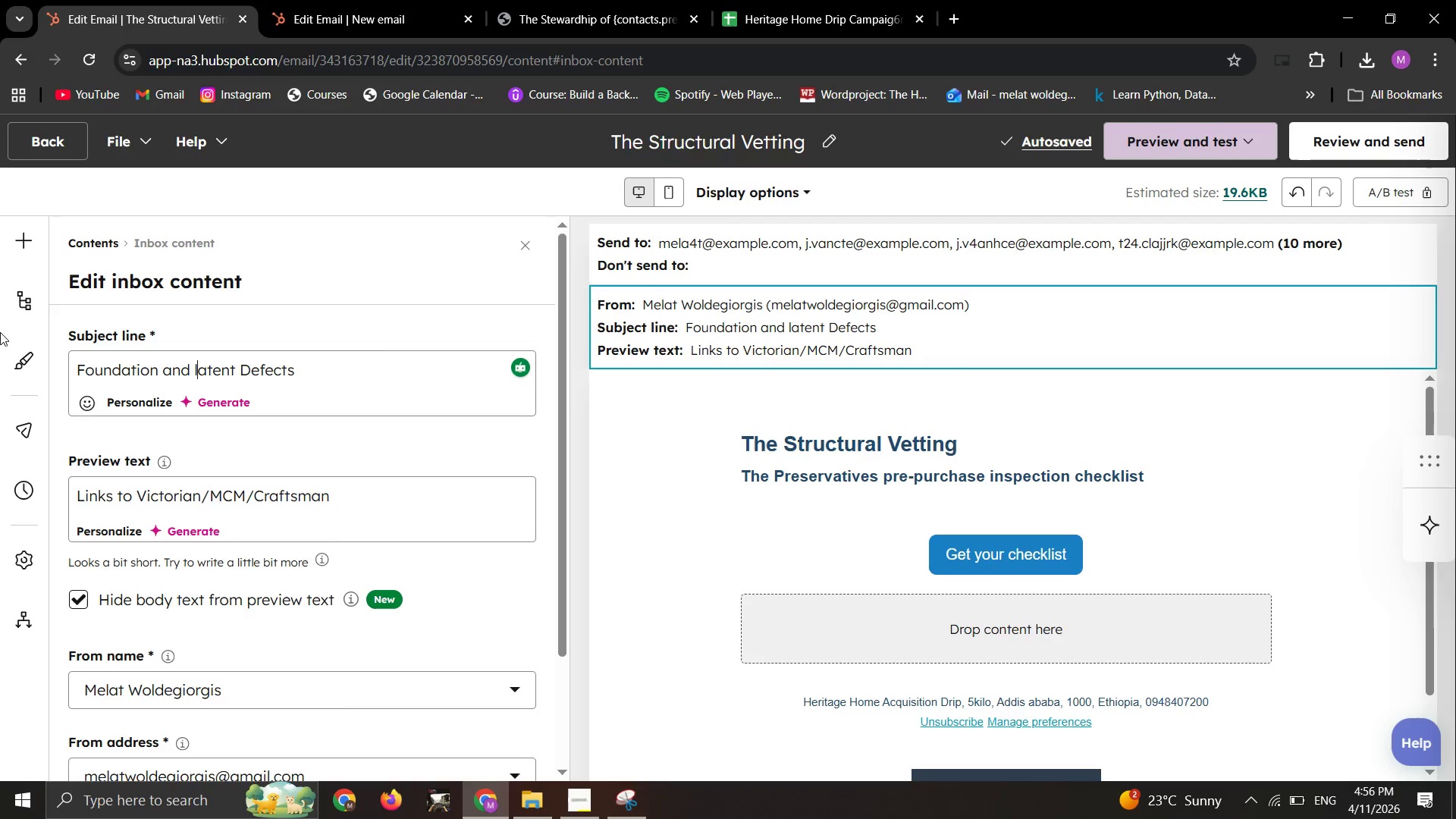 
key(Backspace)
 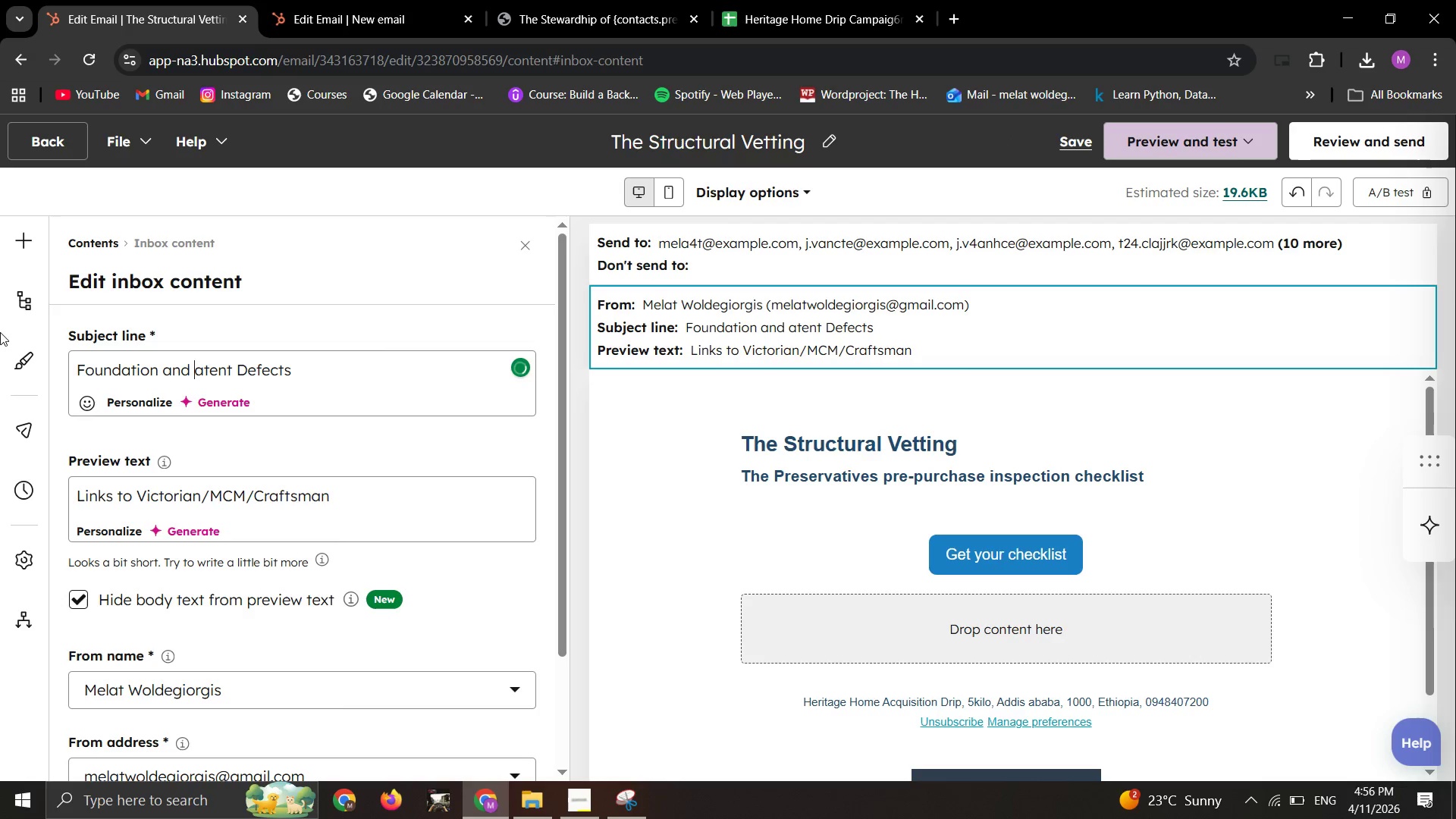 
key(CapsLock)
 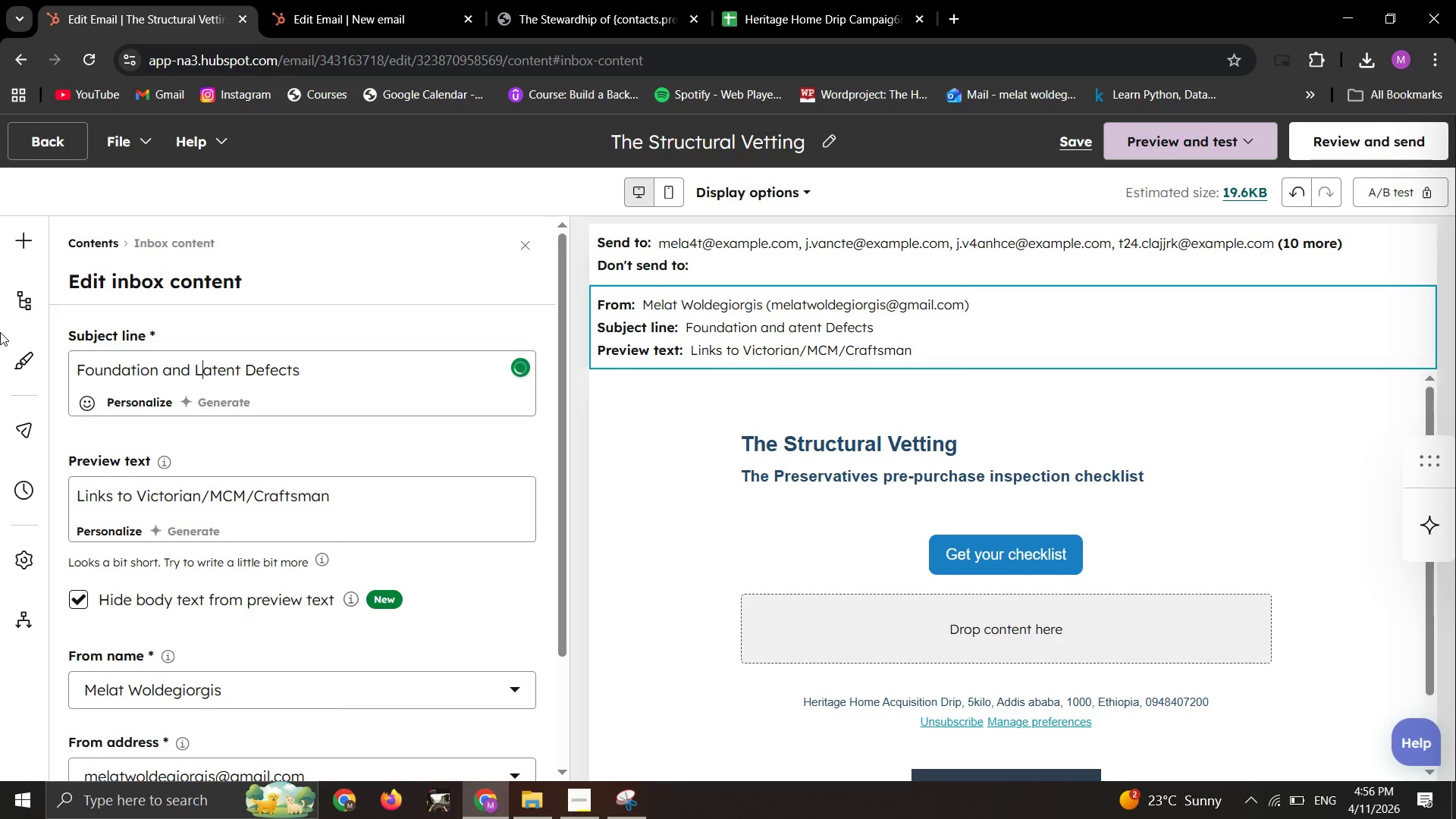 
key(L)
 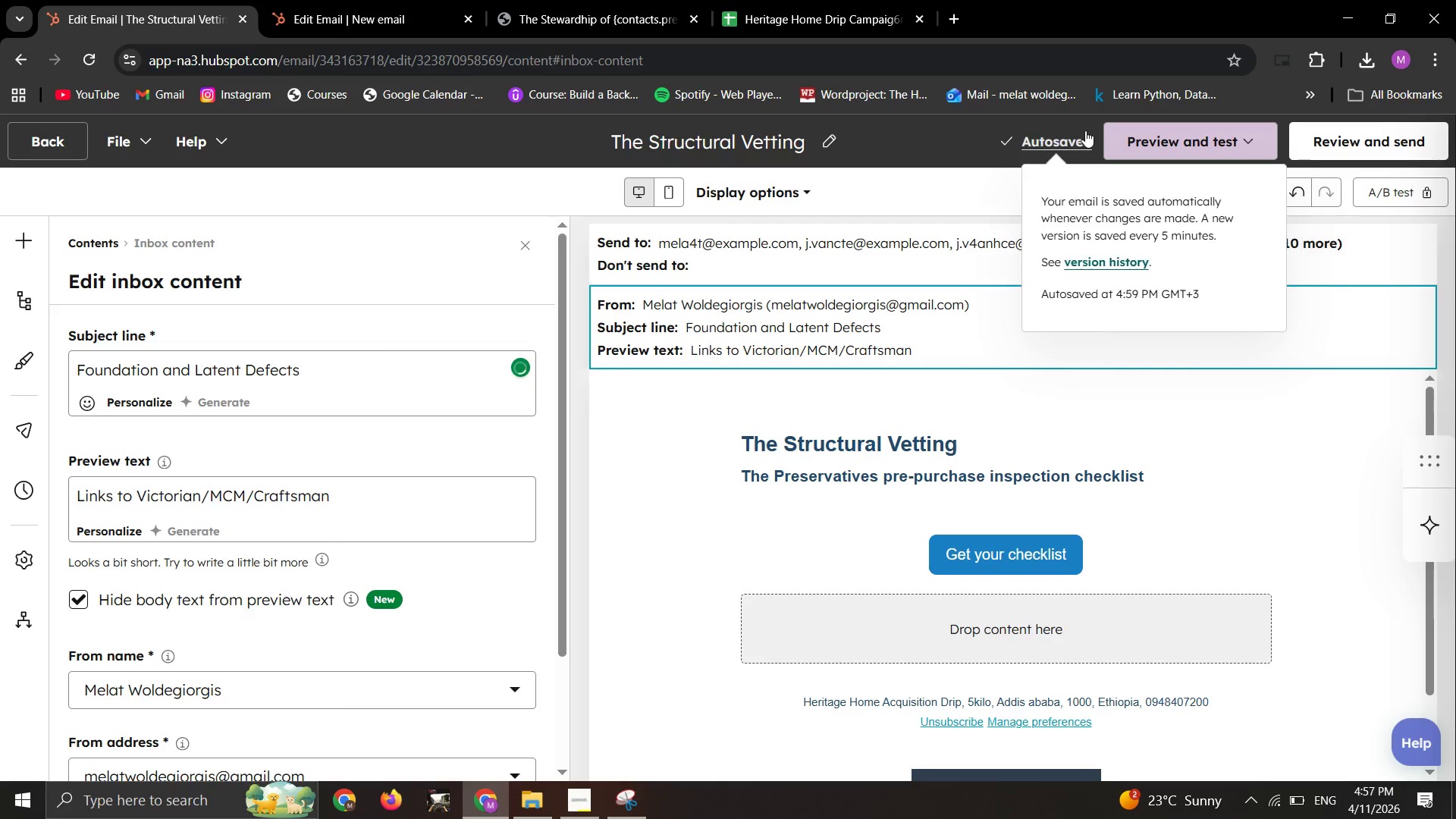 
wait(5.16)
 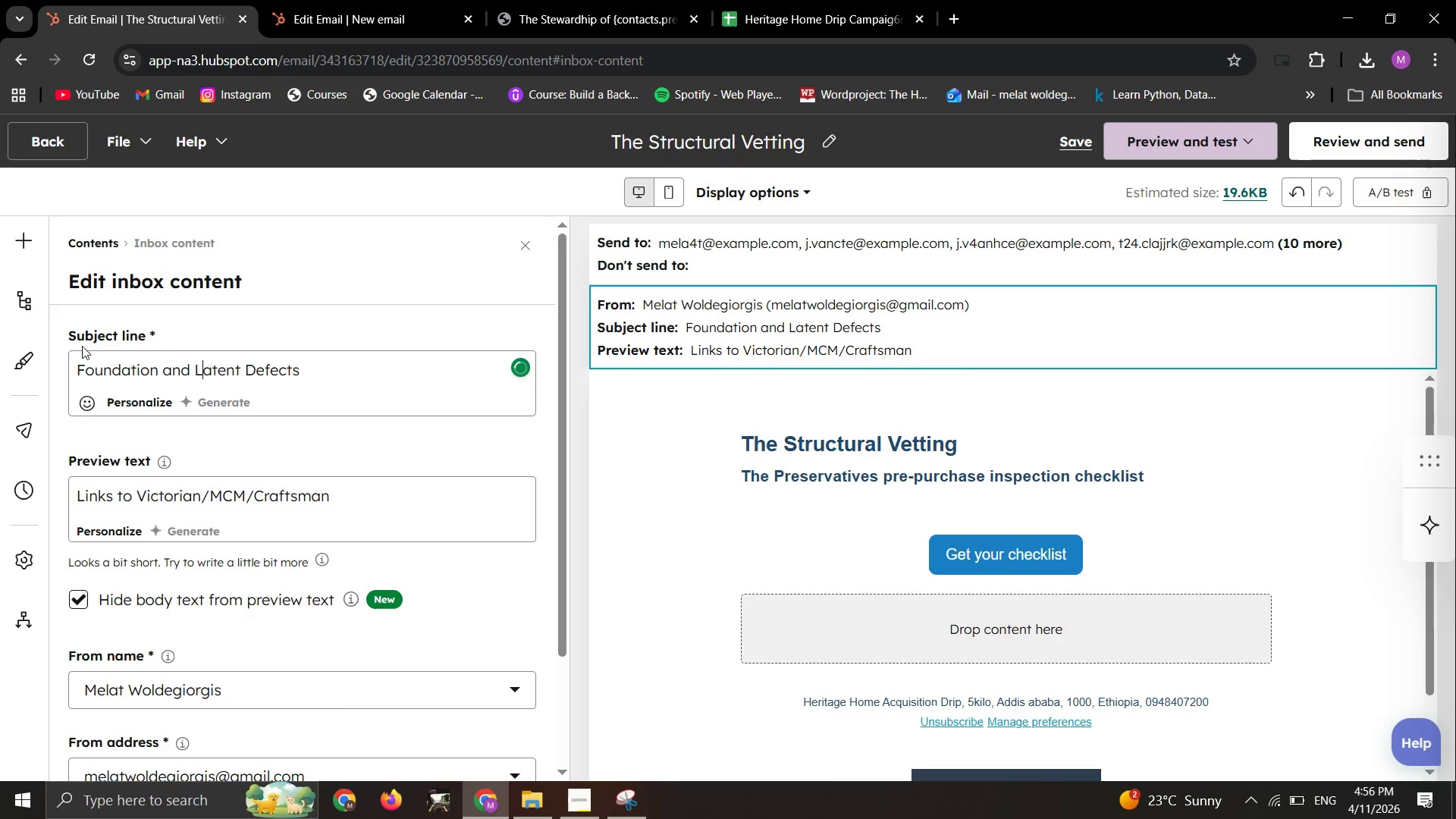 
left_click([1076, 130])
 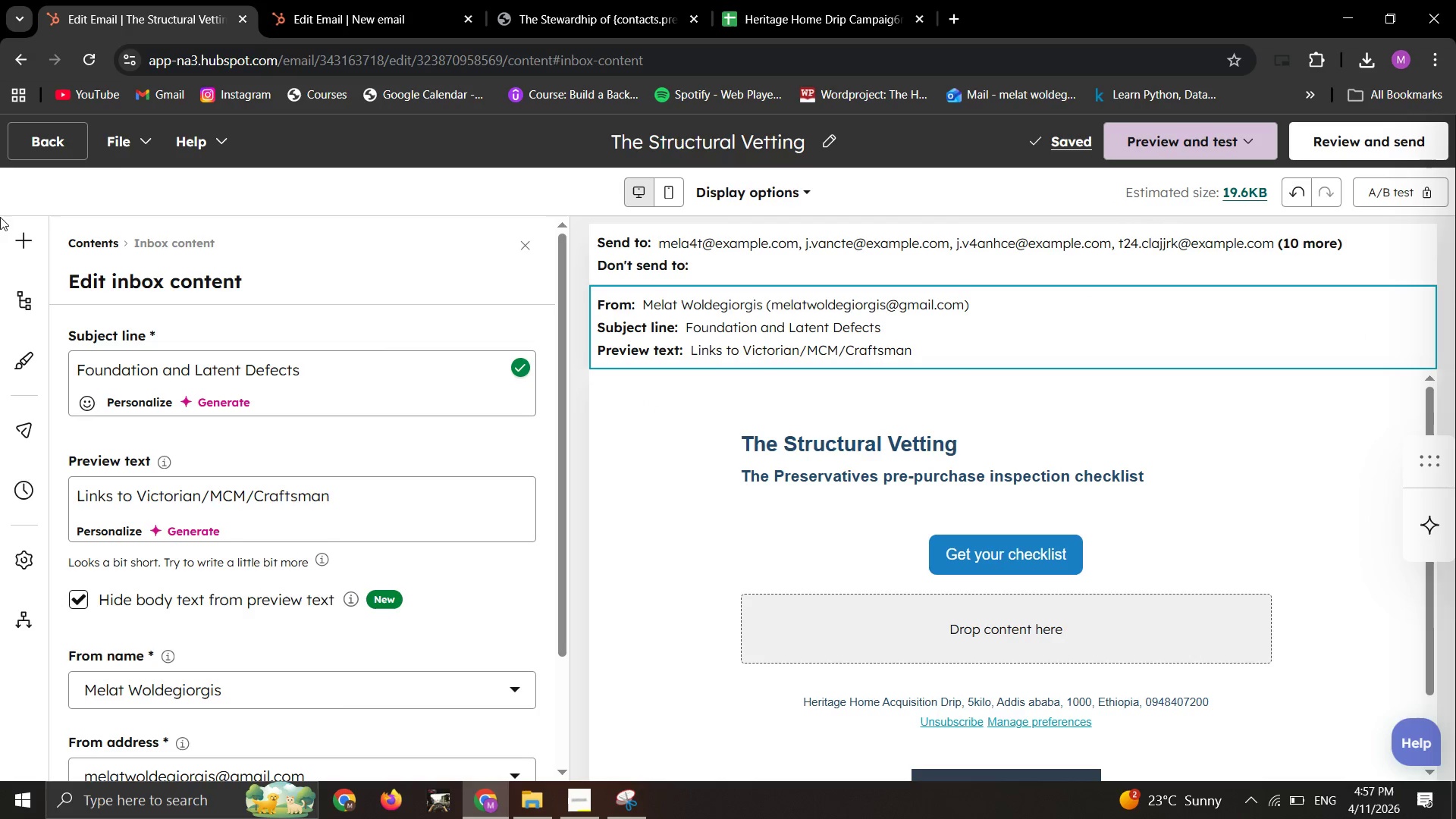 
left_click([64, 150])
 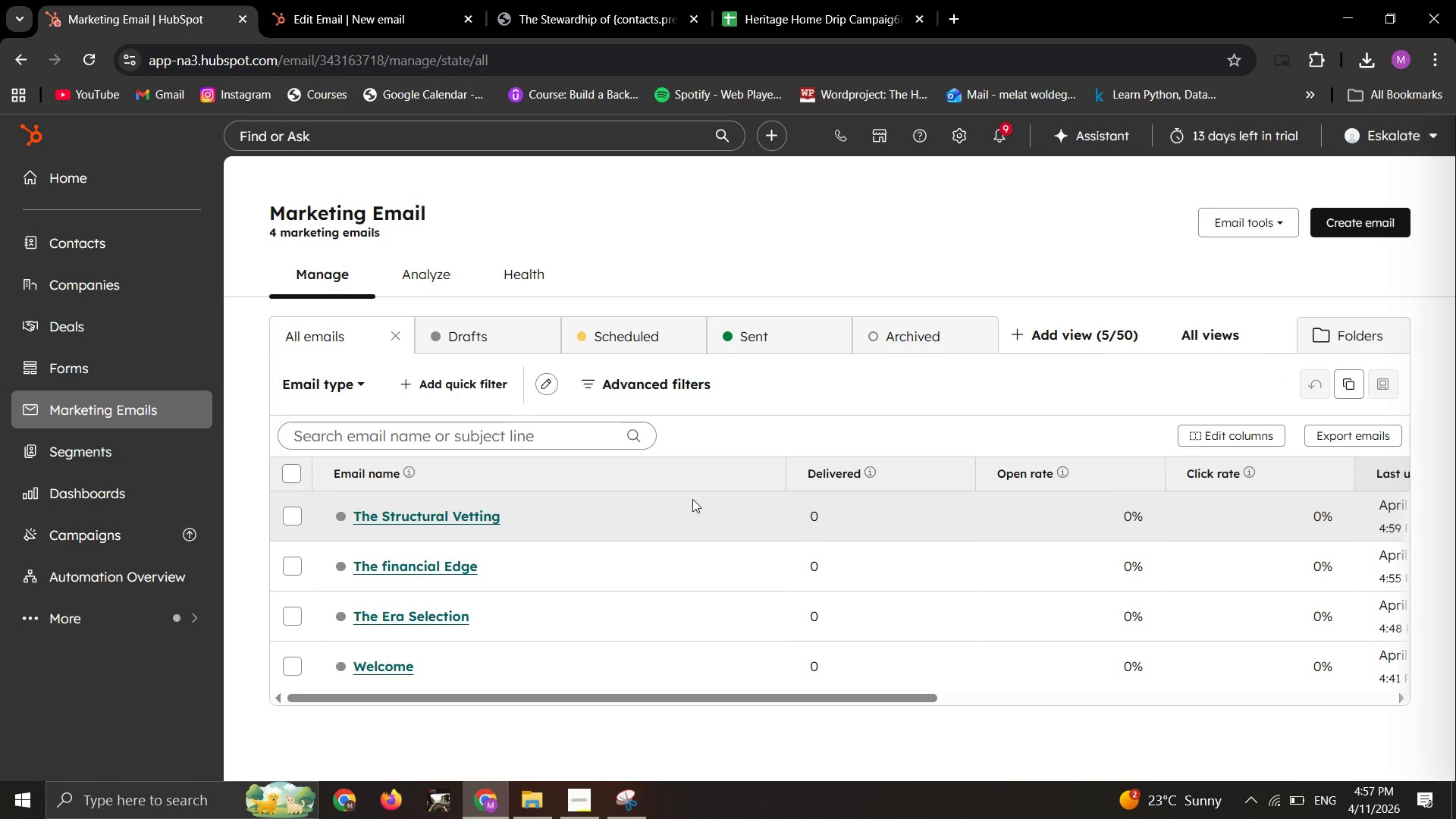 
wait(26.47)
 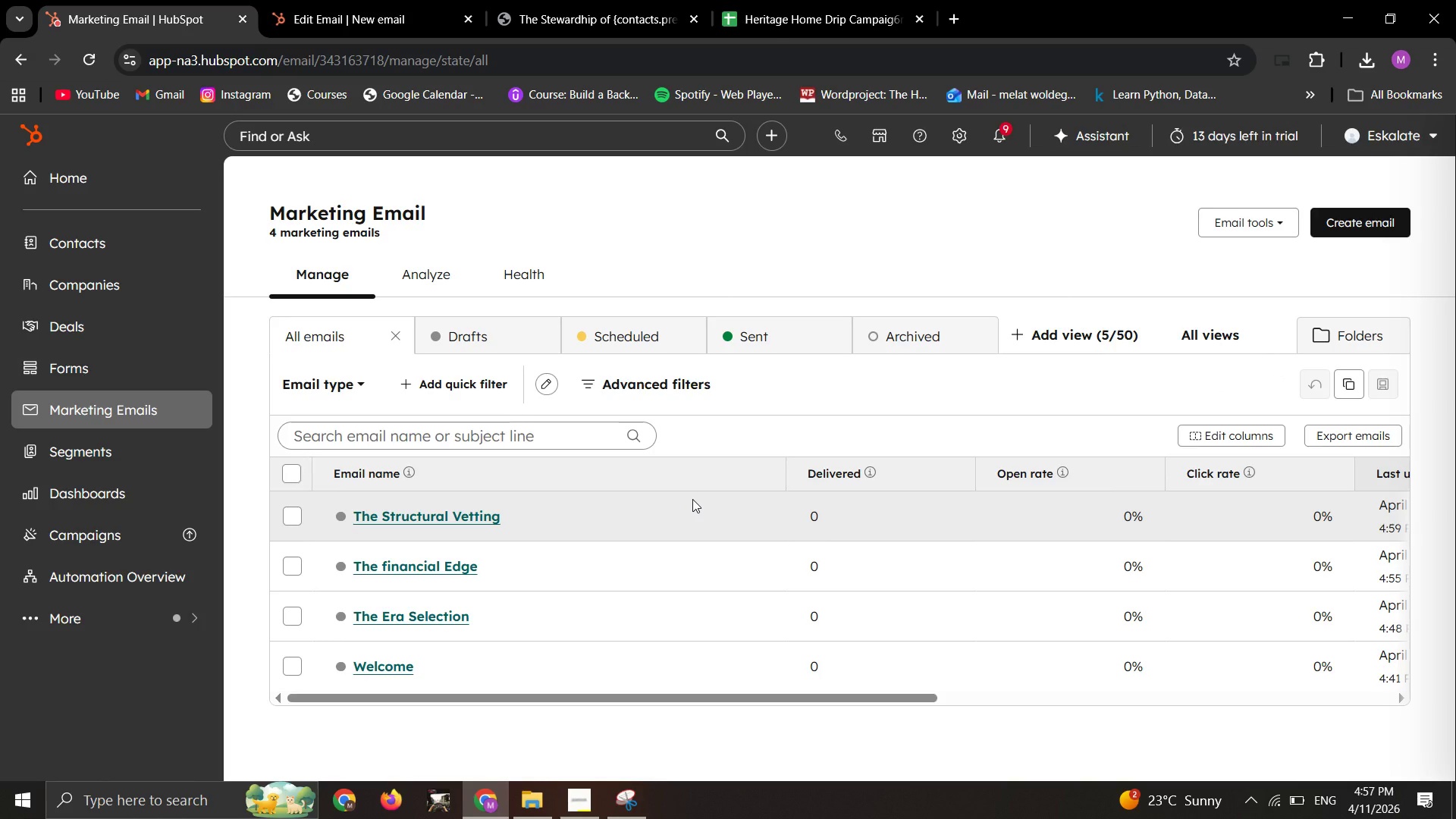 
left_click([657, 510])
 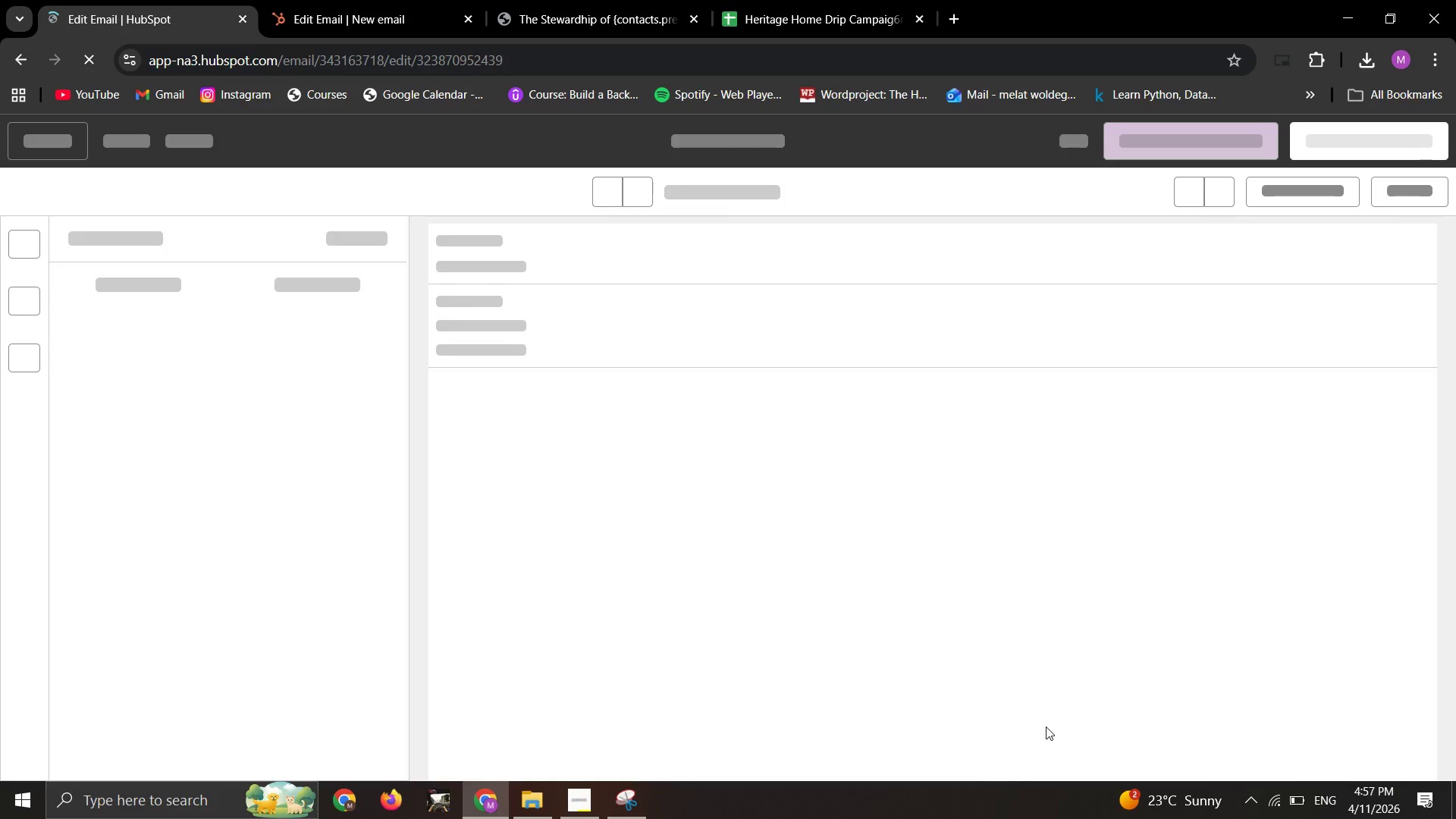 
wait(14.31)
 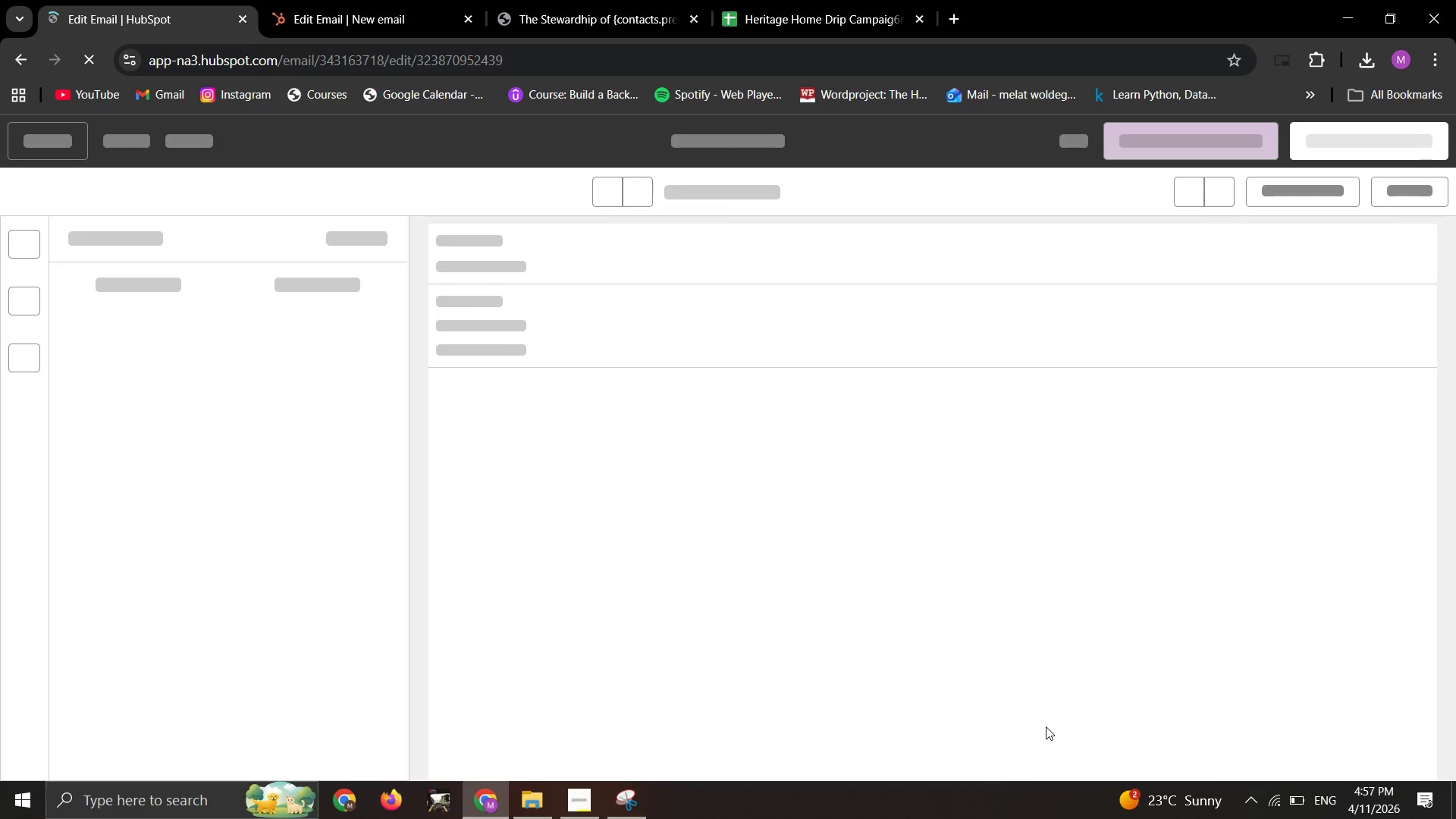 
left_click([708, 154])
 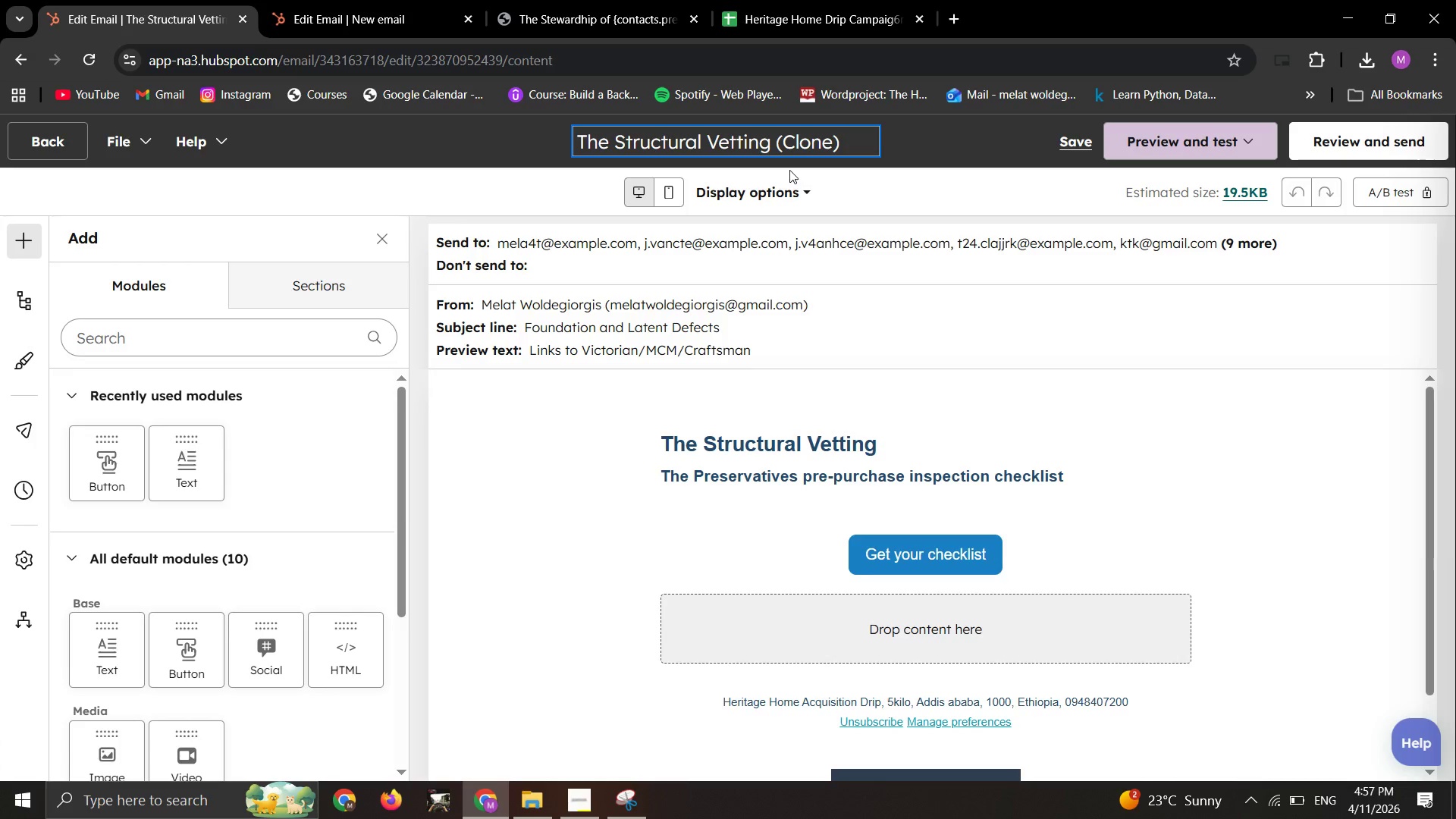 
key(Control+A)
 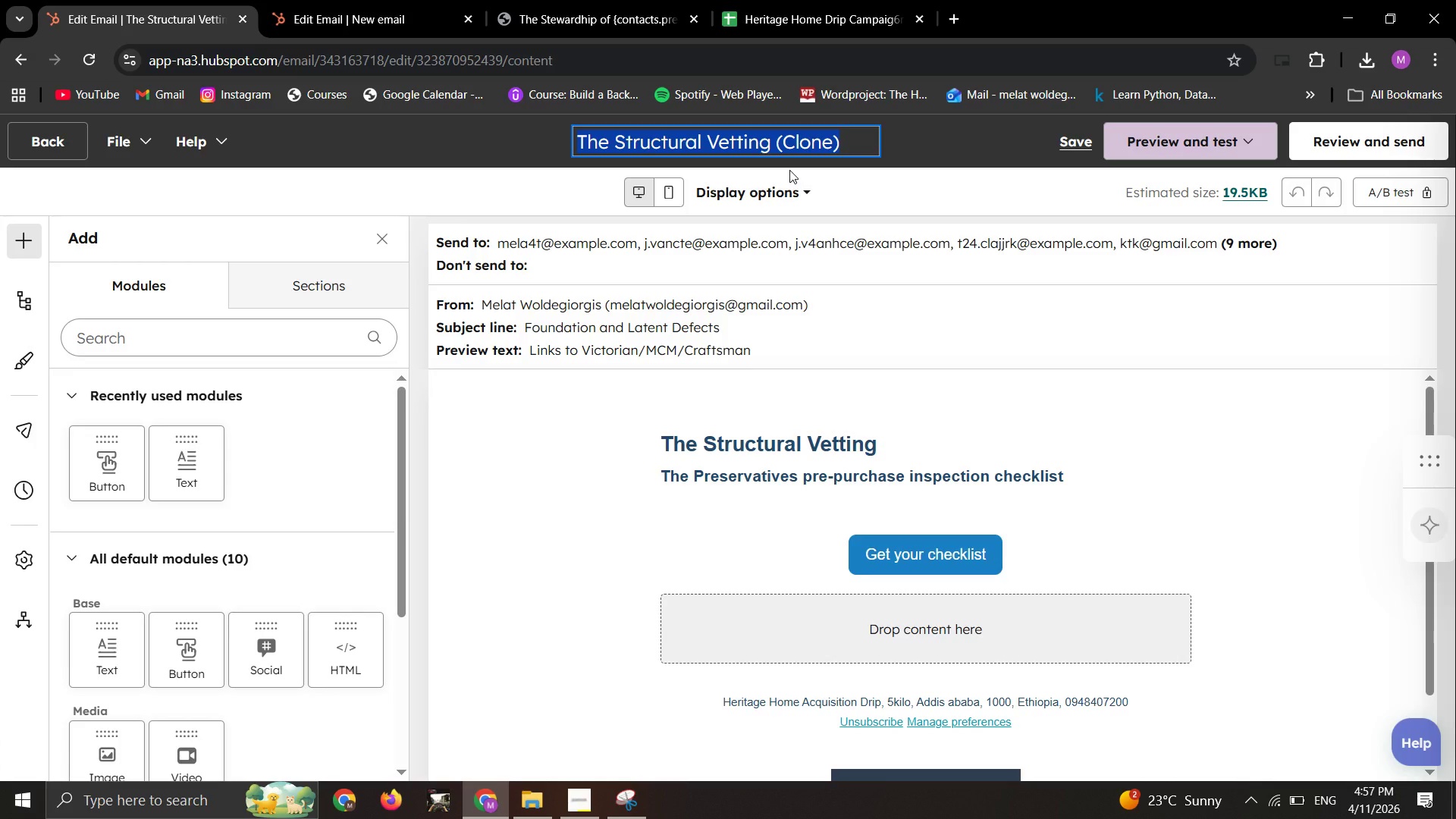 
type(Thg)
key(Backspace)
type(e Art)
 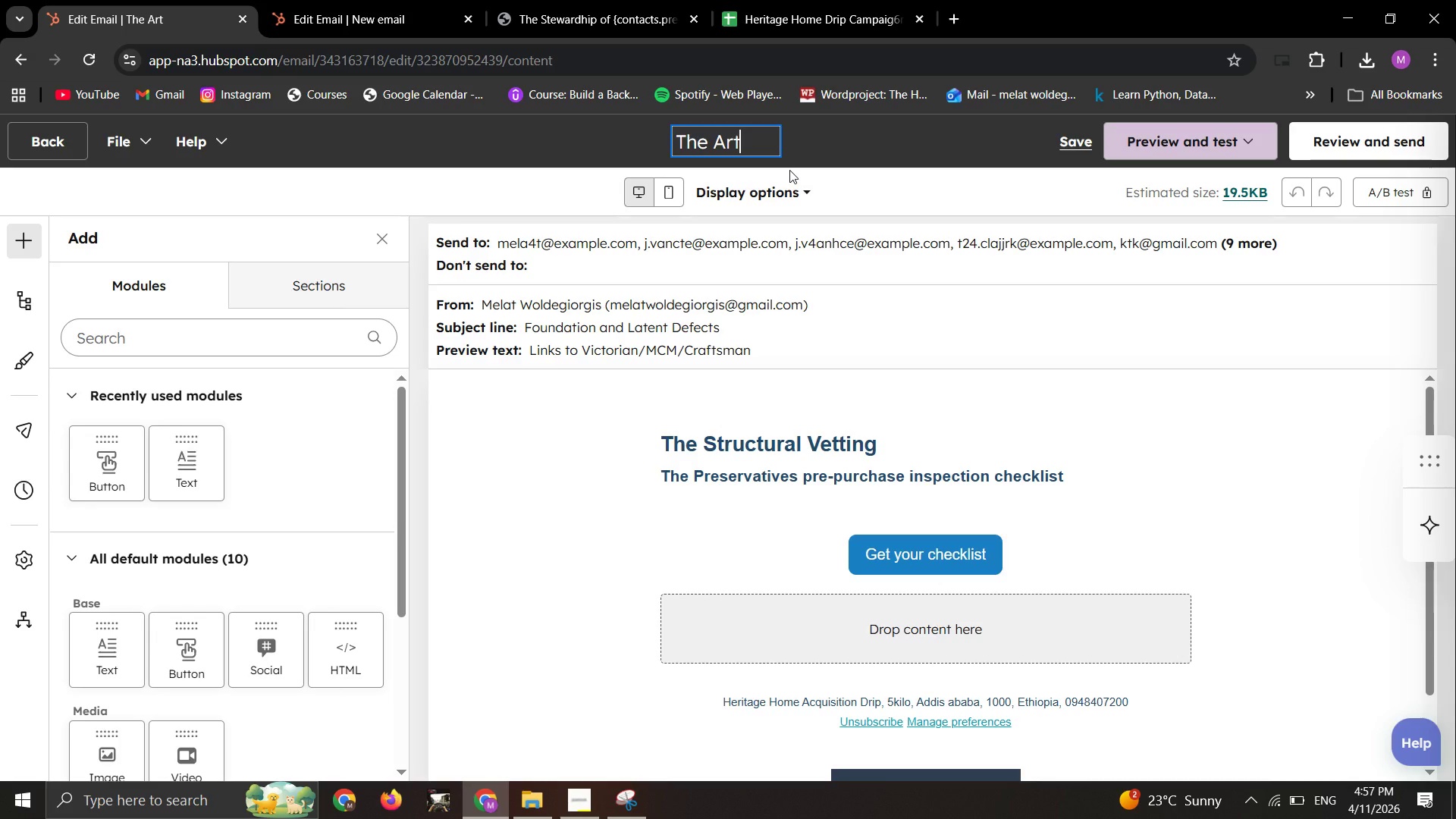 
type(isian )
 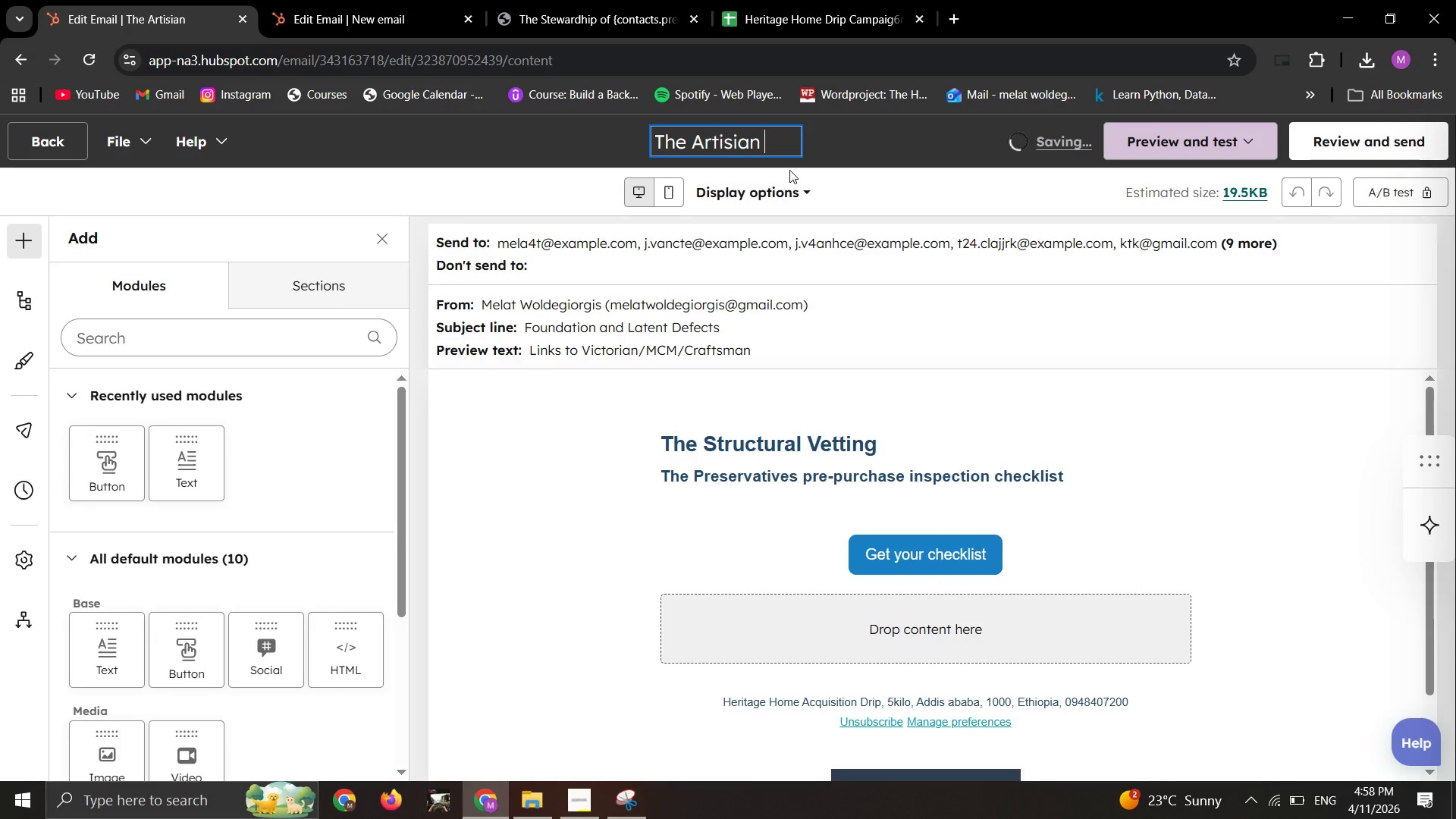 
type(Network)
 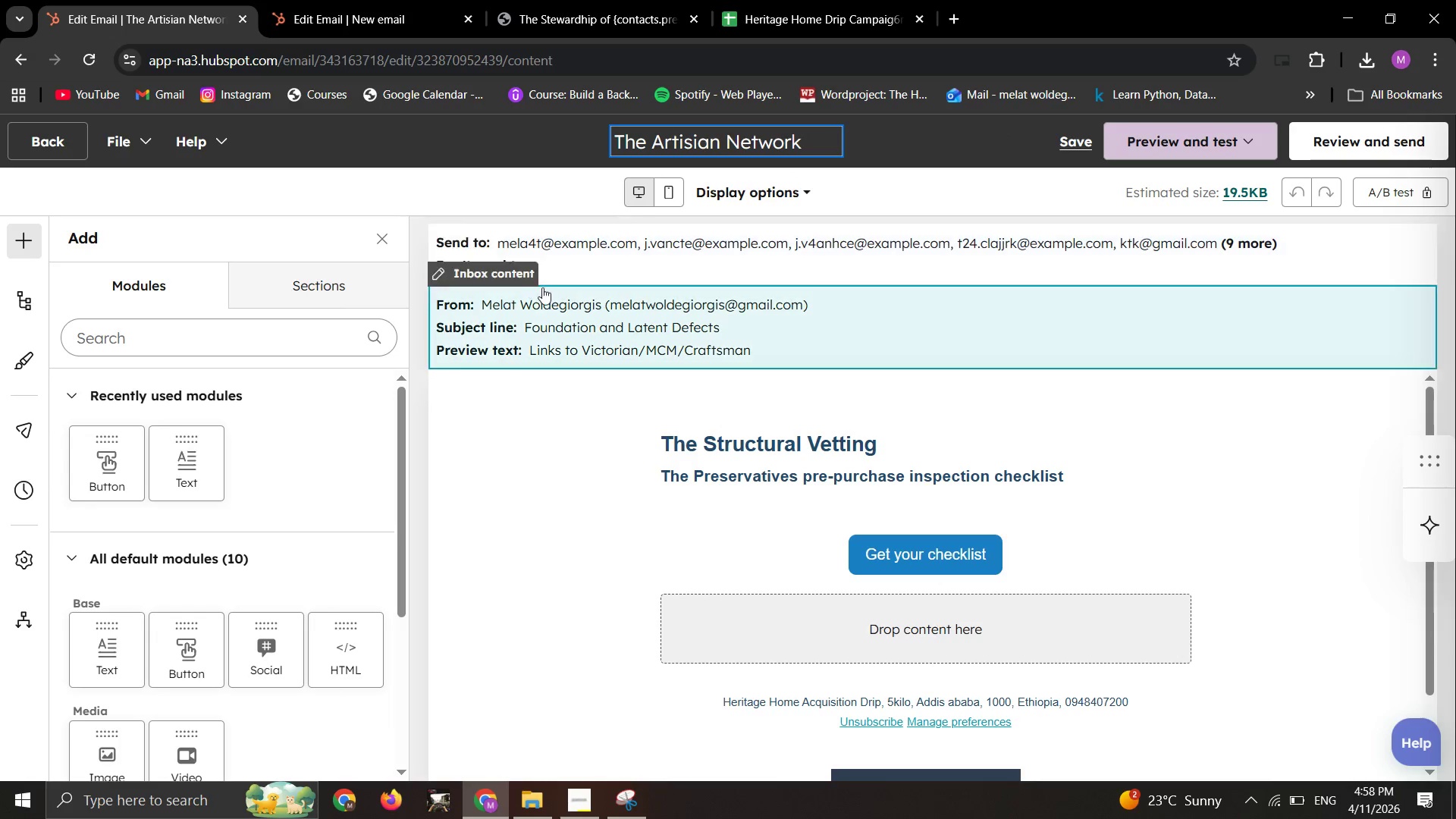 
left_click([638, 307])
 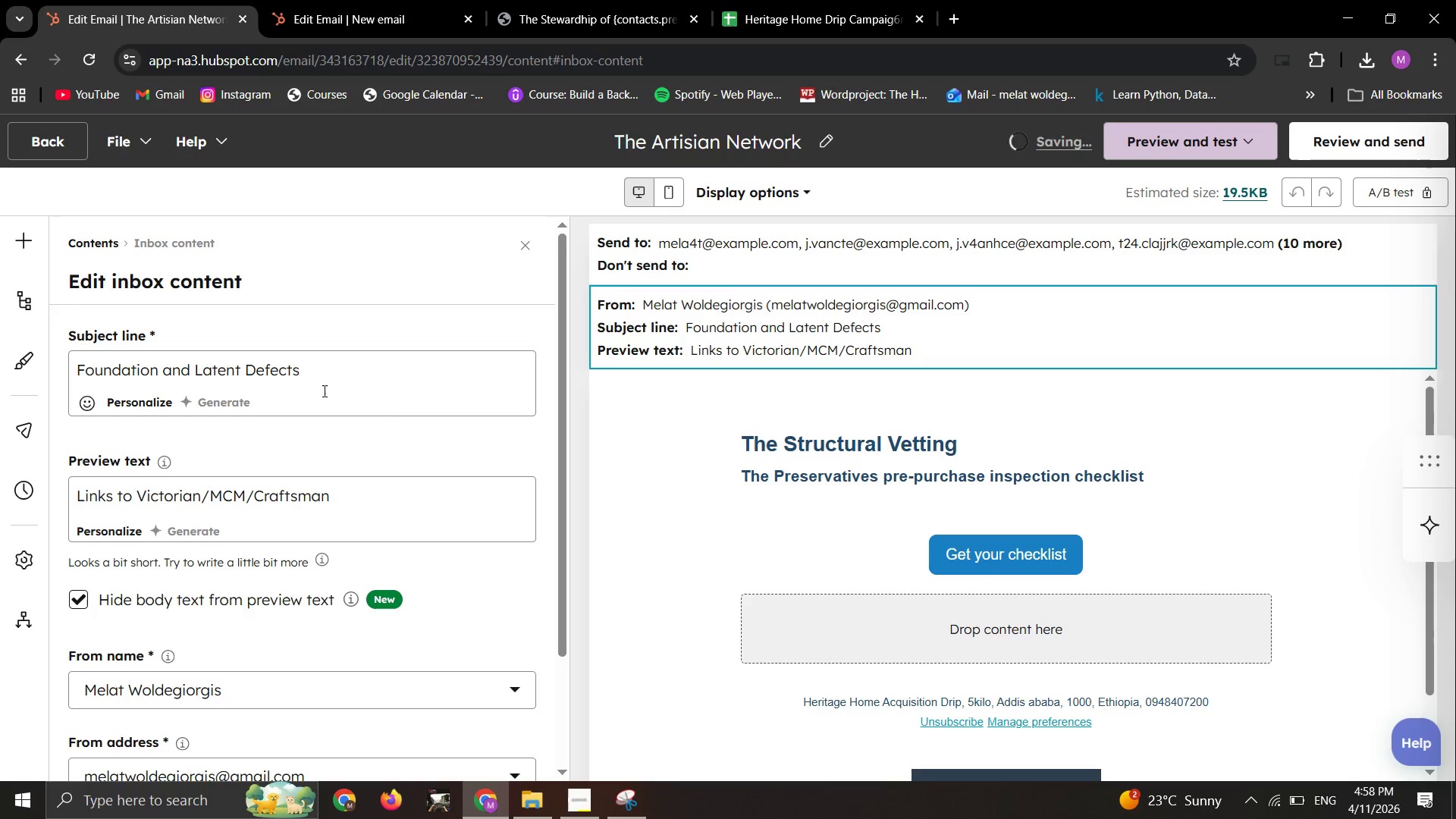 
left_click_drag(start_coordinate=[350, 369], to_coordinate=[36, 322])
 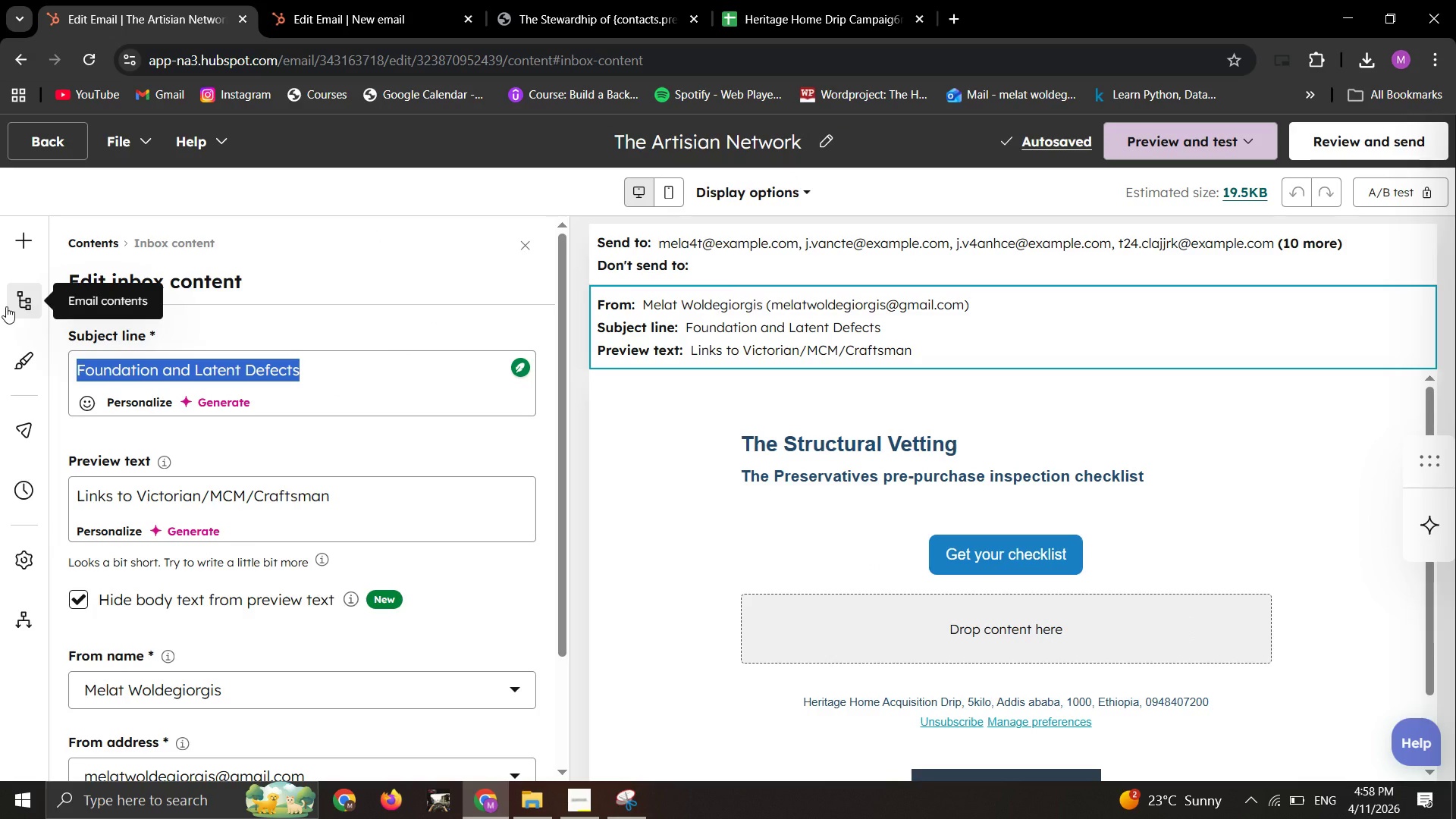 
type(Finid)
key(Backspace)
key(Backspace)
type(ding the )
 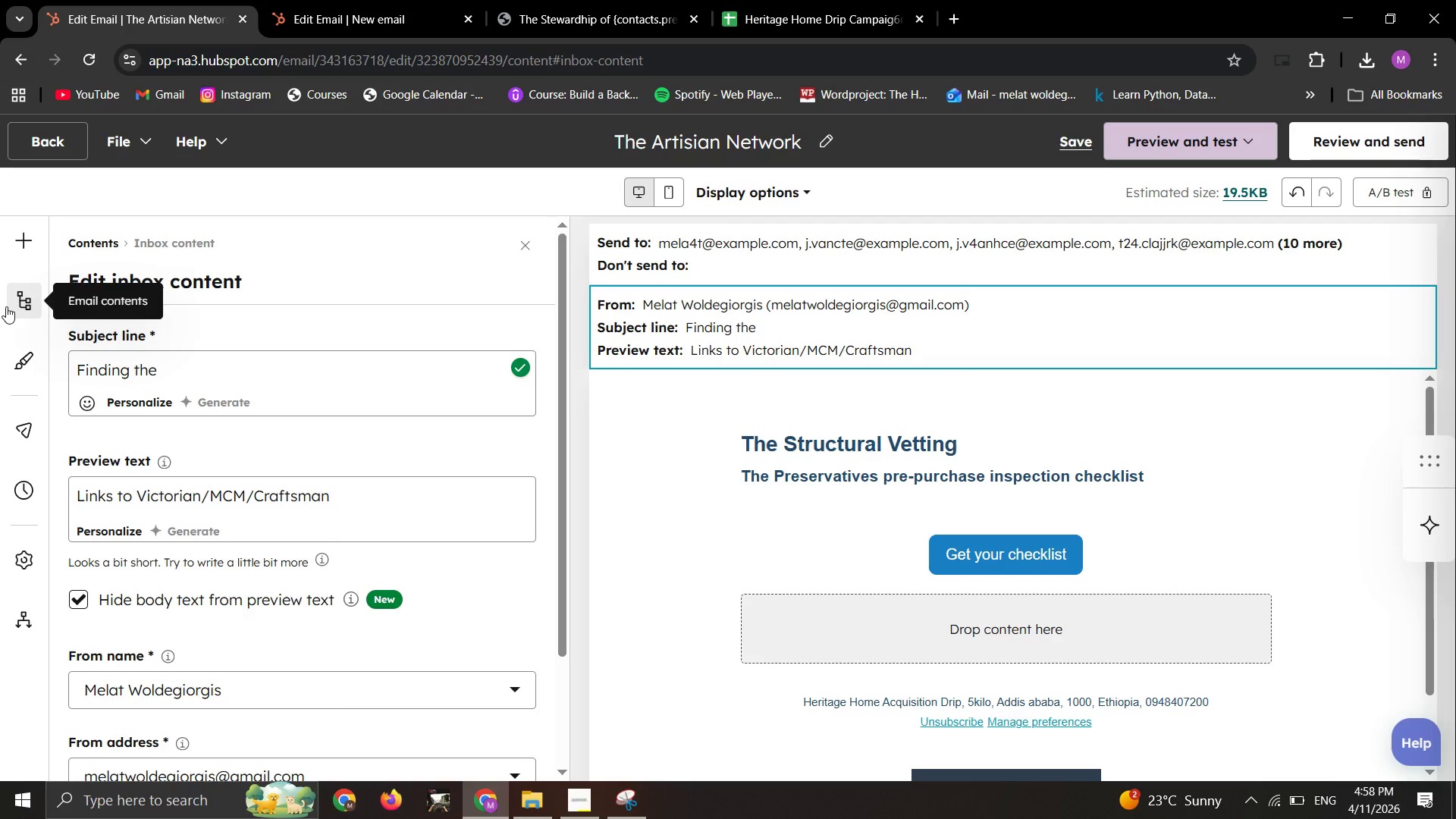 
type(trades)
 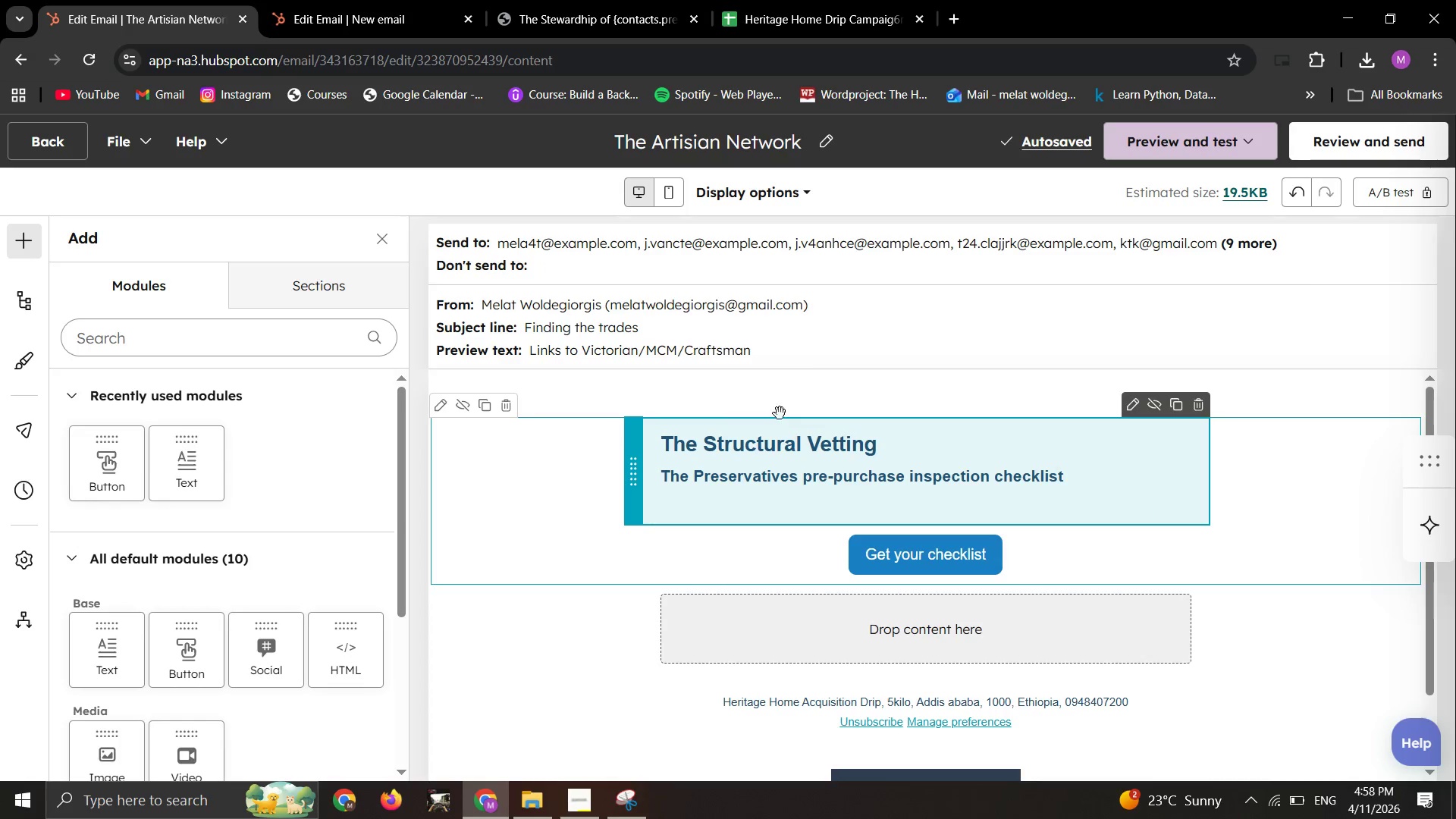 
wait(6.38)
 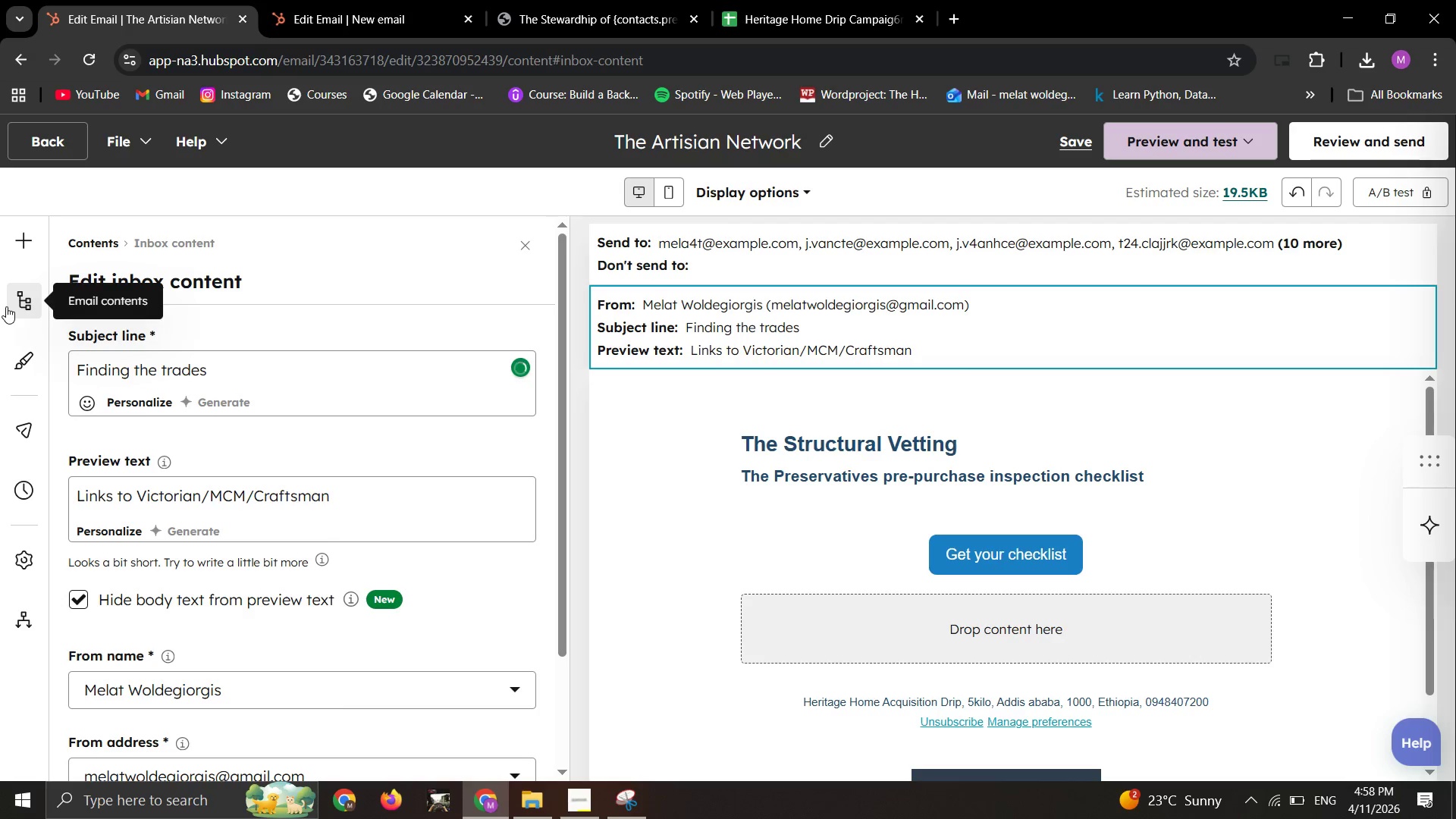 
left_click([688, 140])
 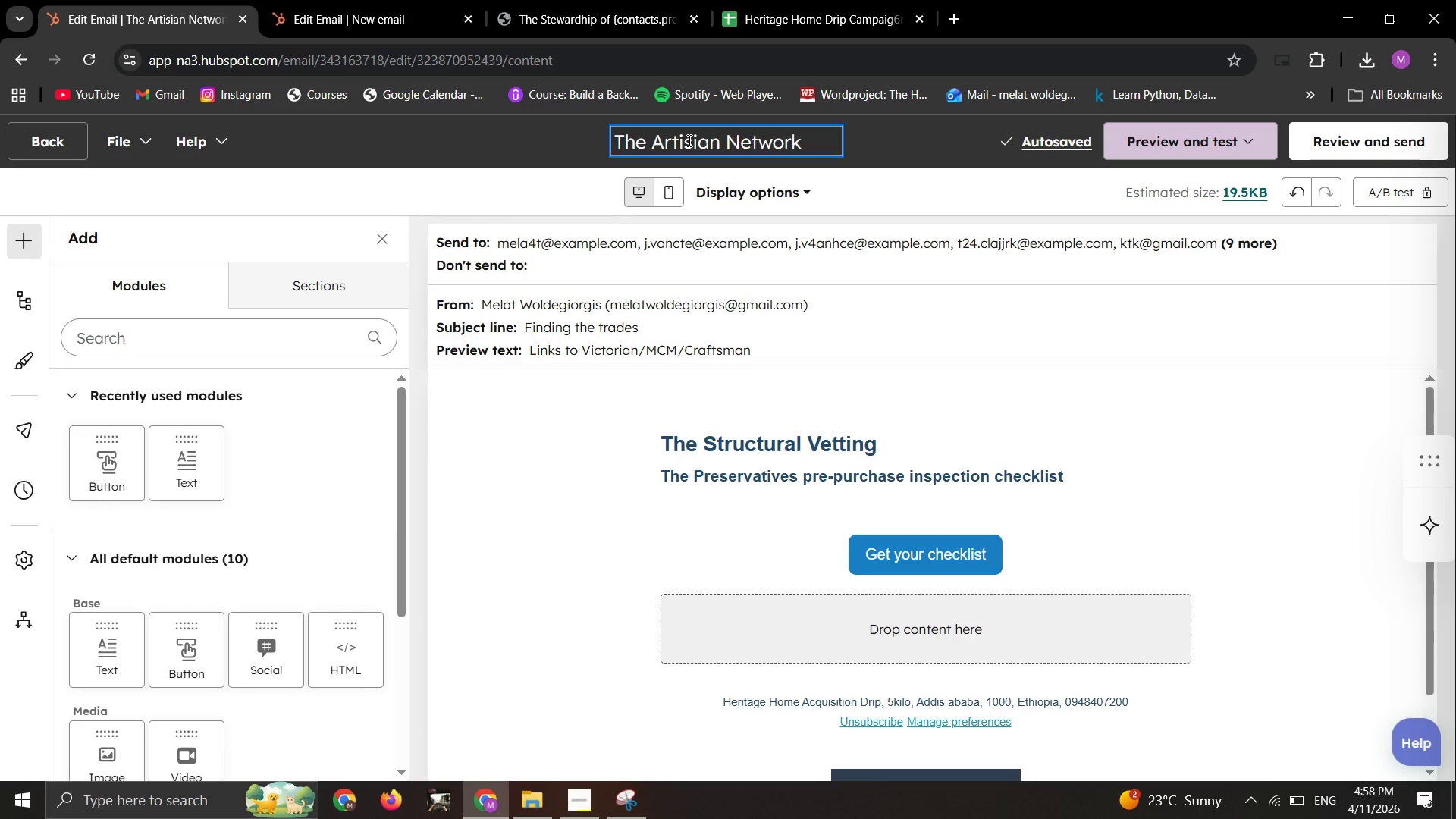 
key(Control+A)
 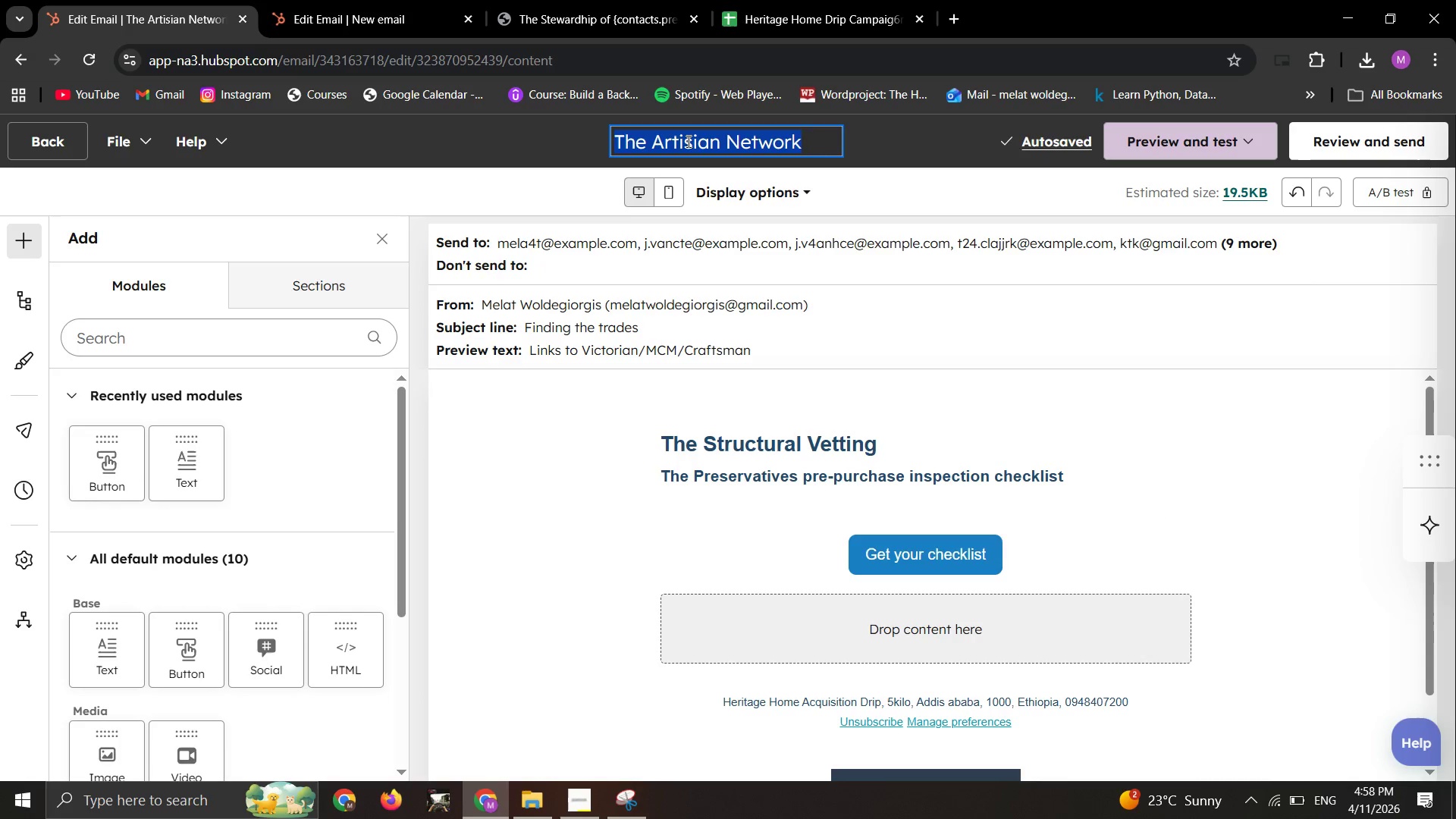 
key(Control+C)
 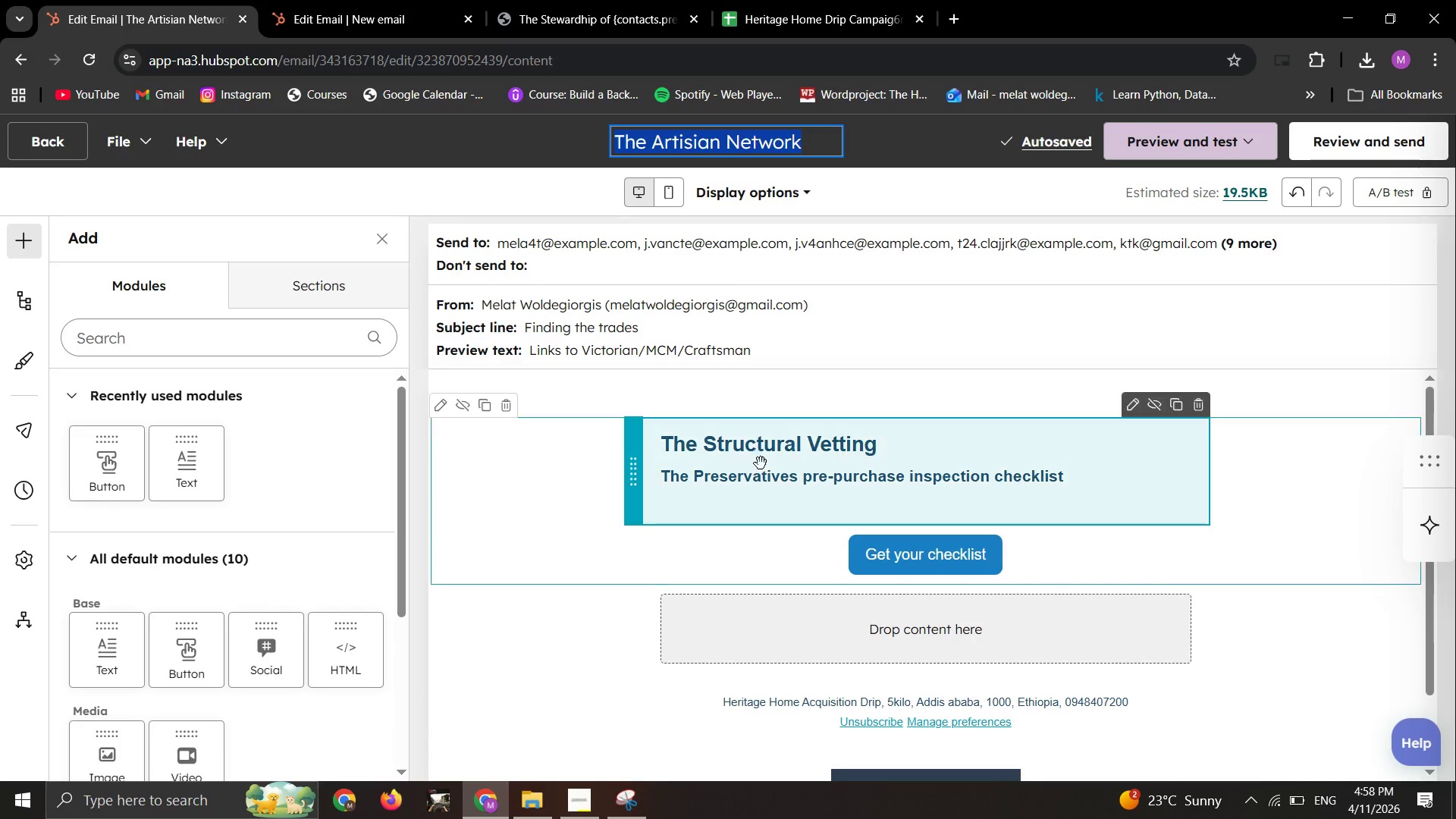 
left_click([767, 460])
 